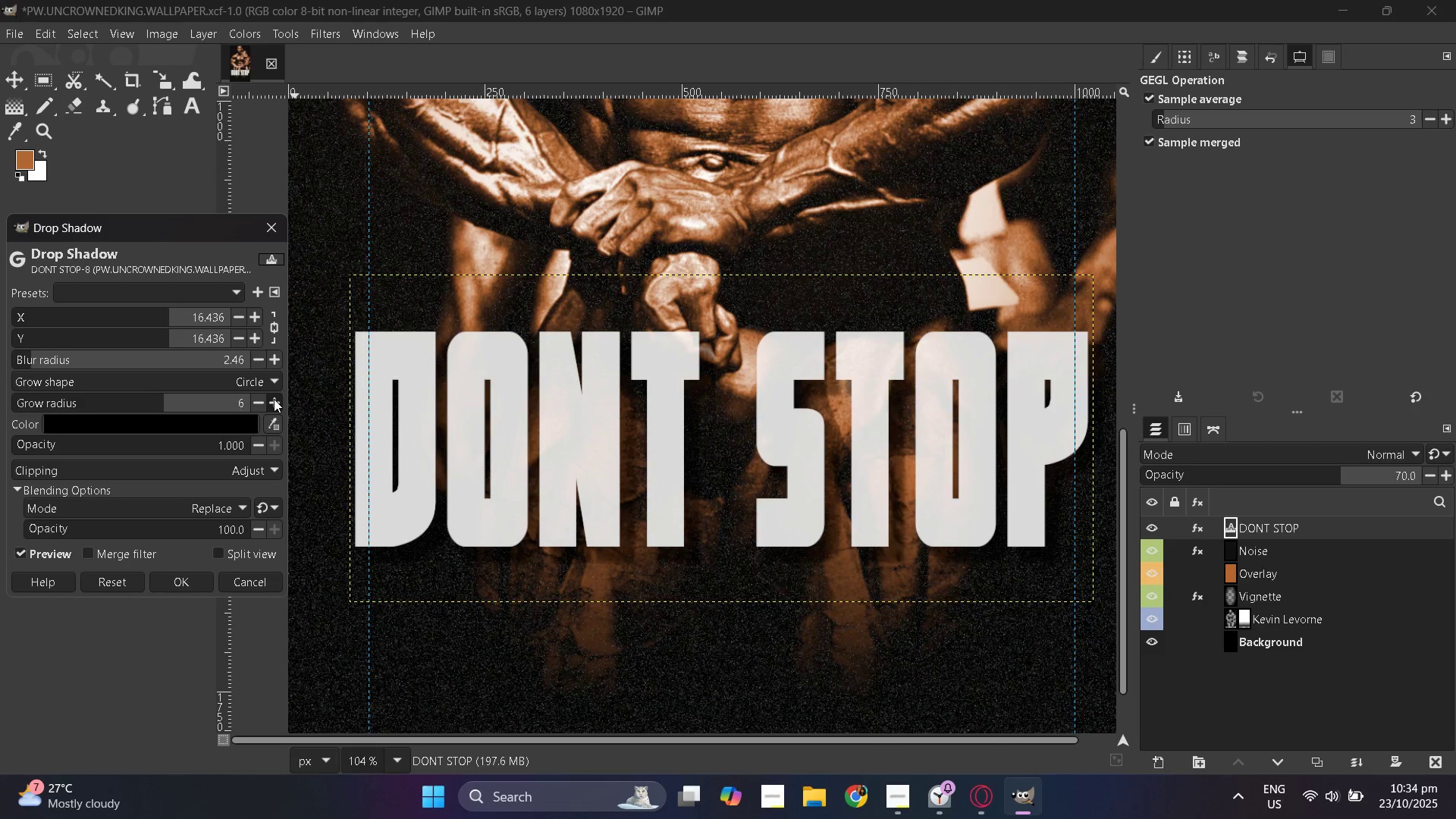 
triple_click([274, 399])
 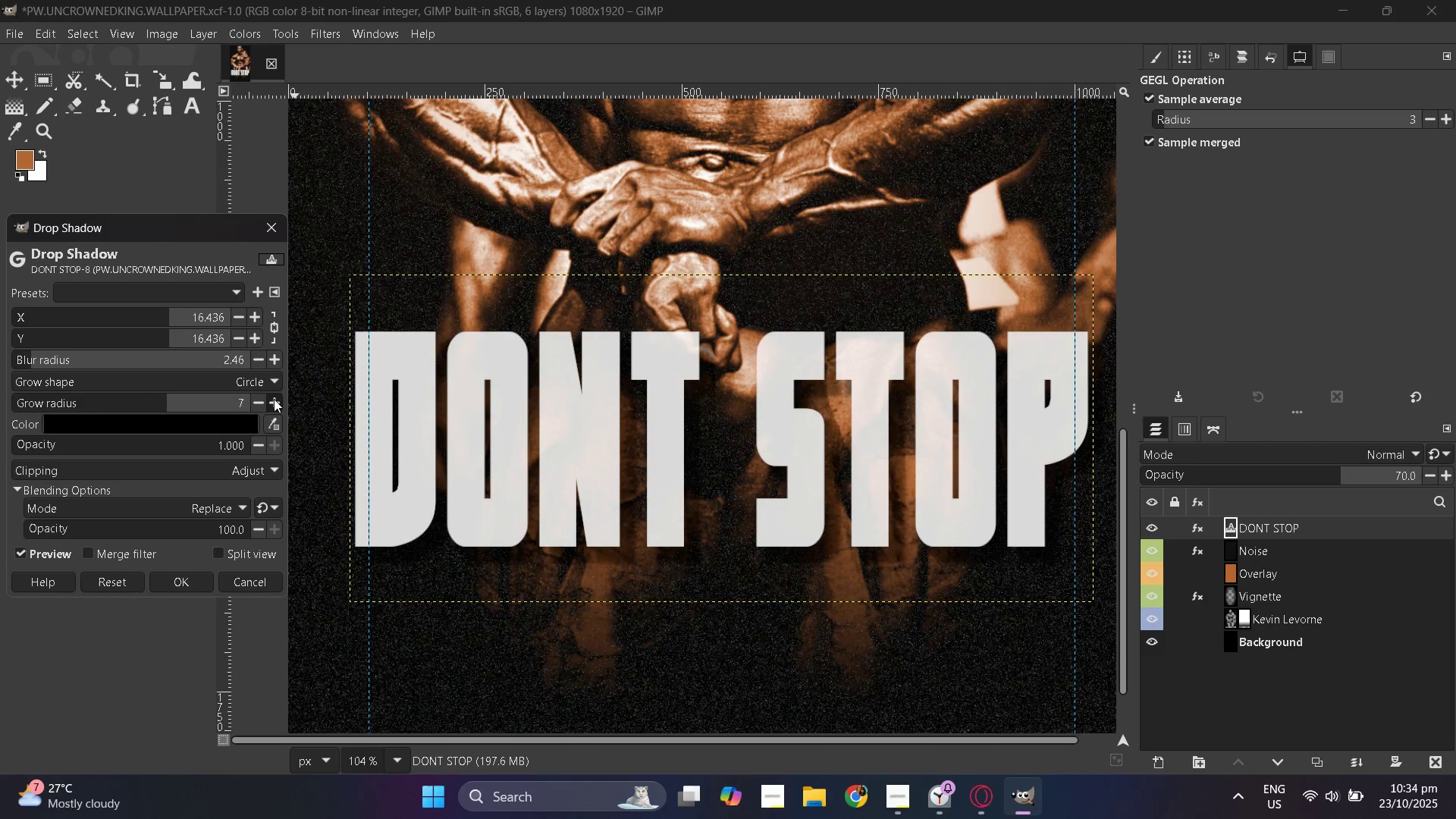 
triple_click([274, 399])
 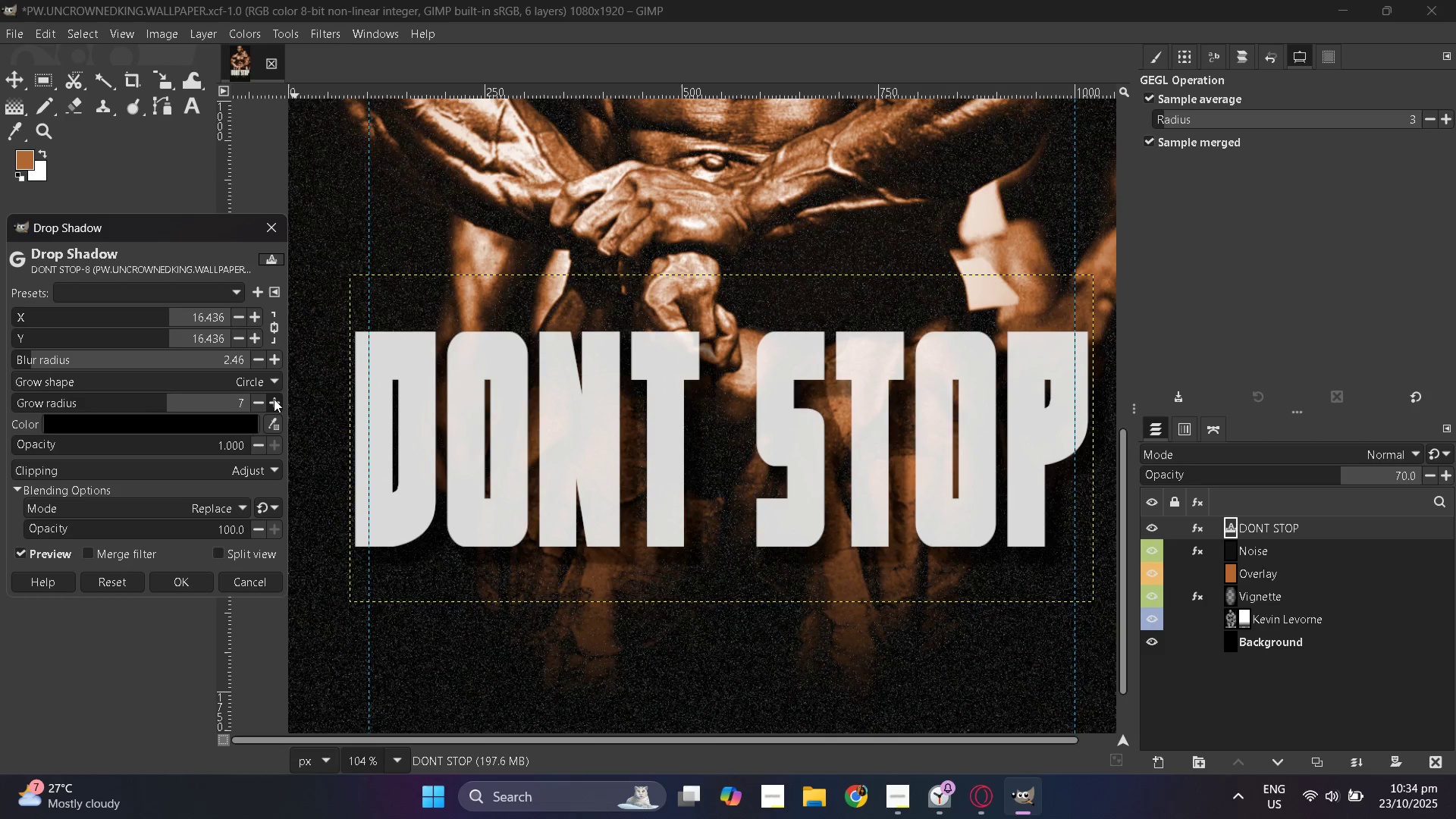 
triple_click([274, 399])
 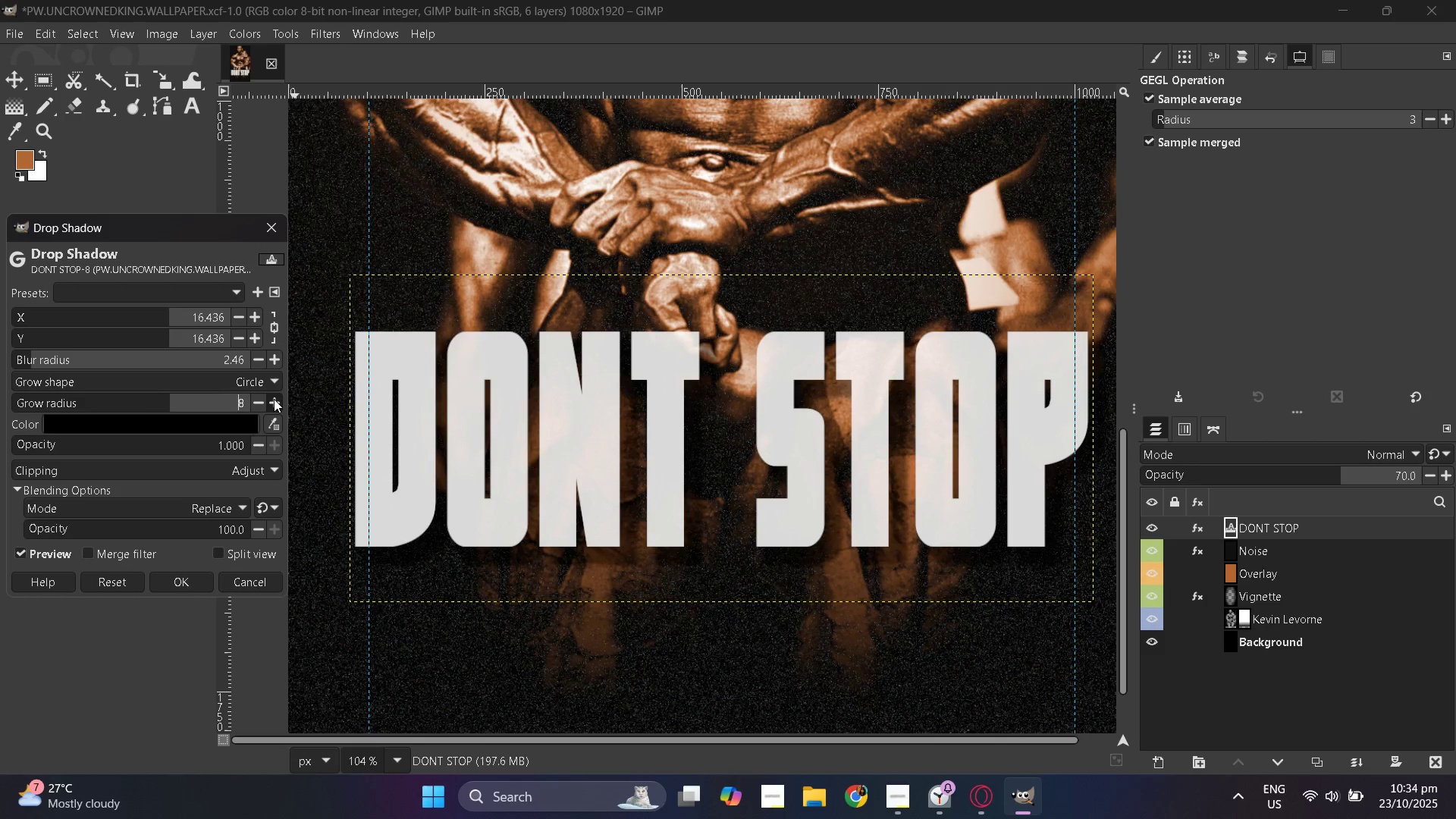 
triple_click([274, 399])
 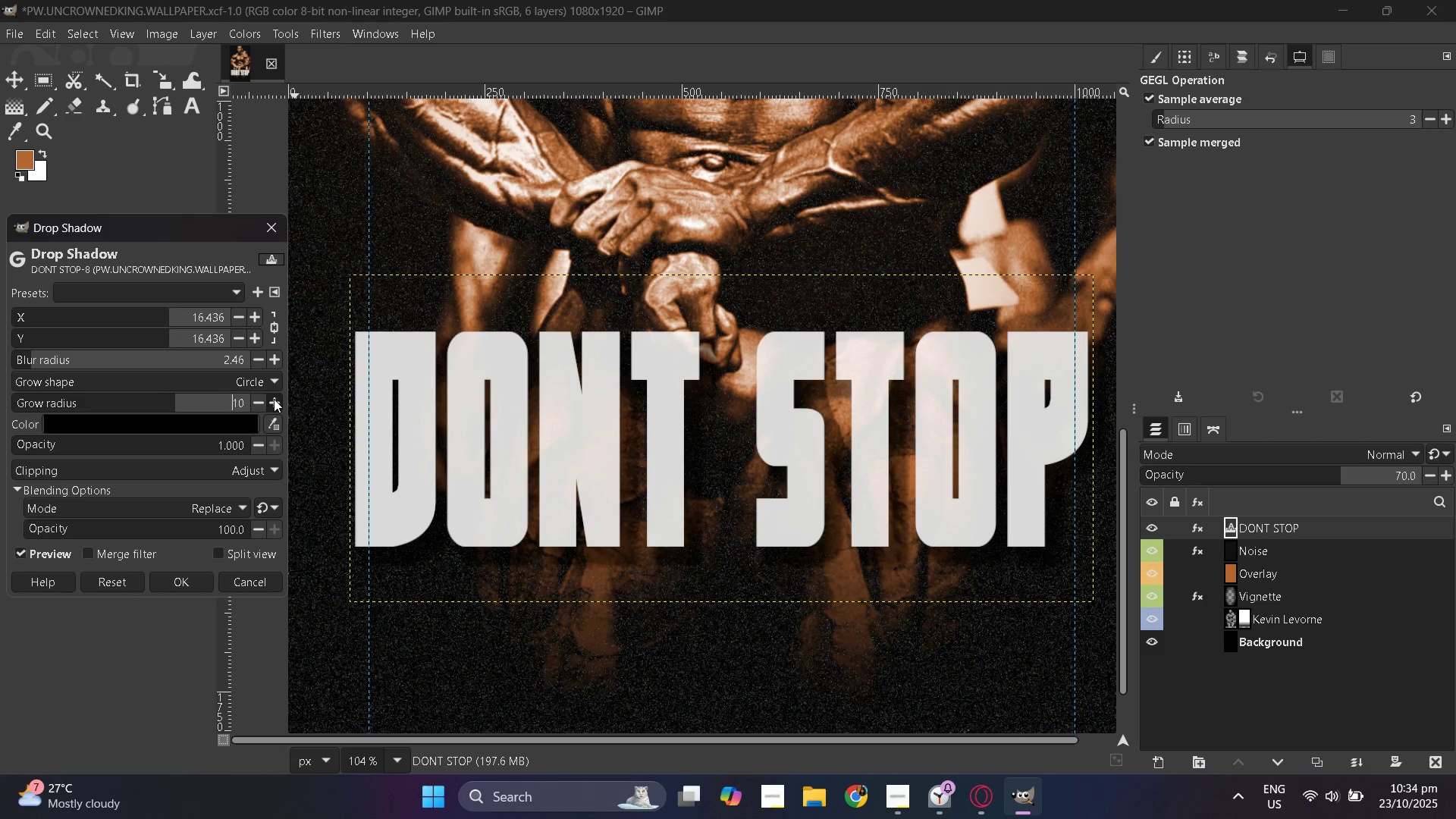 
triple_click([274, 399])
 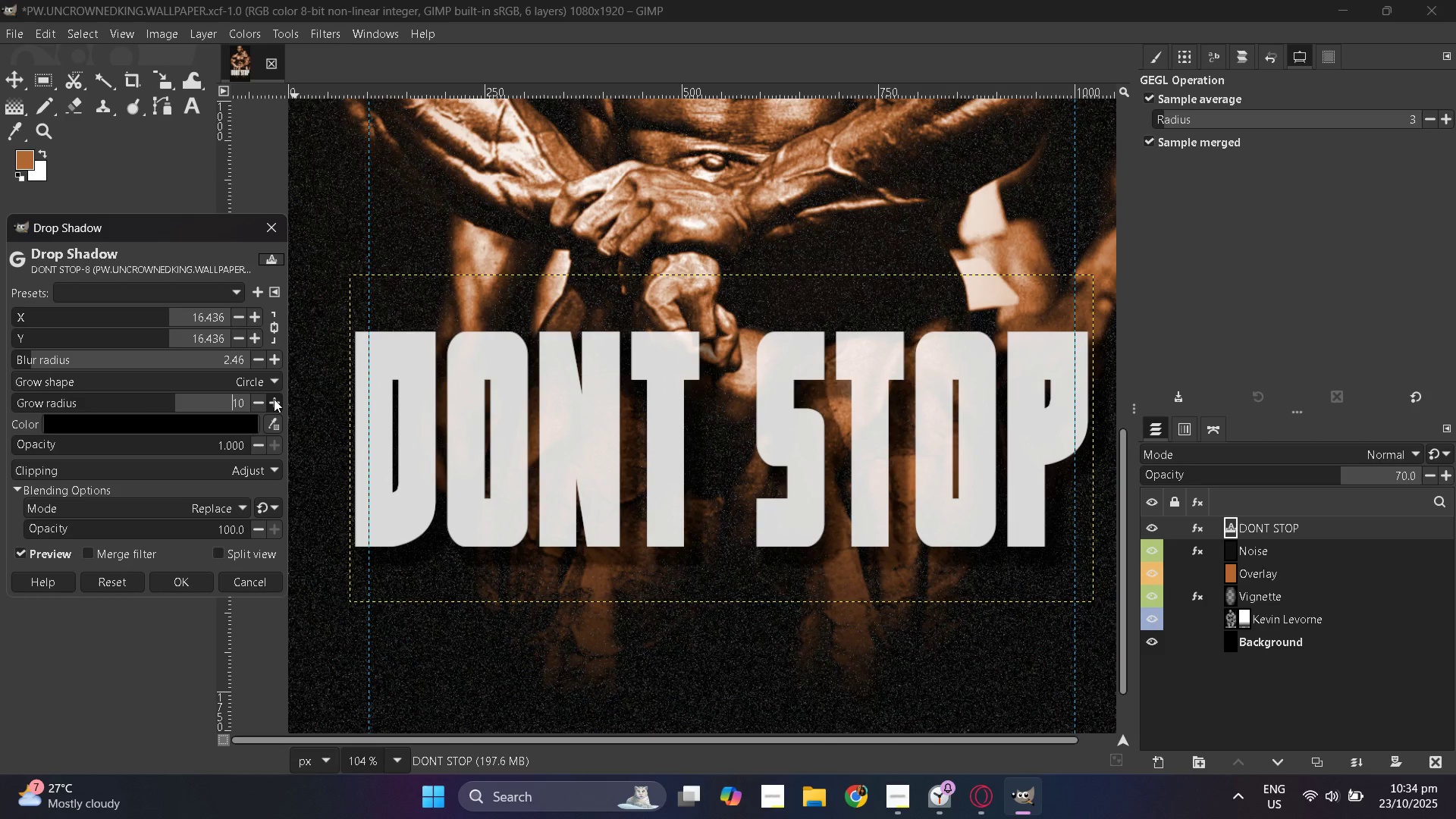 
triple_click([274, 399])
 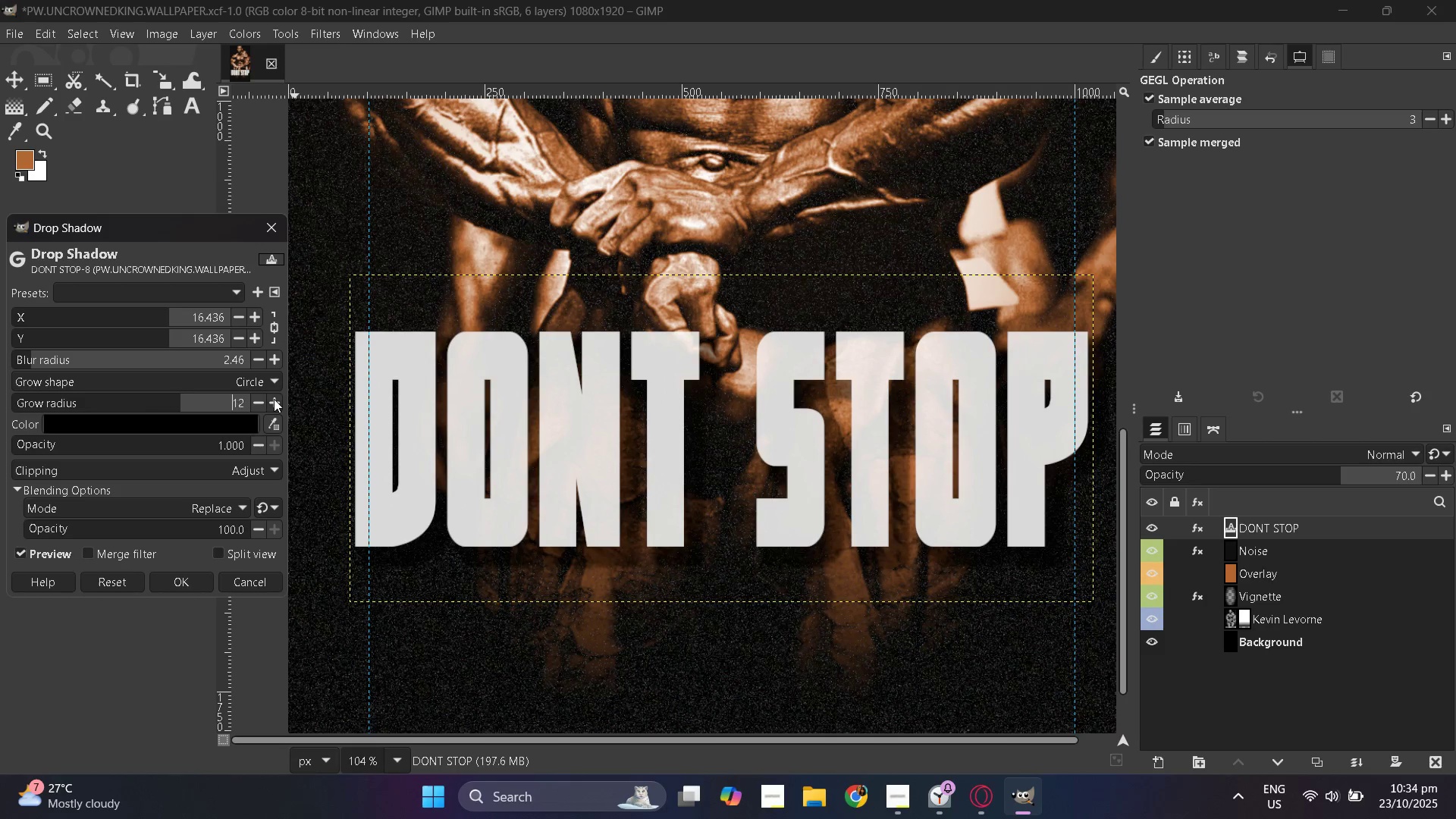 
triple_click([274, 399])
 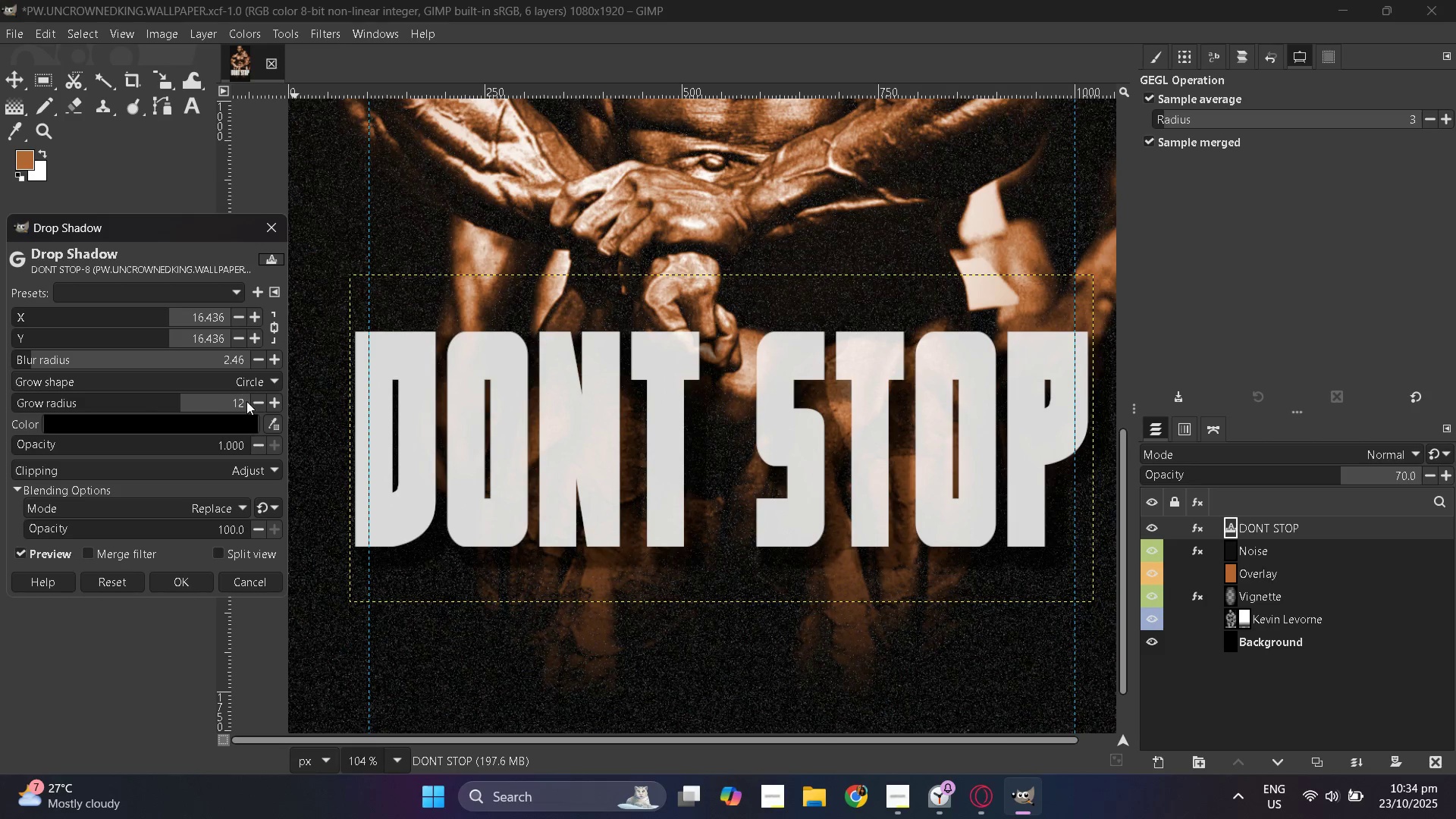 
double_click([255, 401])
 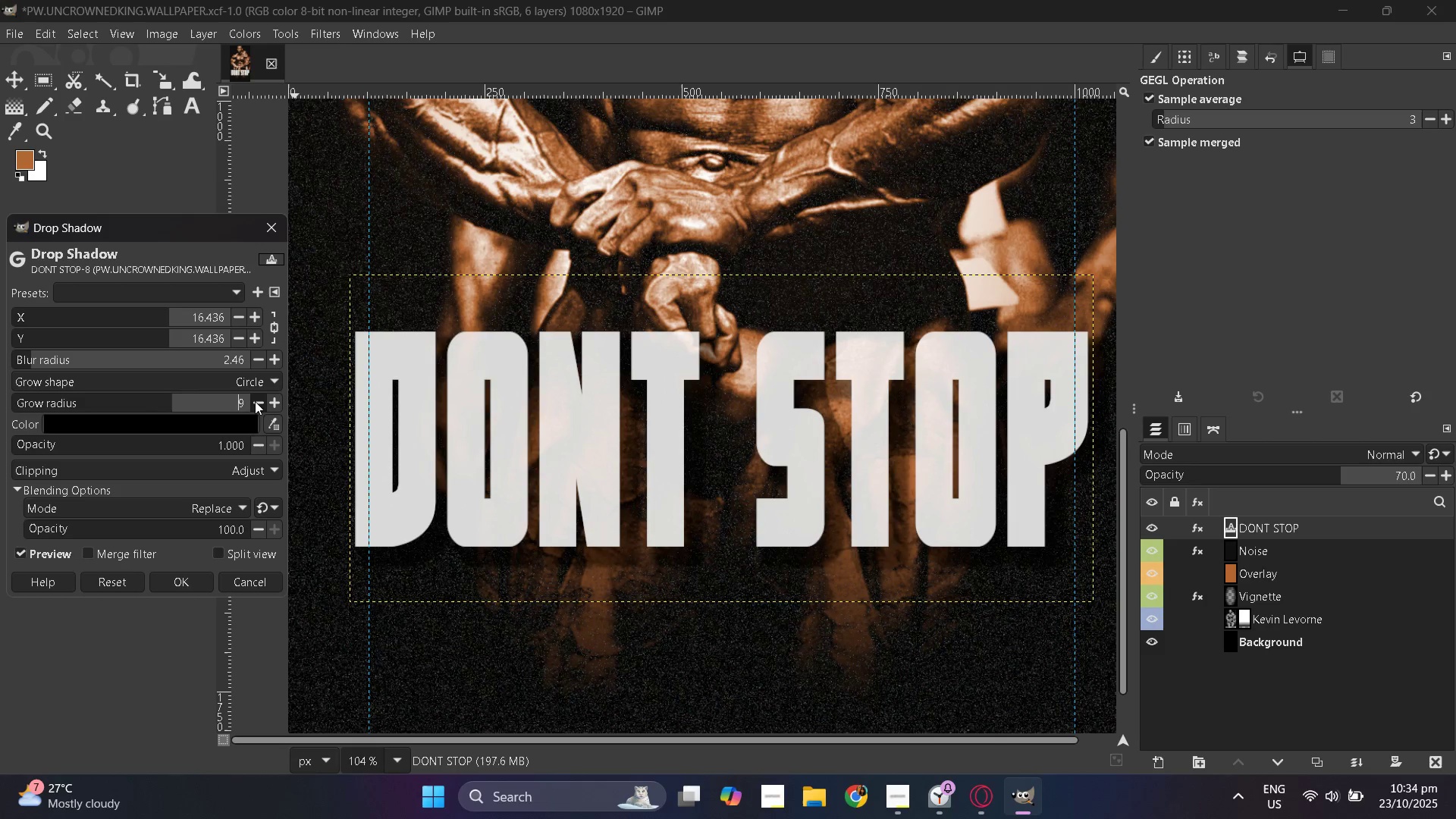 
triple_click([255, 401])
 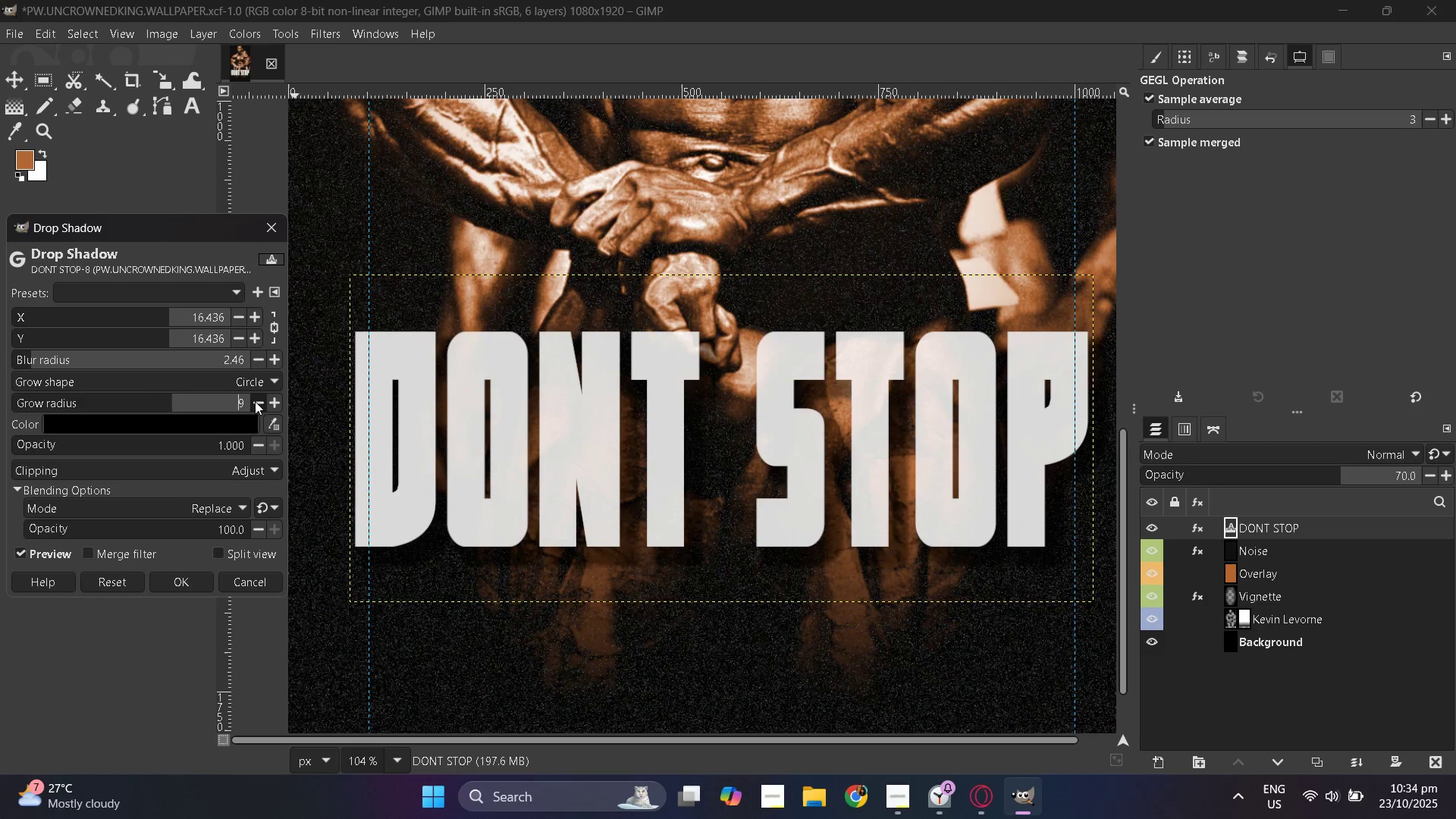 
triple_click([255, 401])
 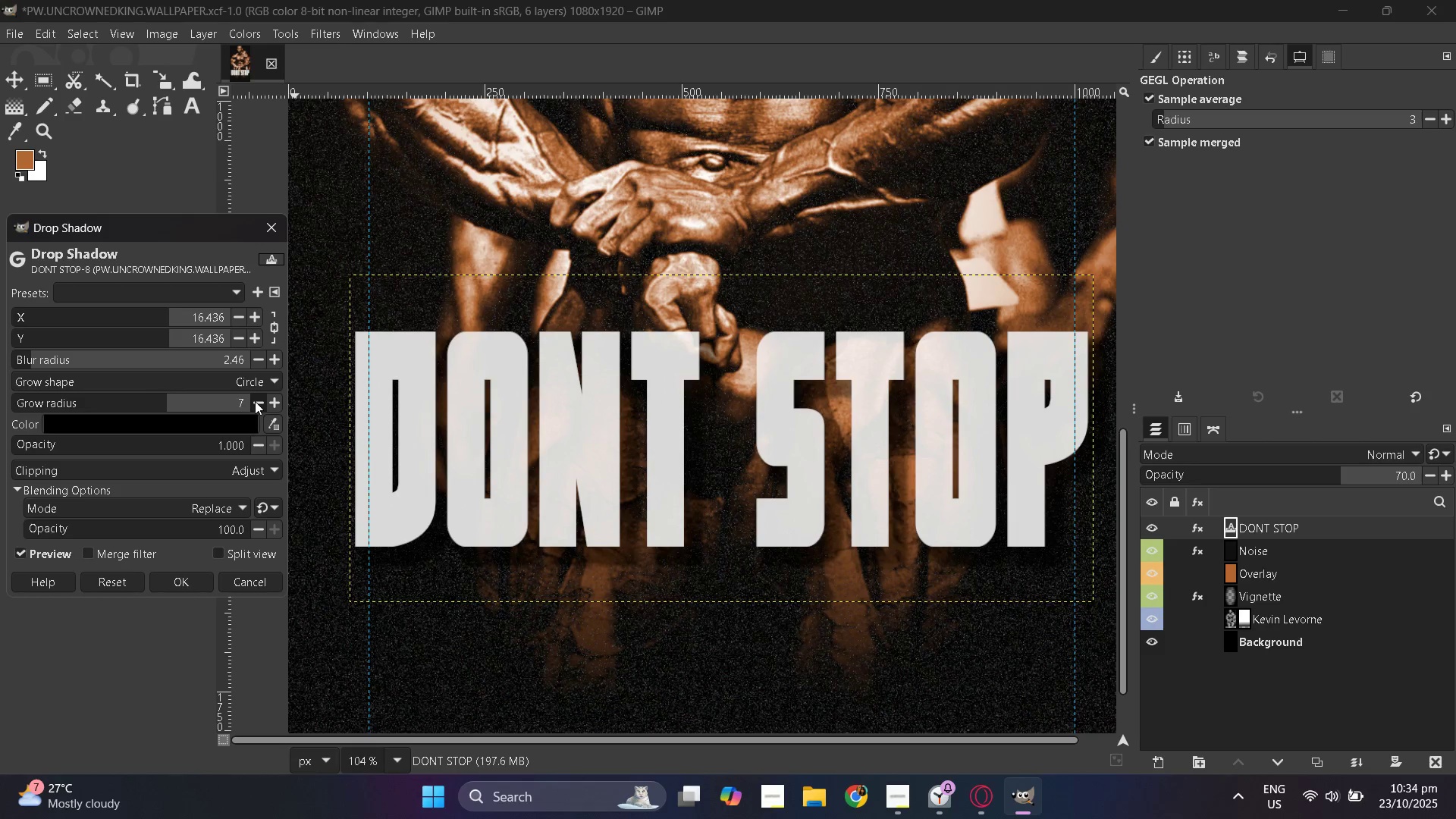 
triple_click([255, 401])
 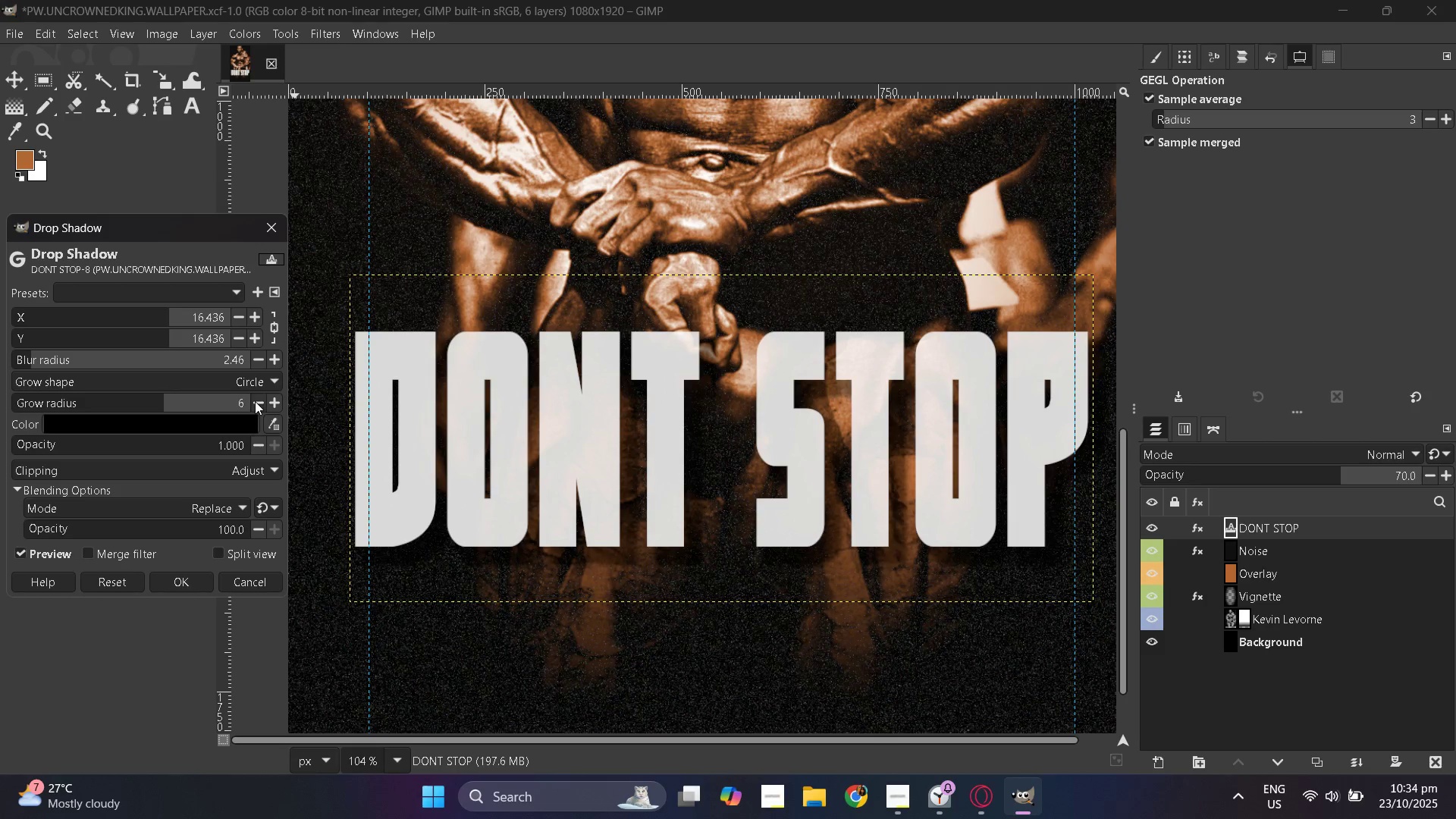 
triple_click([255, 401])
 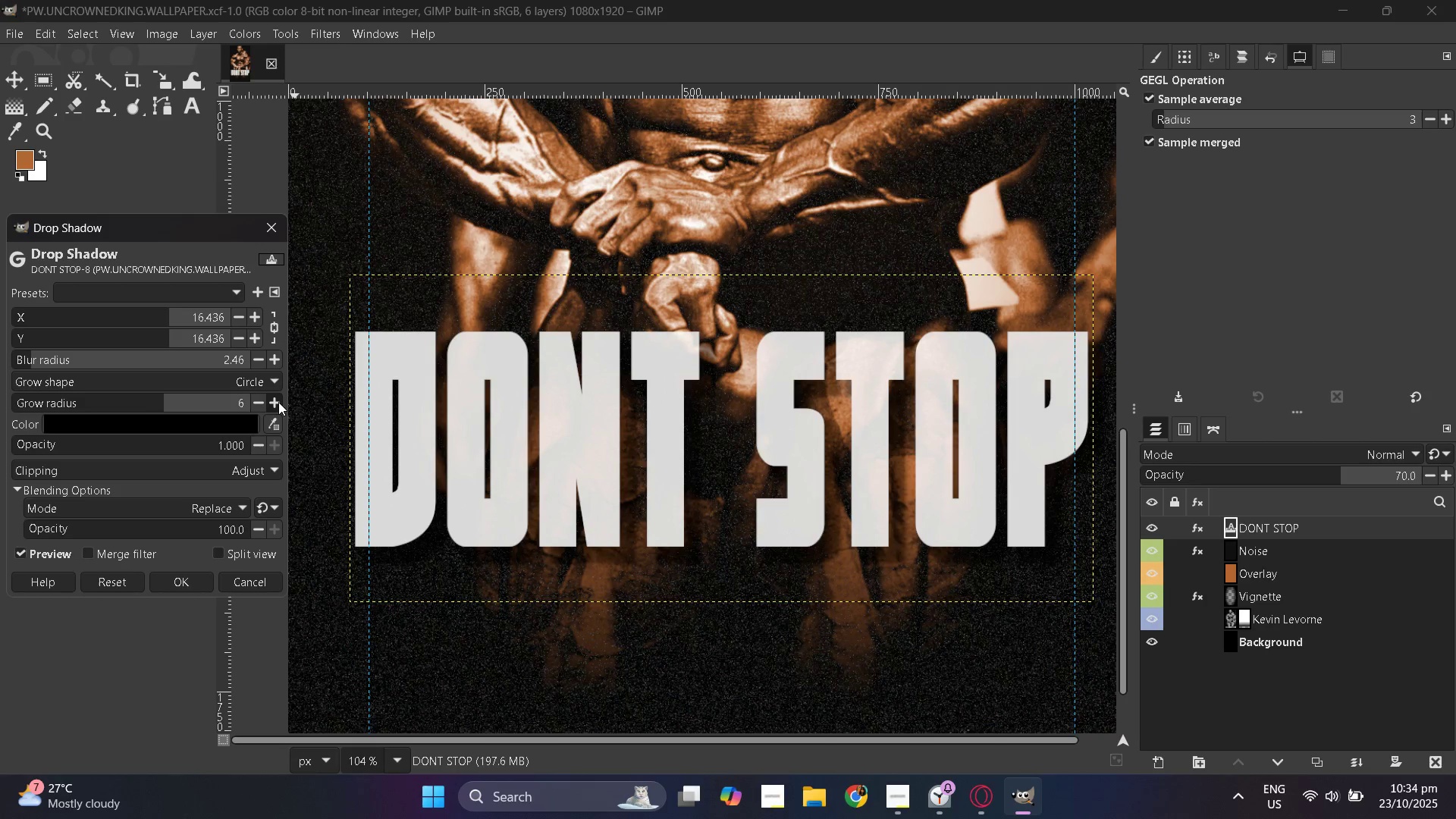 
double_click([278, 403])
 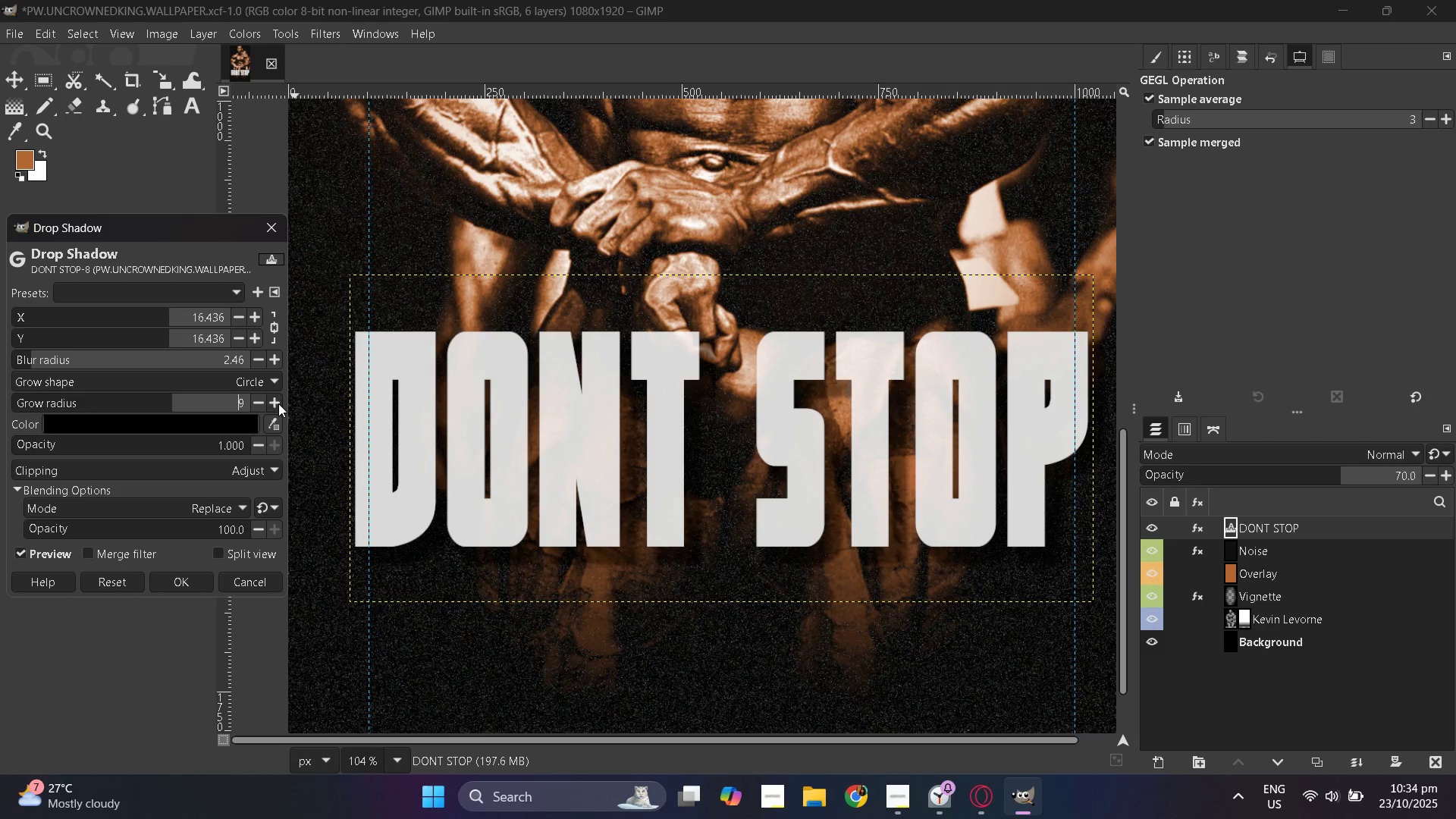 
triple_click([278, 403])
 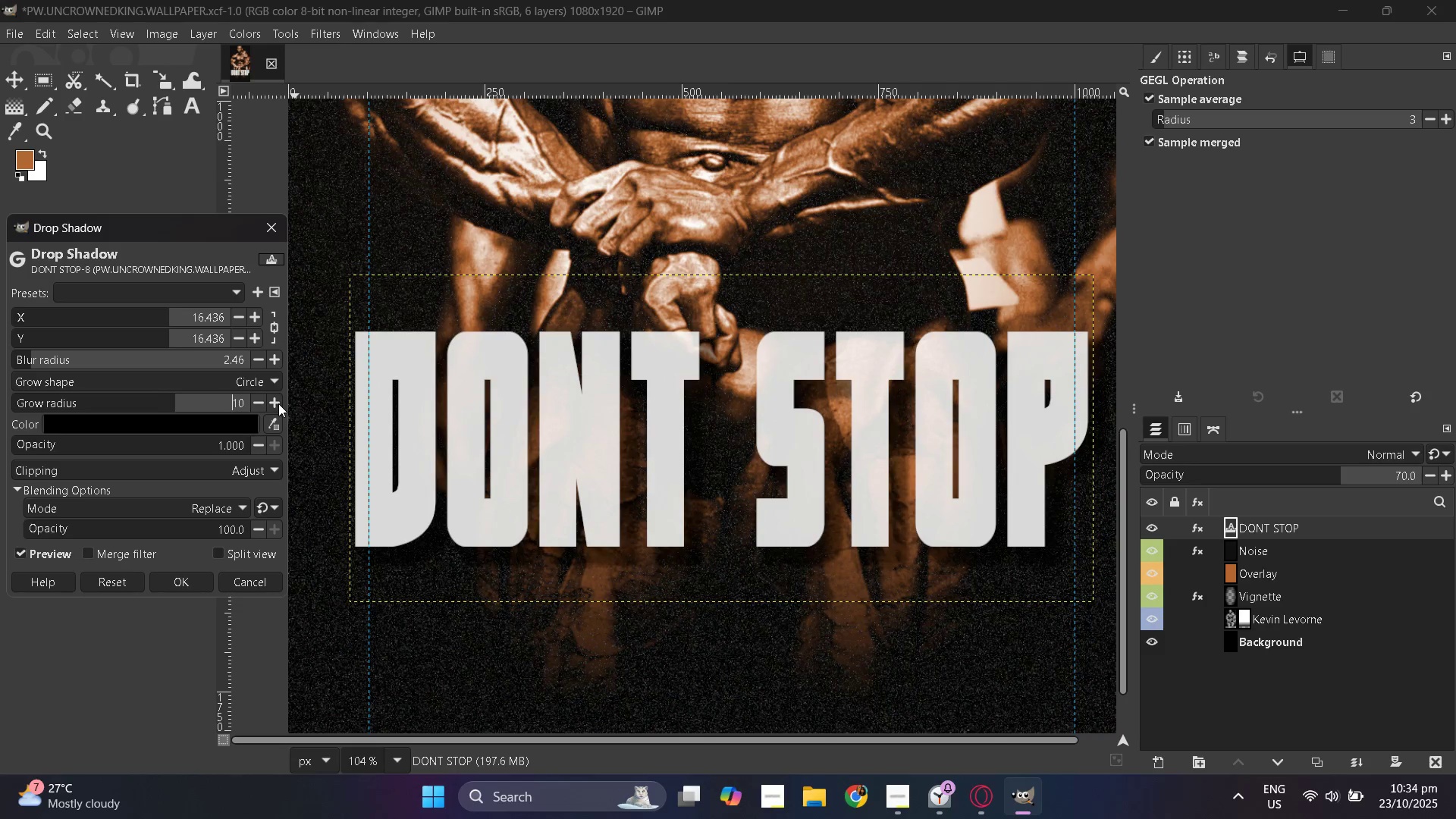 
triple_click([278, 403])
 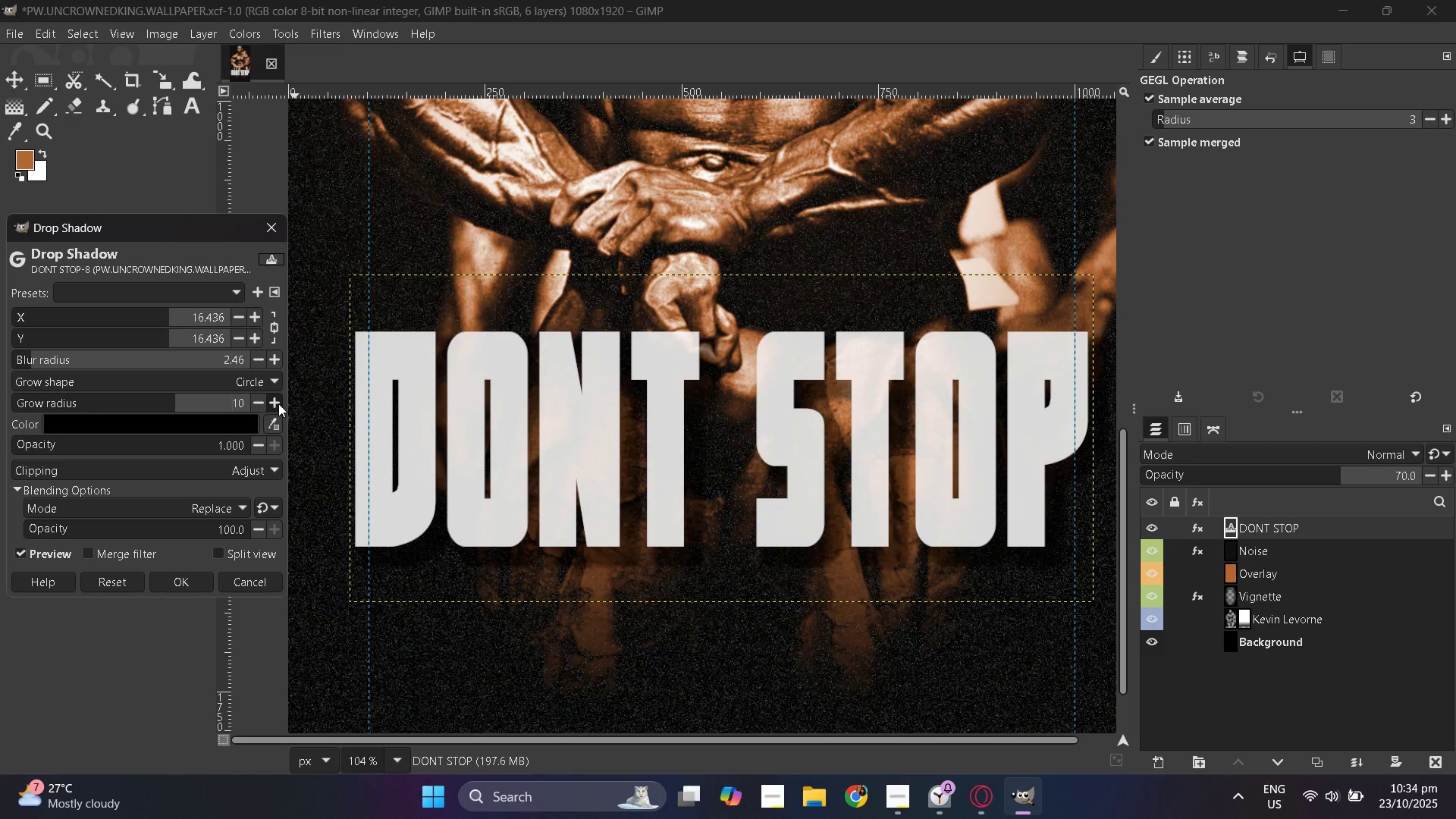 
left_click([278, 403])
 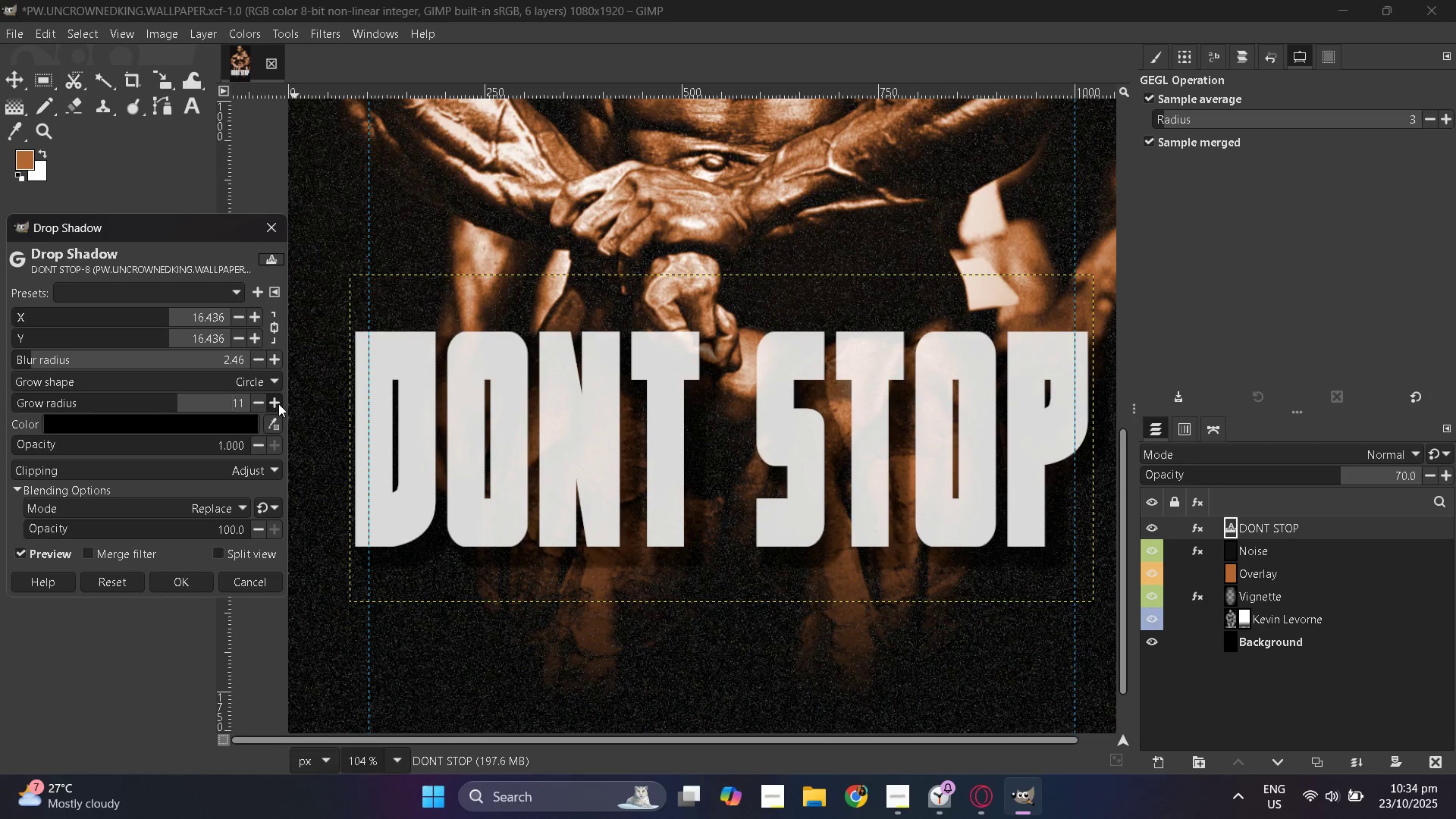 
left_click([278, 403])
 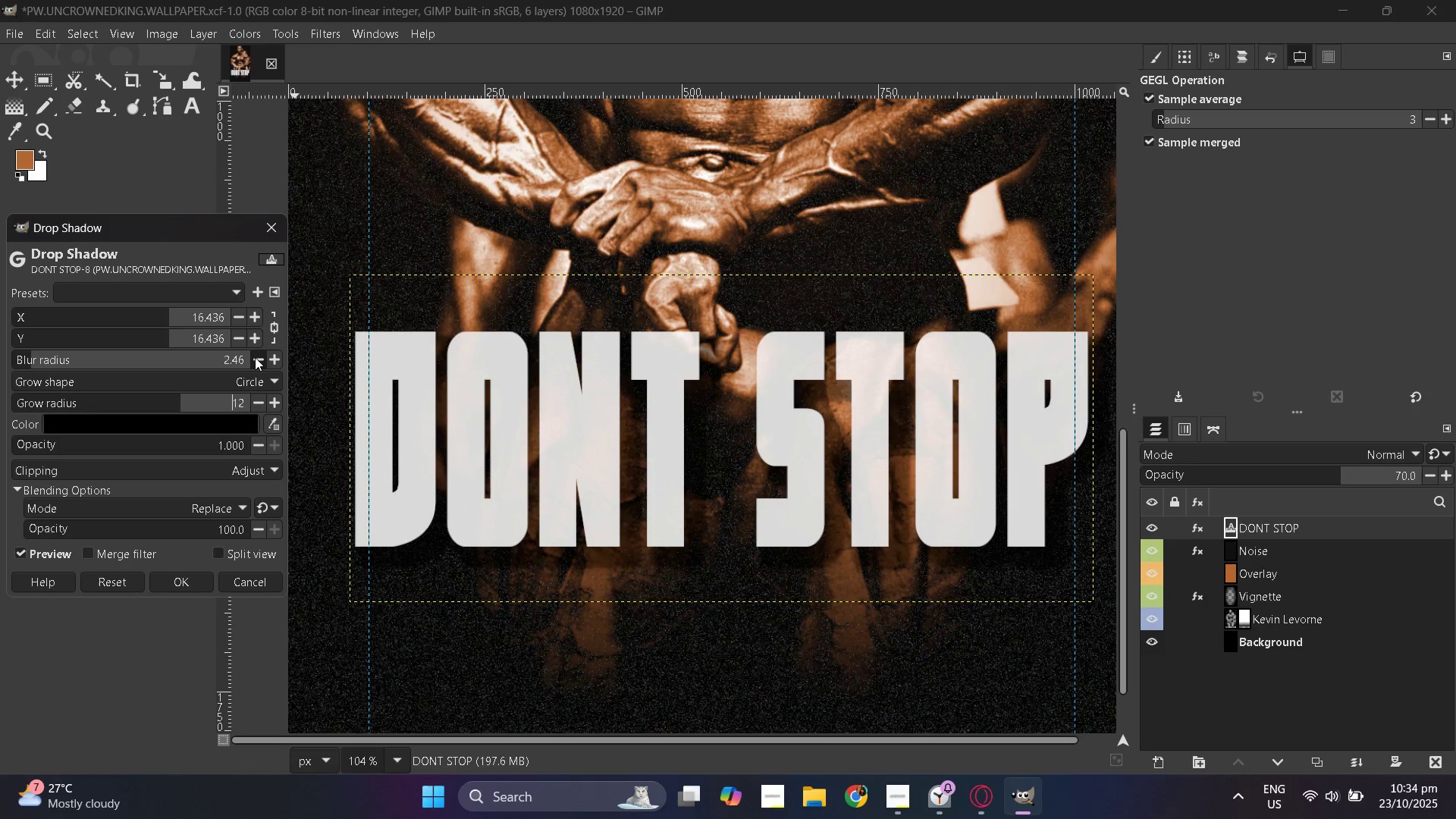 
double_click([255, 357])
 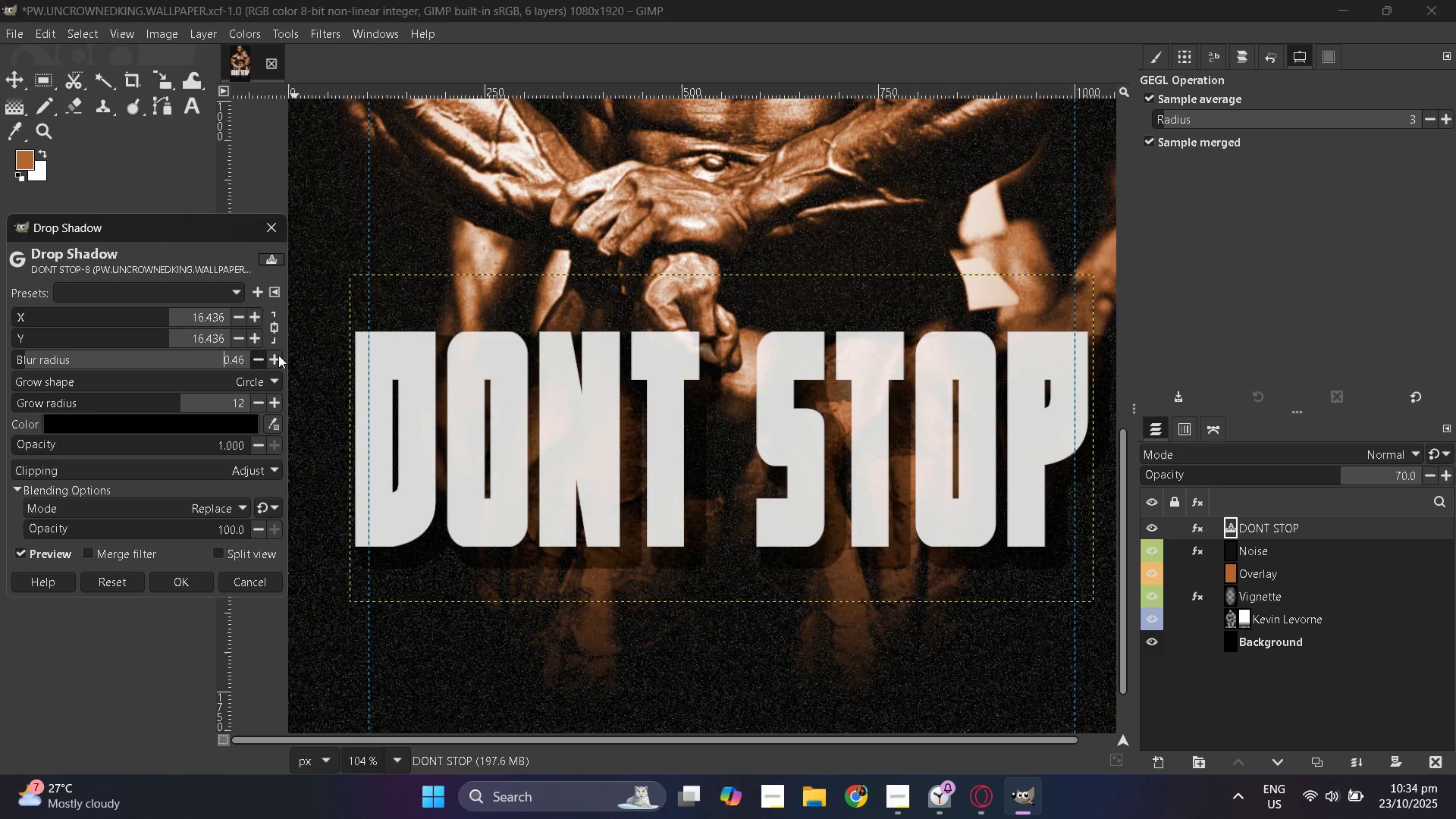 
scroll: coordinate [614, 453], scroll_direction: down, amount: 2.0
 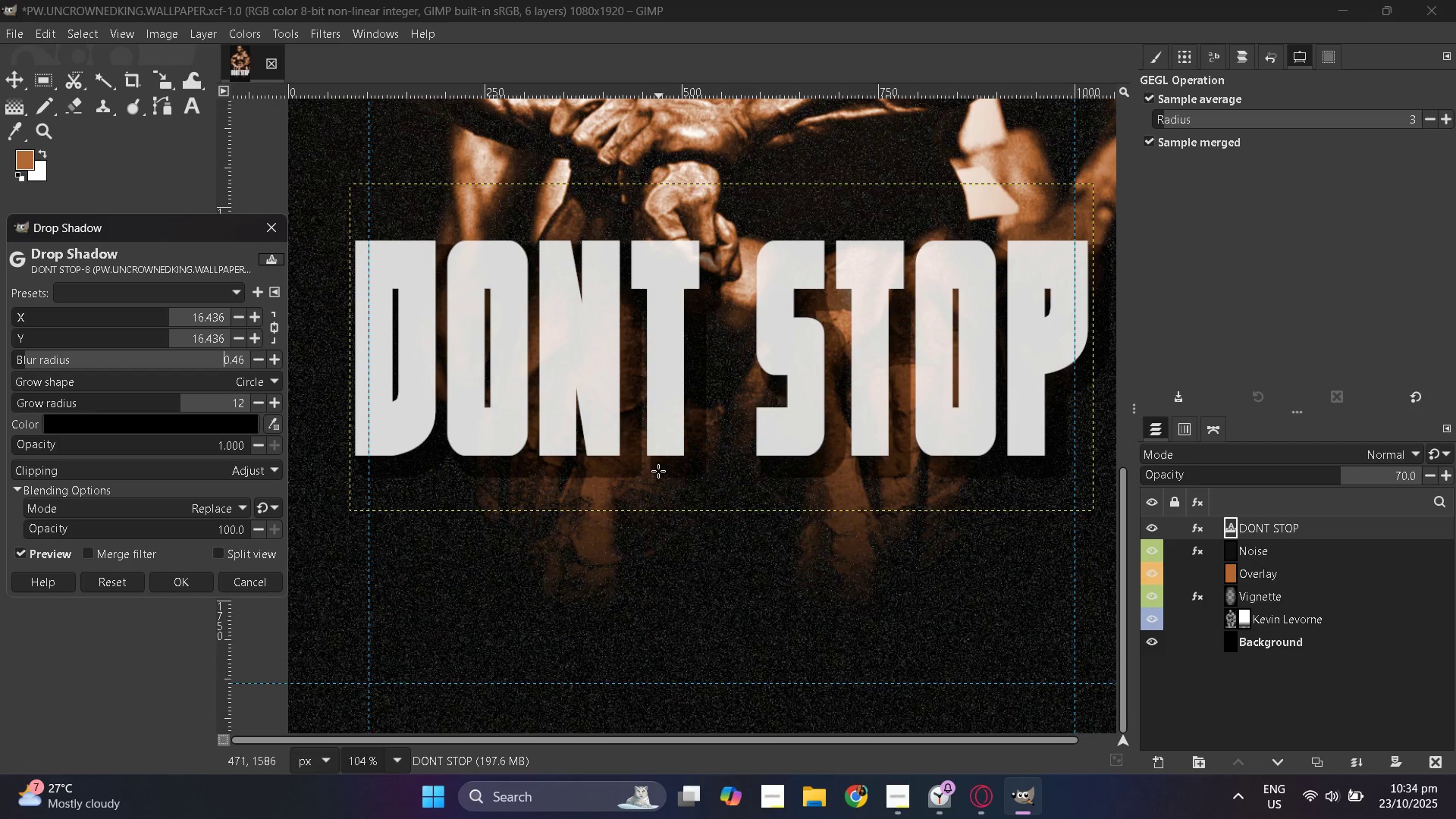 
hold_key(key=ControlLeft, duration=1.52)
scroll: coordinate [657, 471], scroll_direction: down, amount: 6.0
 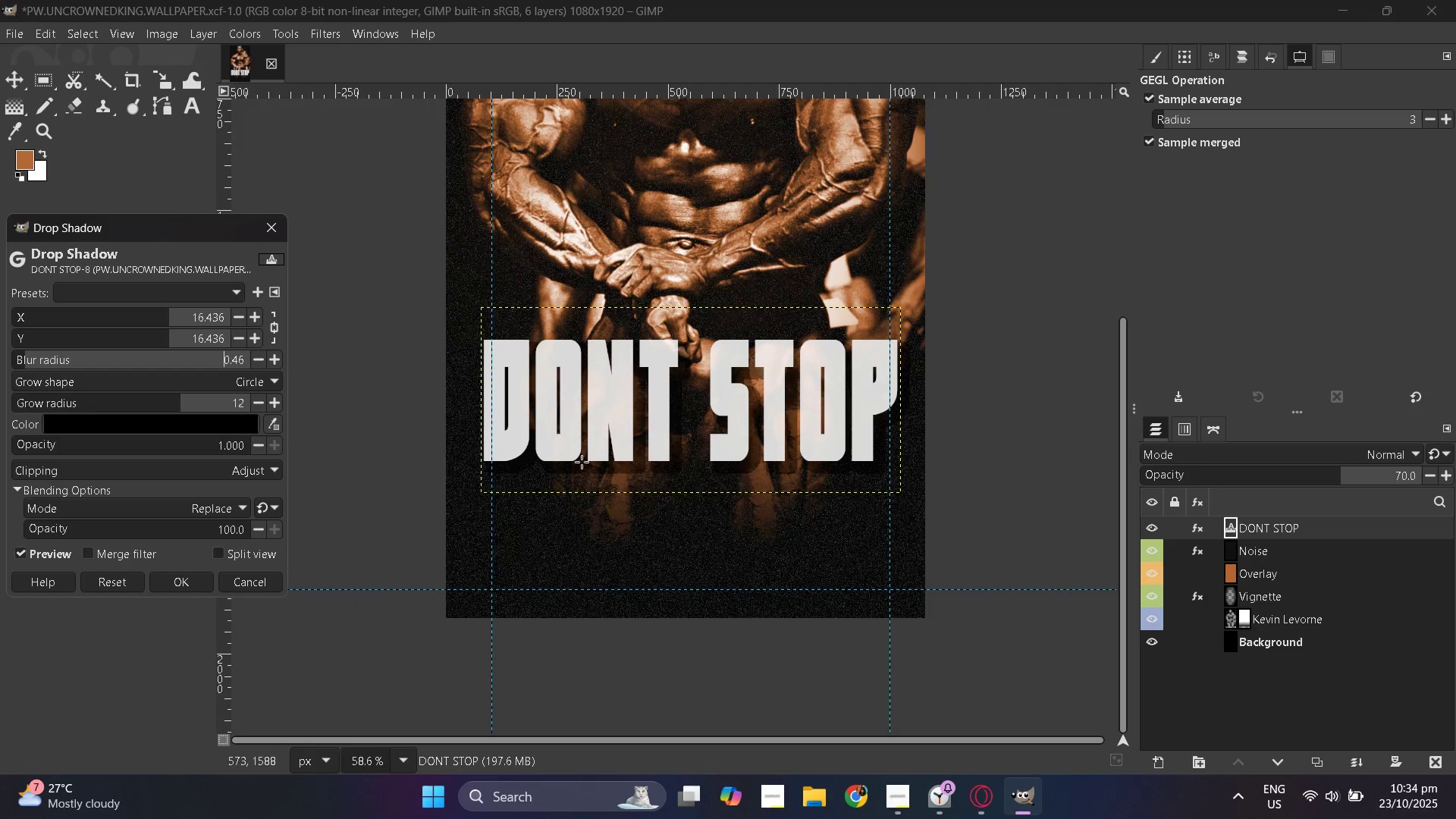 
scroll: coordinate [566, 462], scroll_direction: up, amount: 4.0
 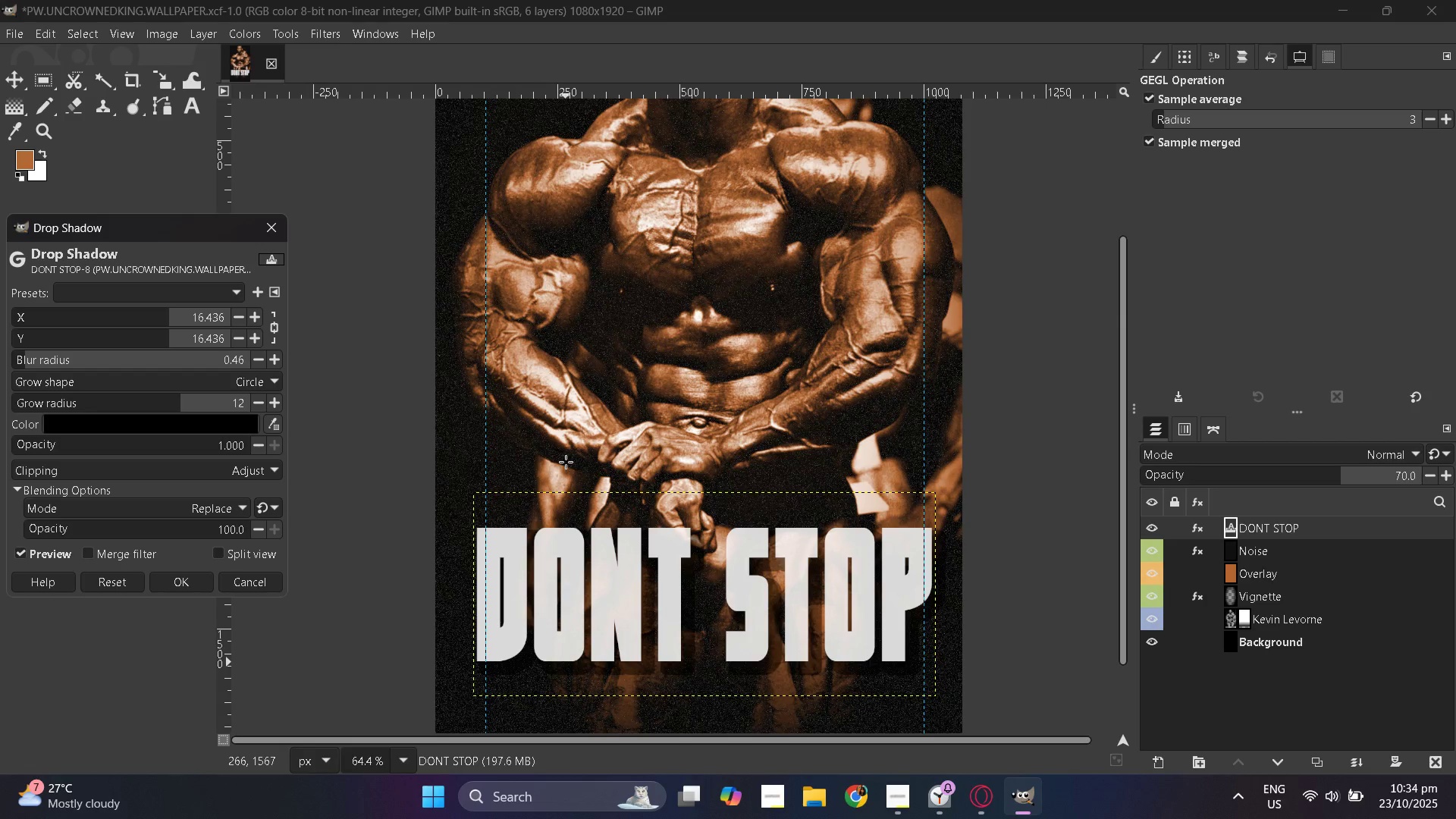 
key(Control+ControlLeft)
 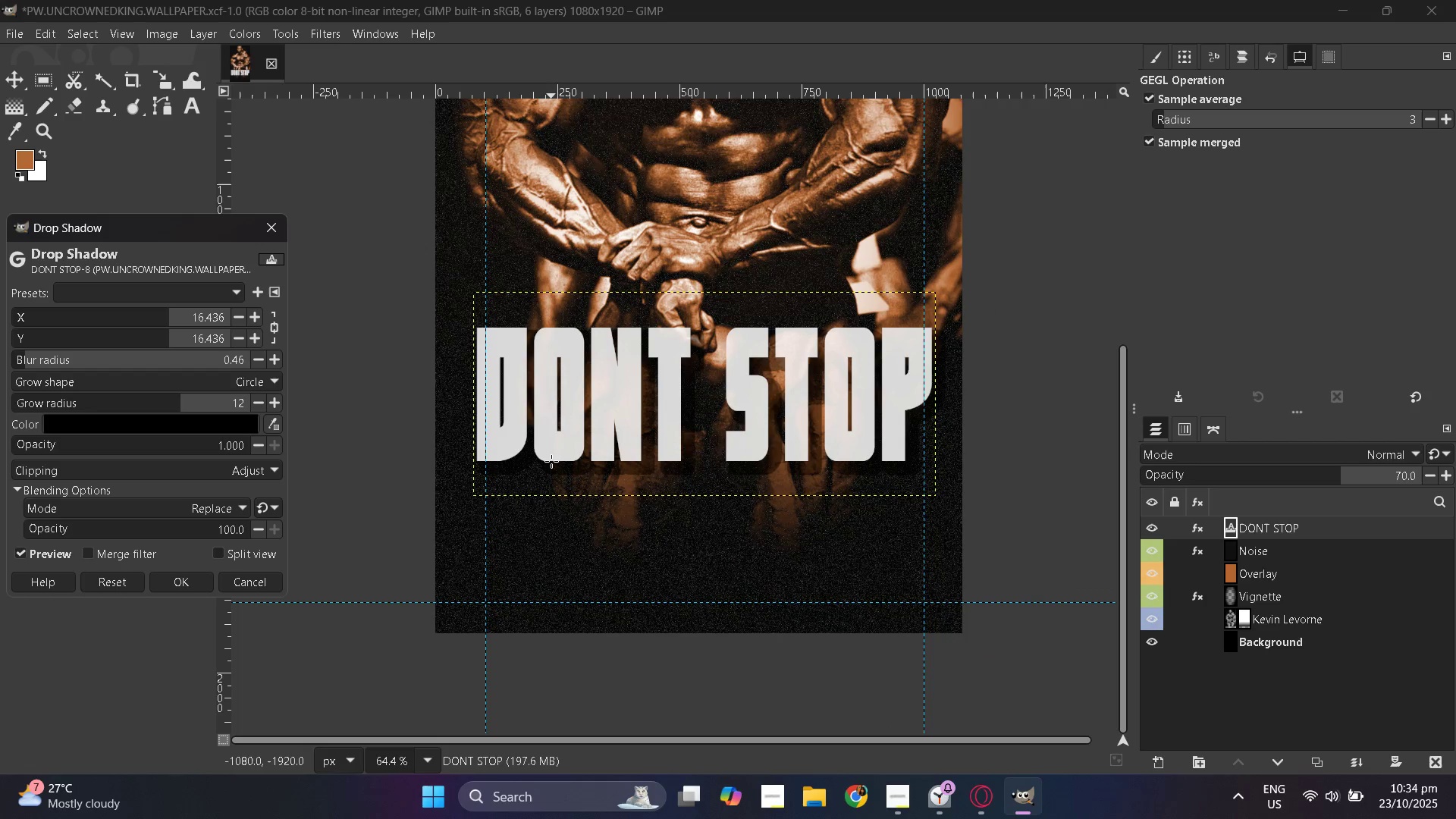 
key(Control+ControlLeft)
 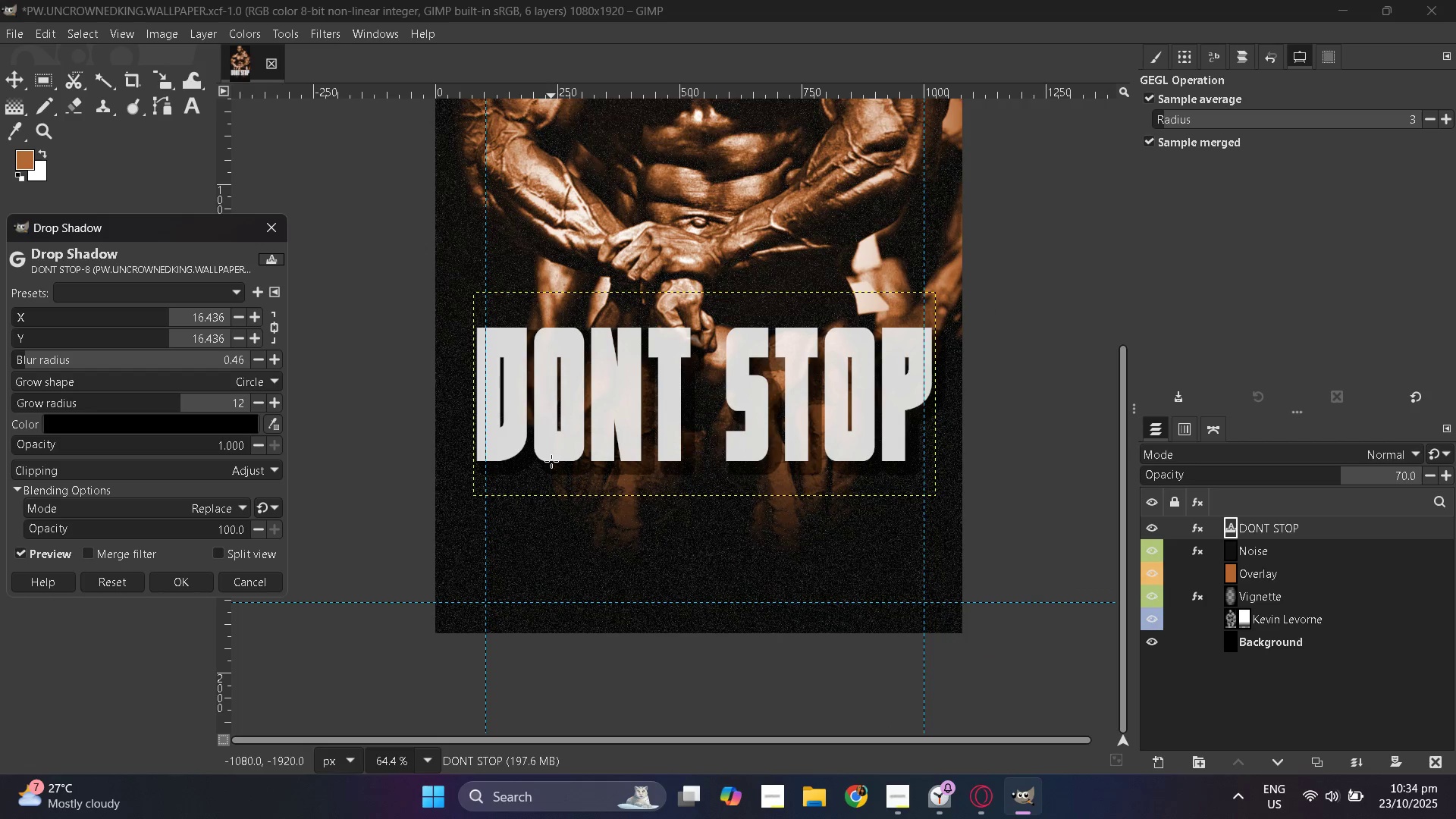 
key(Control+ControlLeft)
 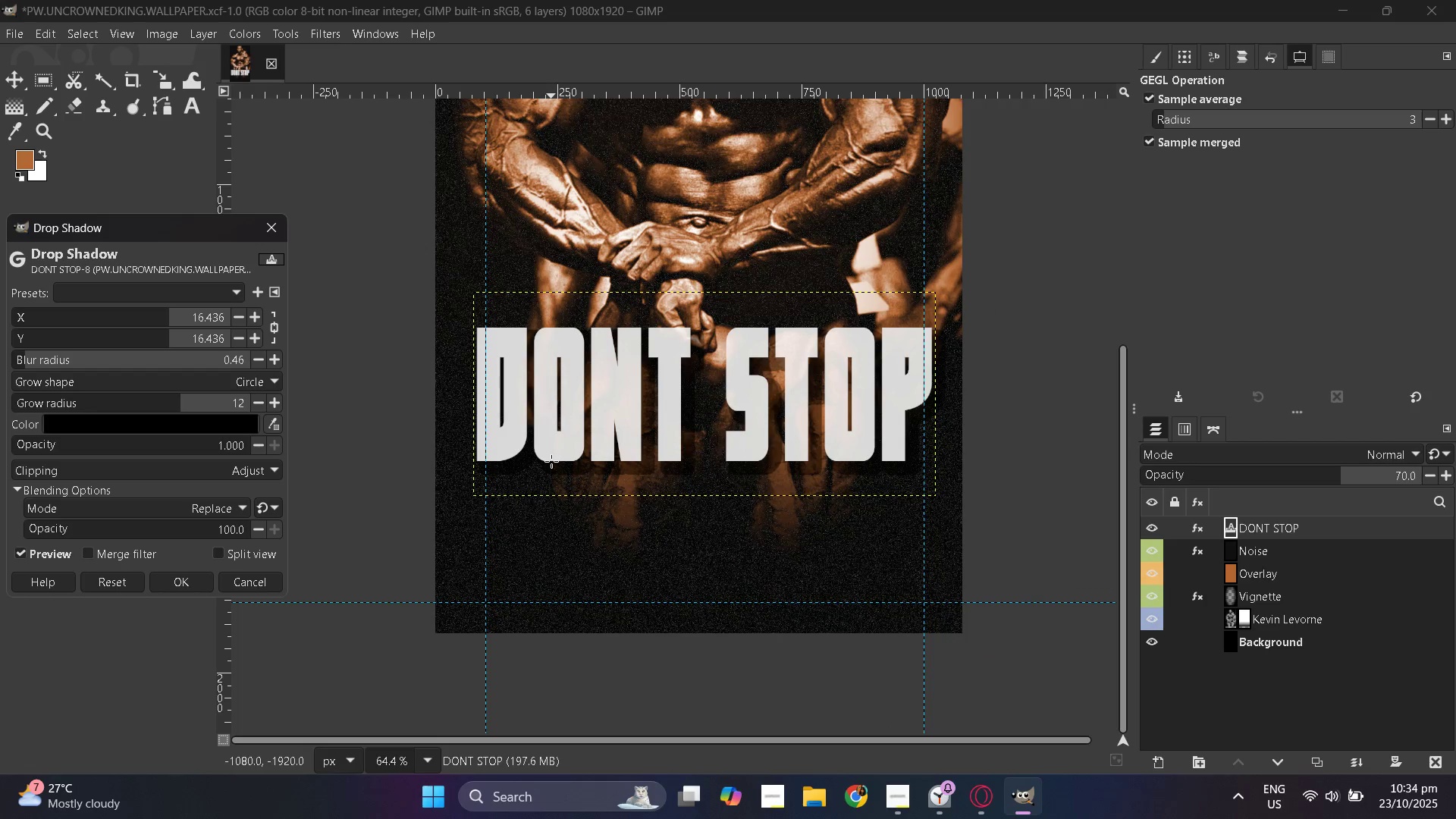 
key(Control+ControlLeft)
 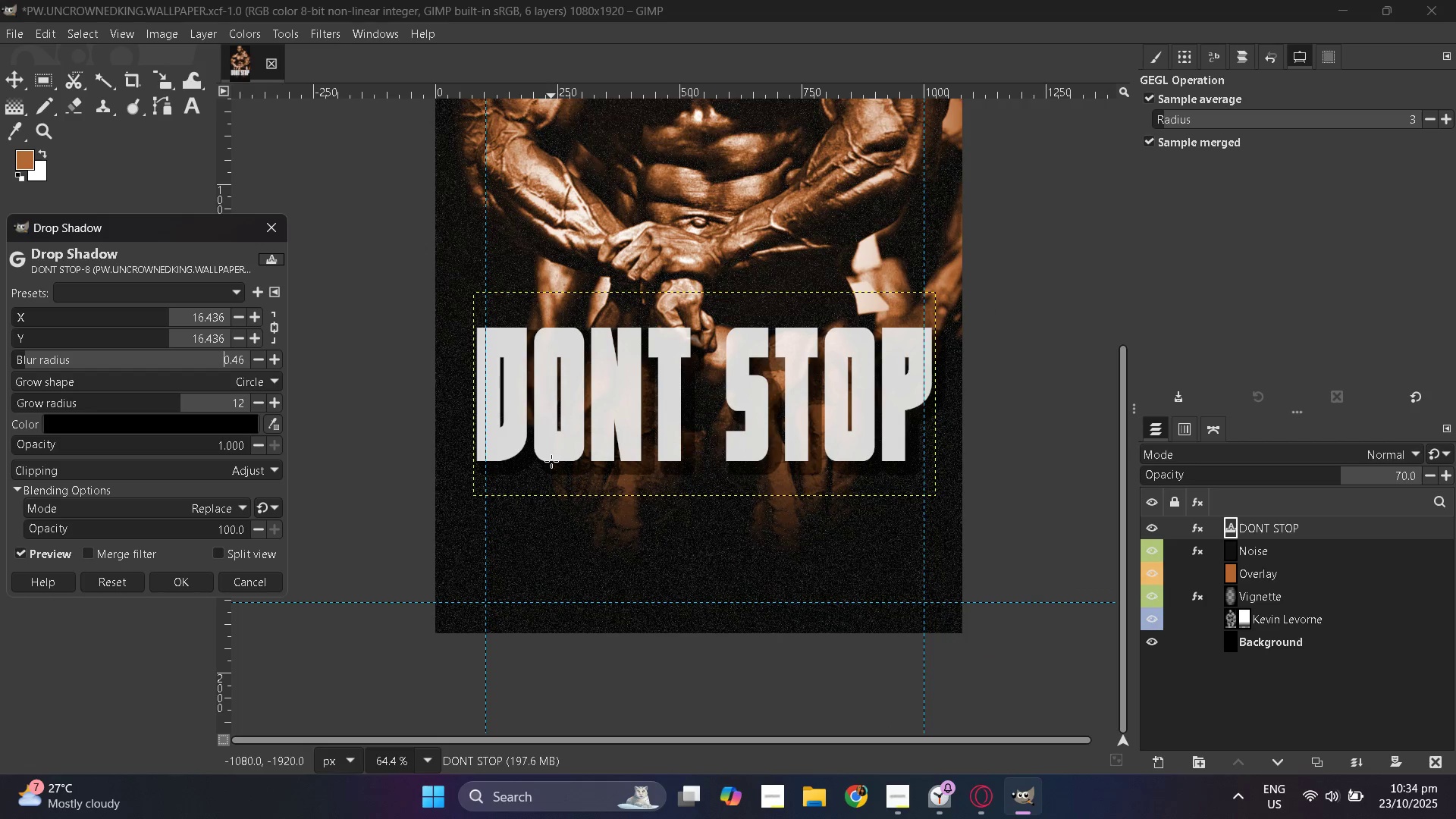 
key(Control+ControlLeft)
 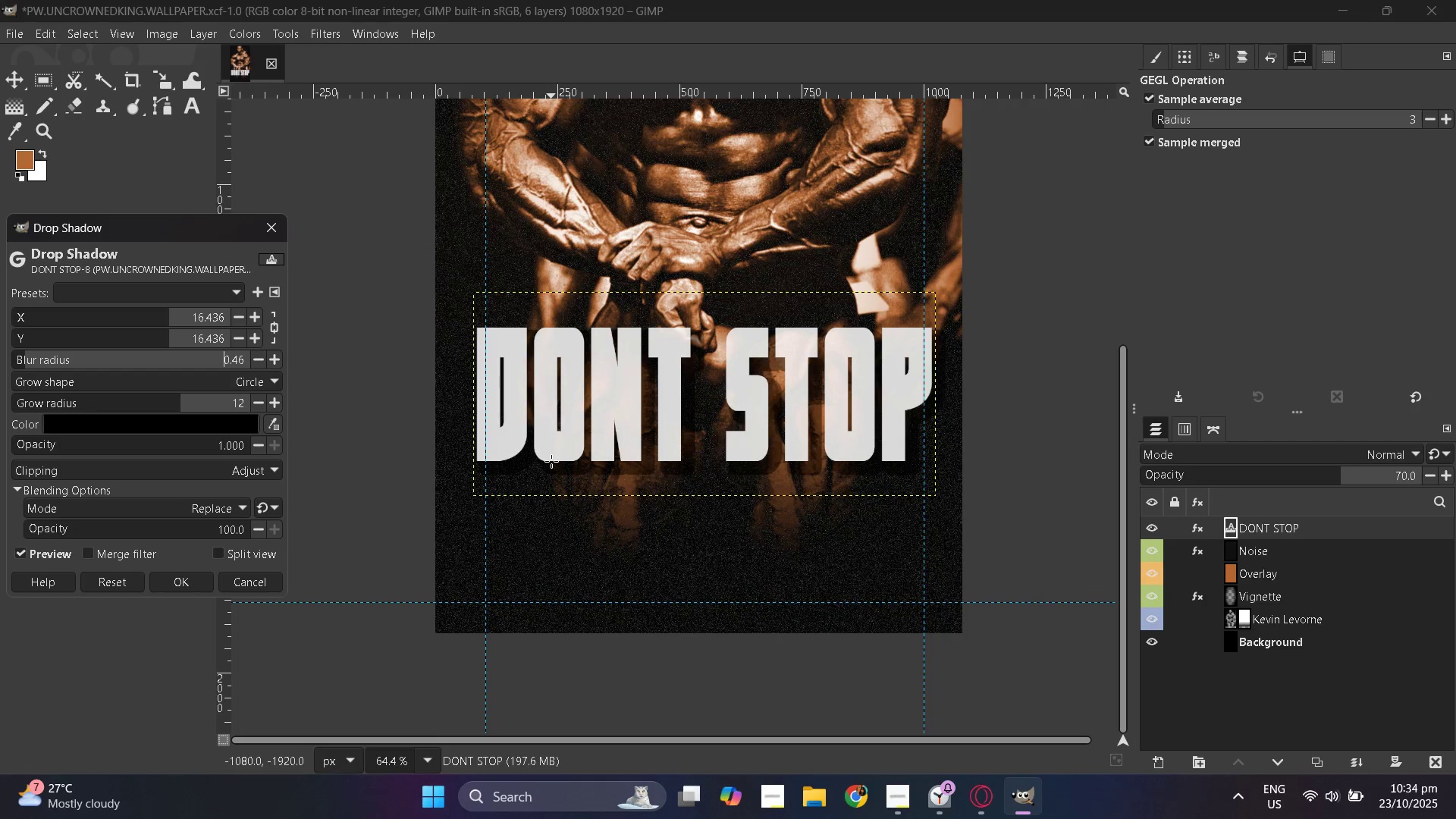 
key(Control+ControlLeft)
 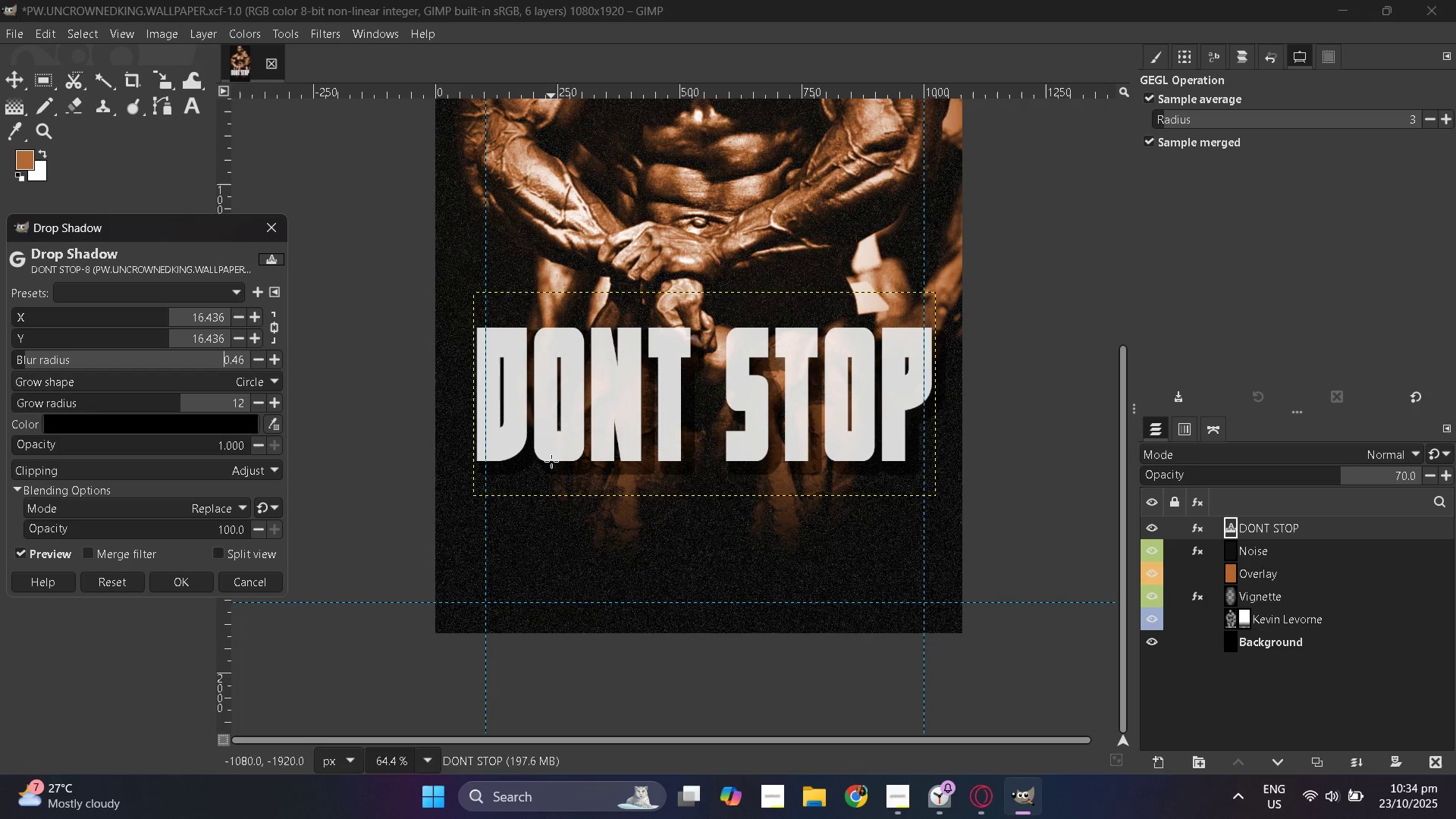 
key(Control+ControlLeft)
 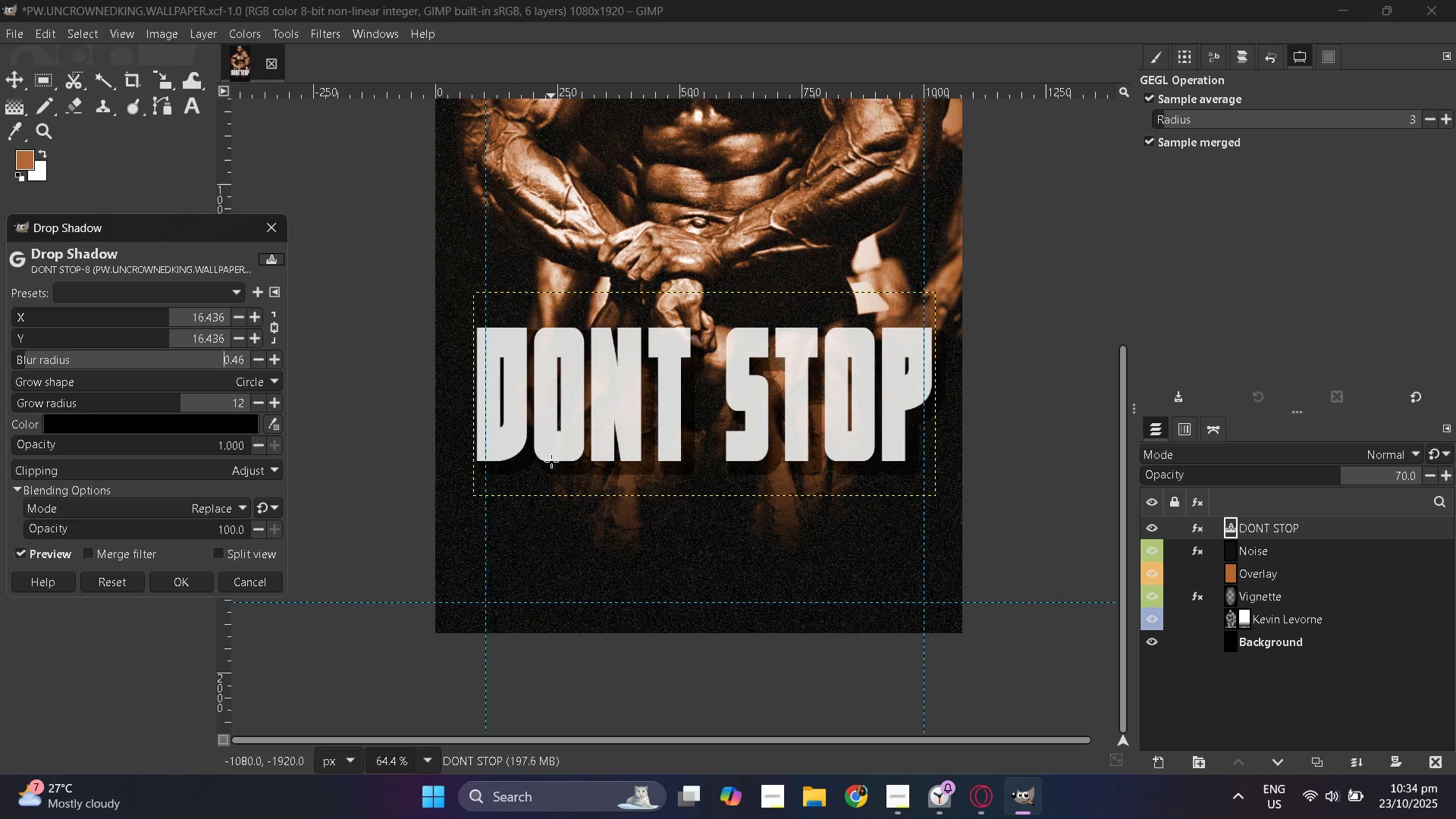 
key(Control+ControlLeft)
 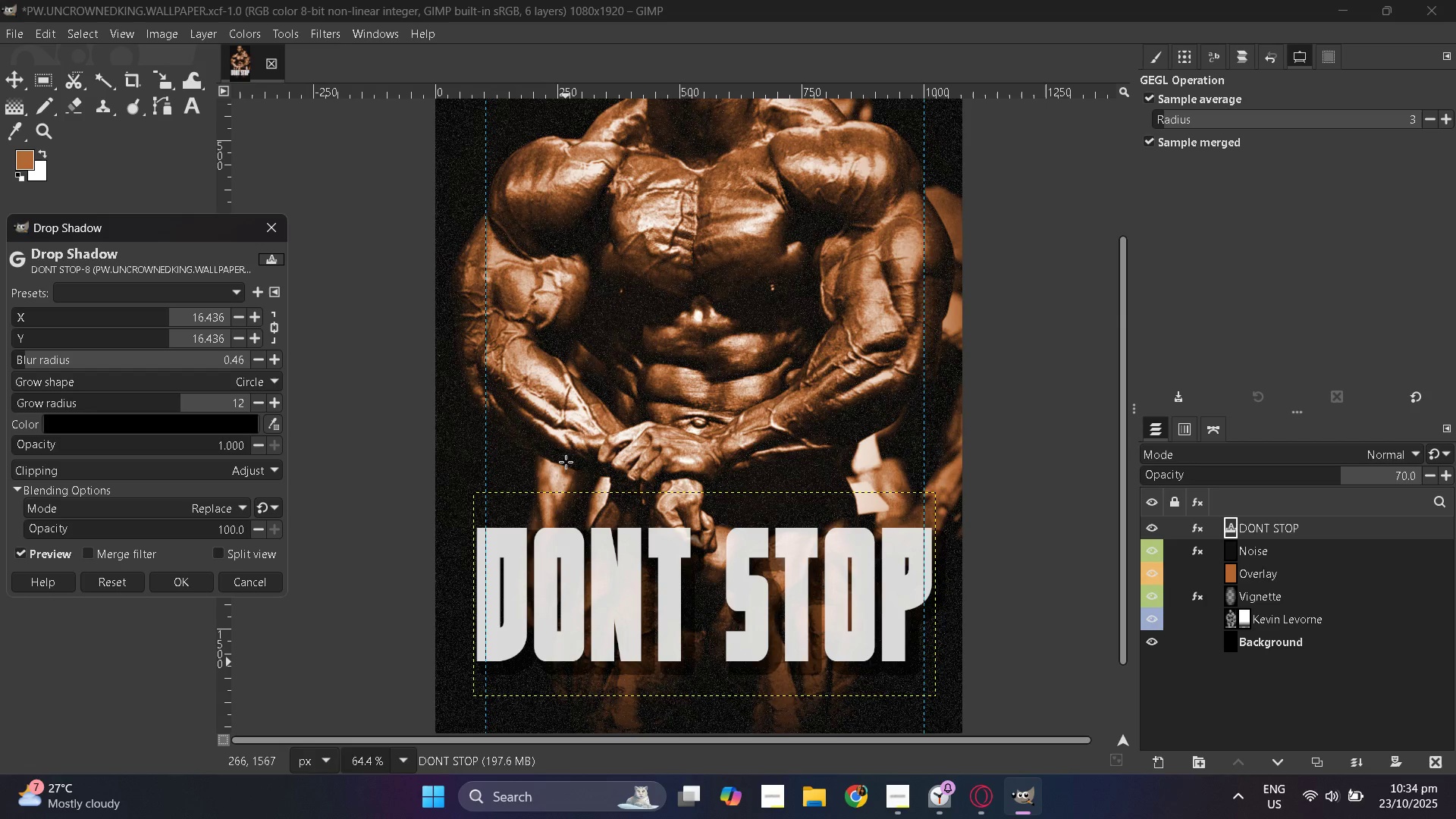 
hold_key(key=ControlLeft, duration=0.38)
 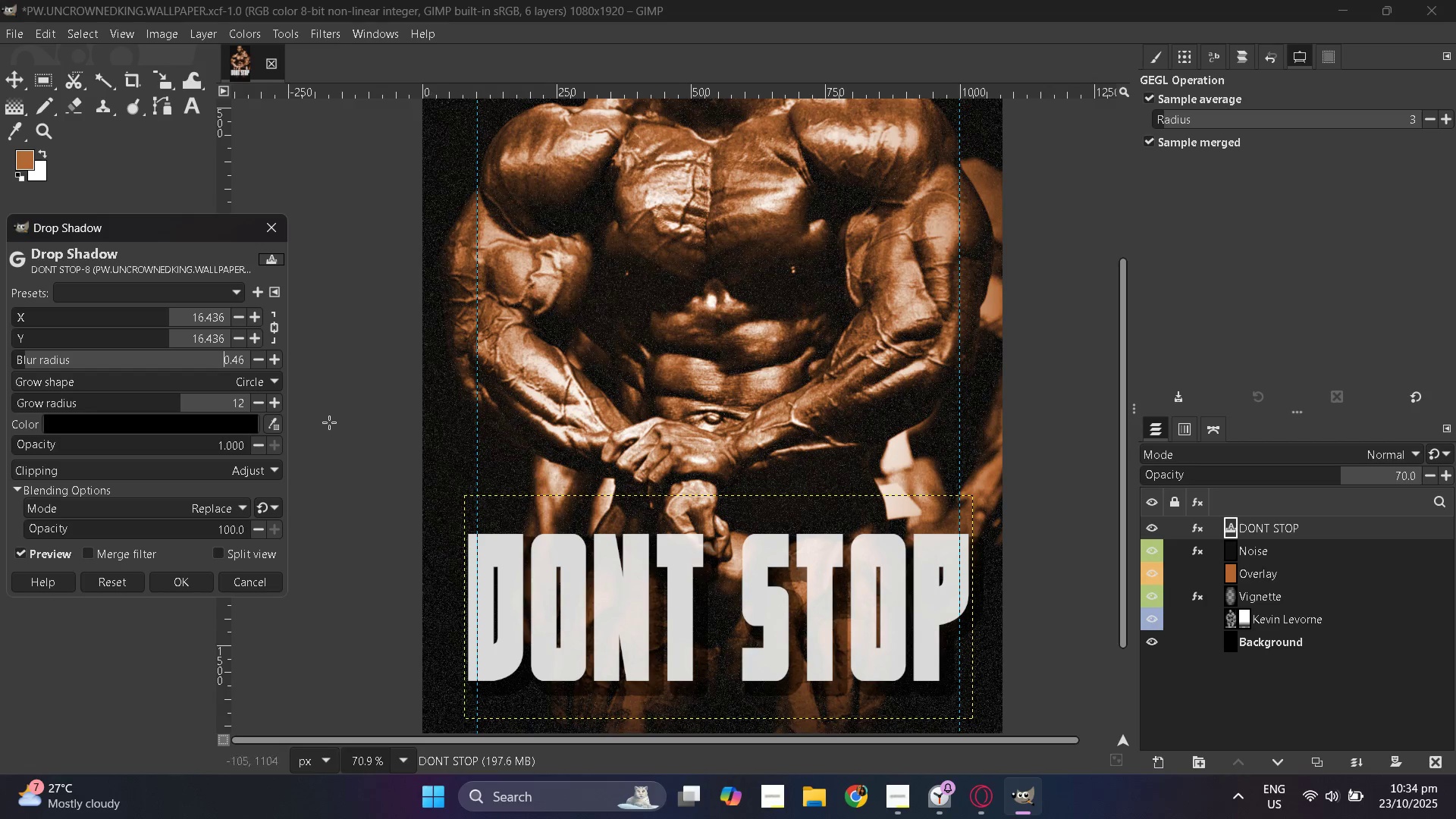 
scroll: coordinate [290, 416], scroll_direction: down, amount: 1.0
 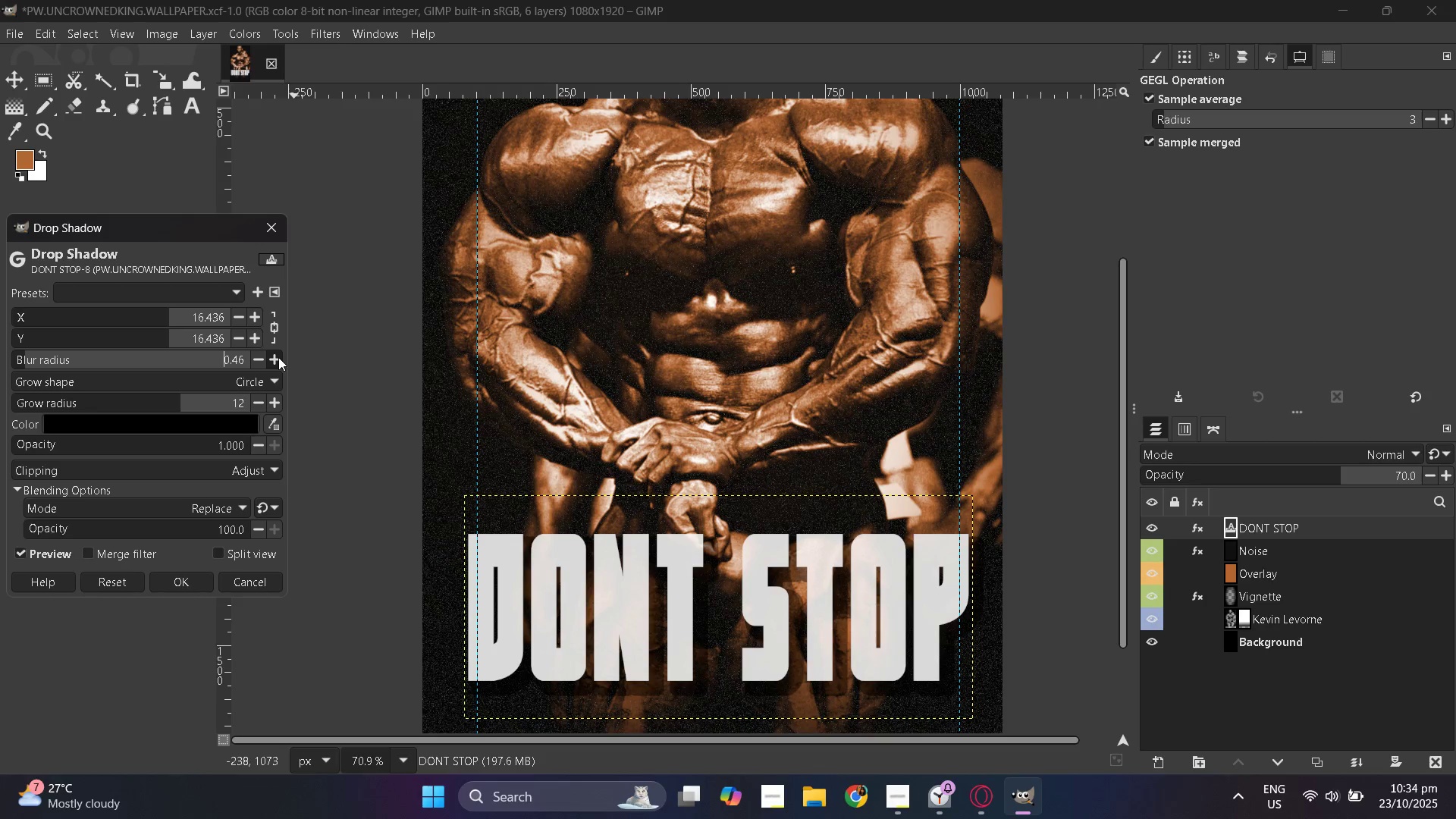 
double_click([278, 357])
 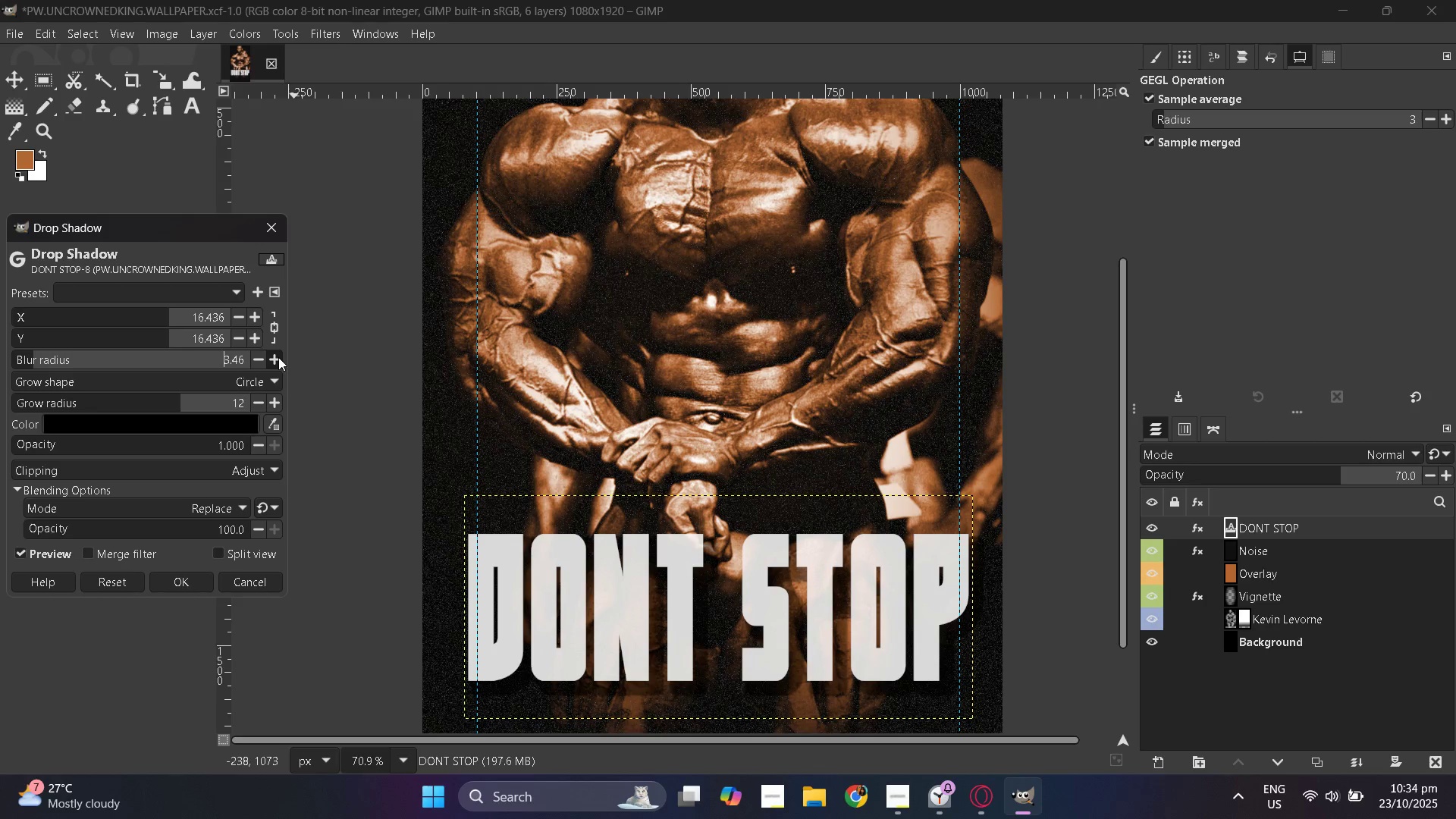 
triple_click([278, 357])
 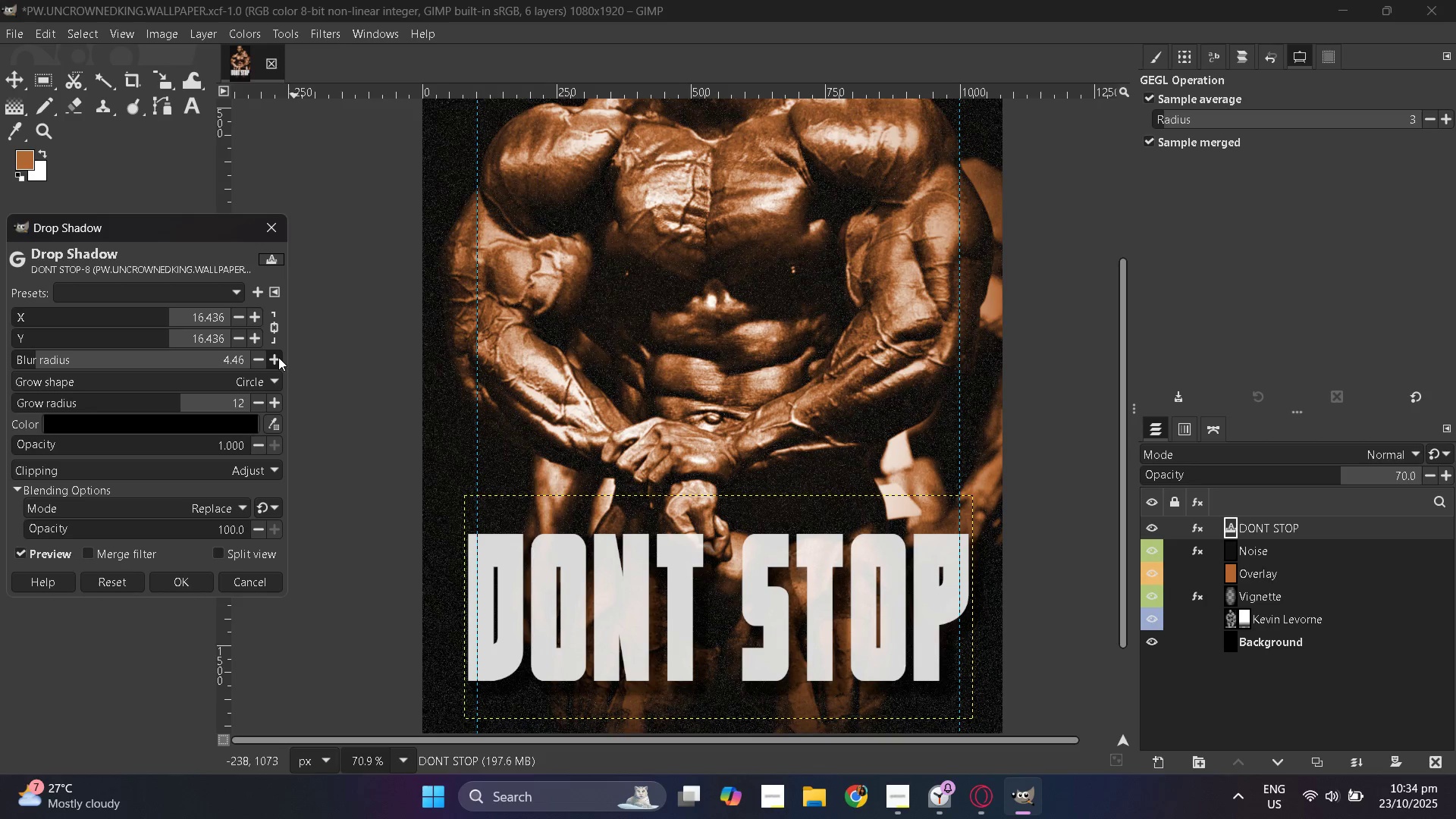 
double_click([278, 357])
 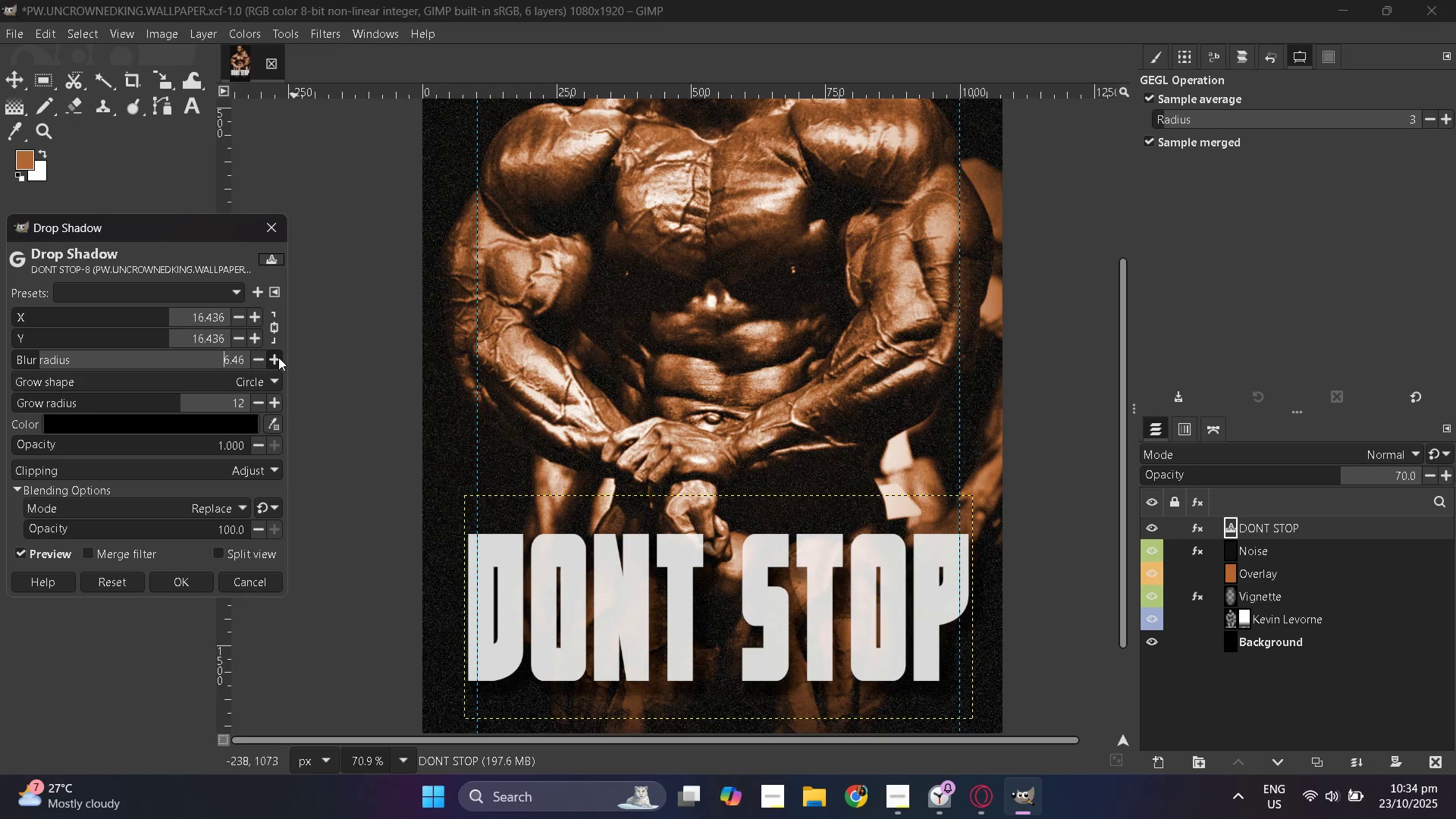 
triple_click([278, 357])
 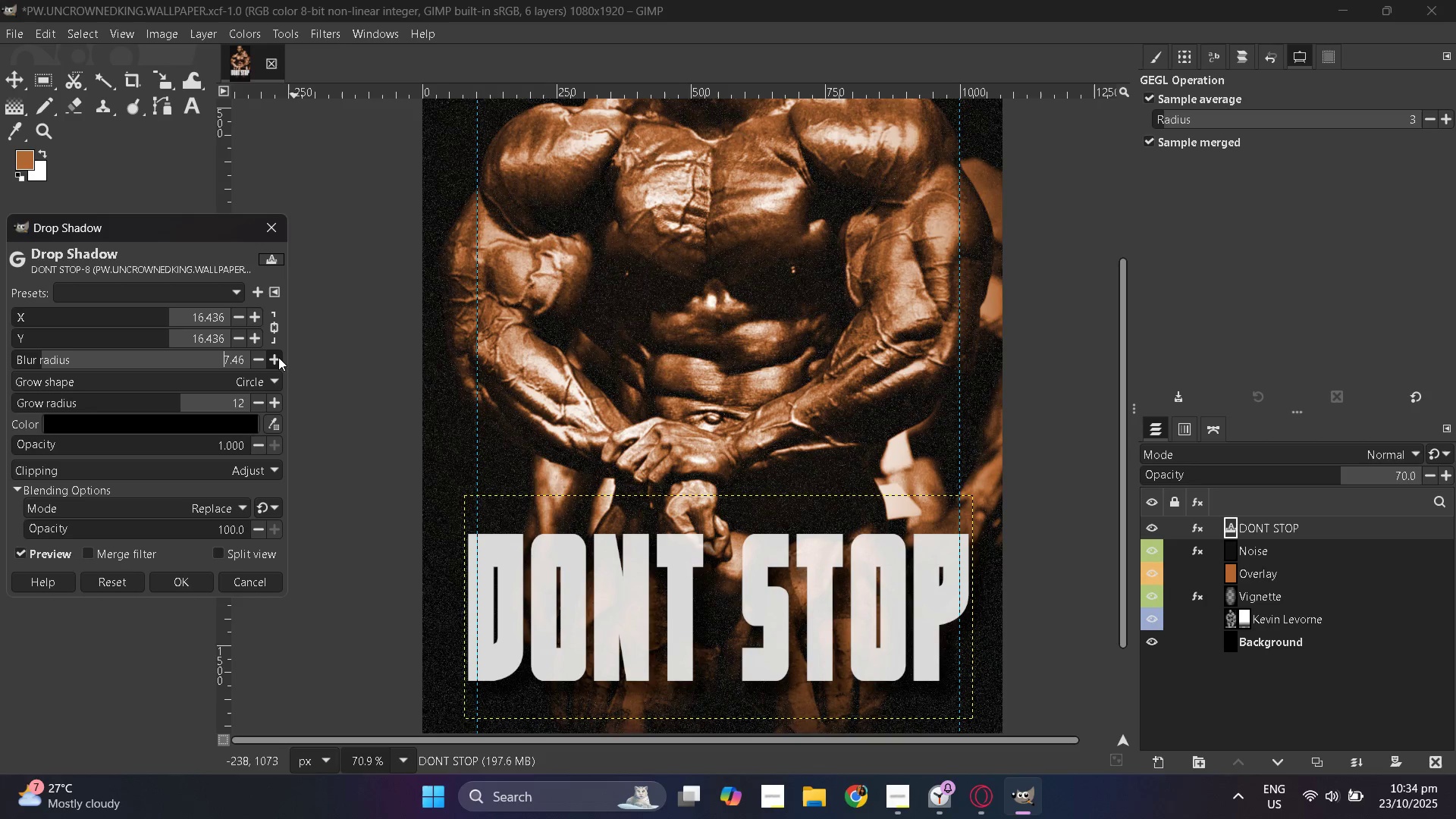 
triple_click([278, 357])
 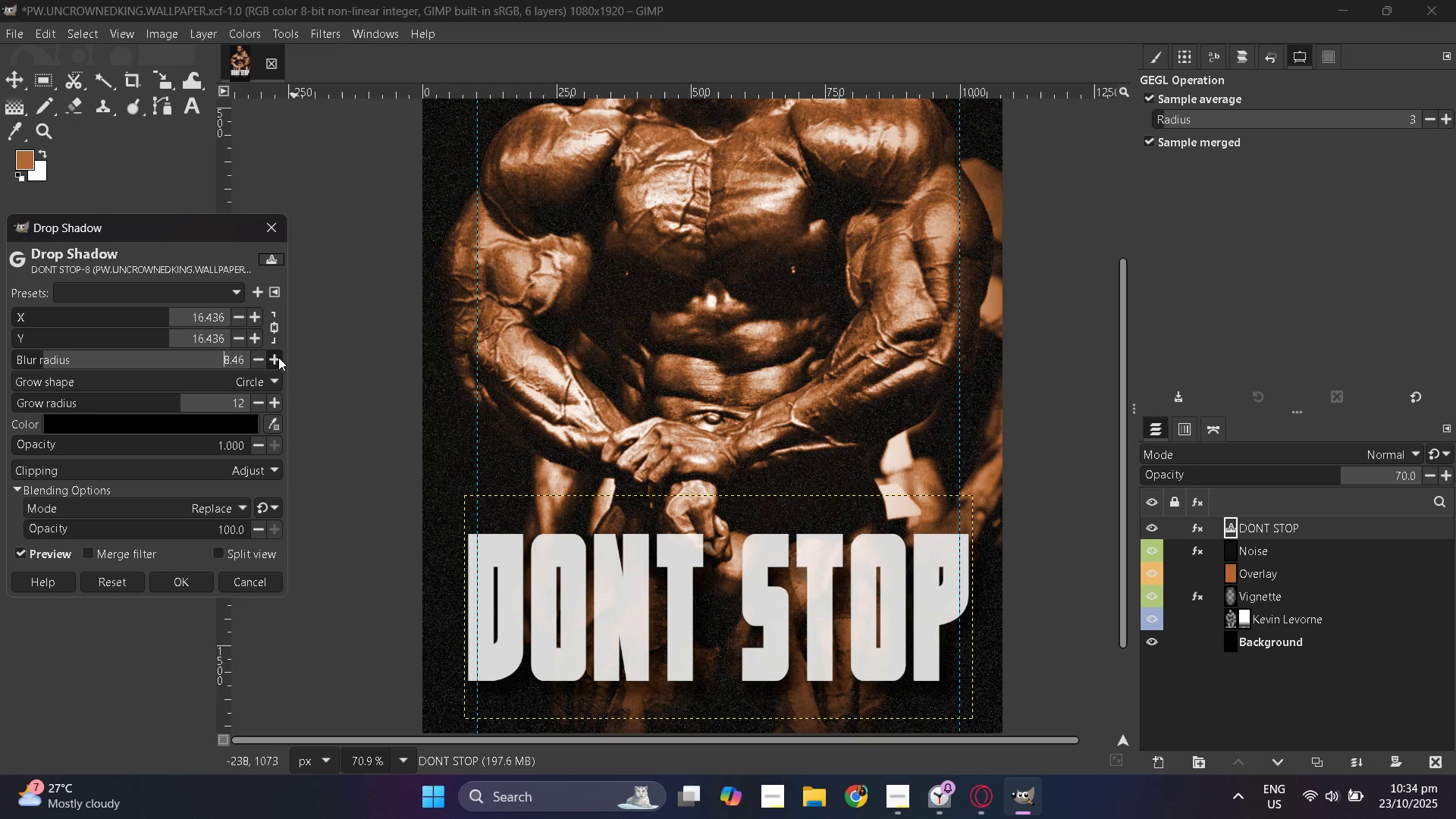 
triple_click([278, 357])
 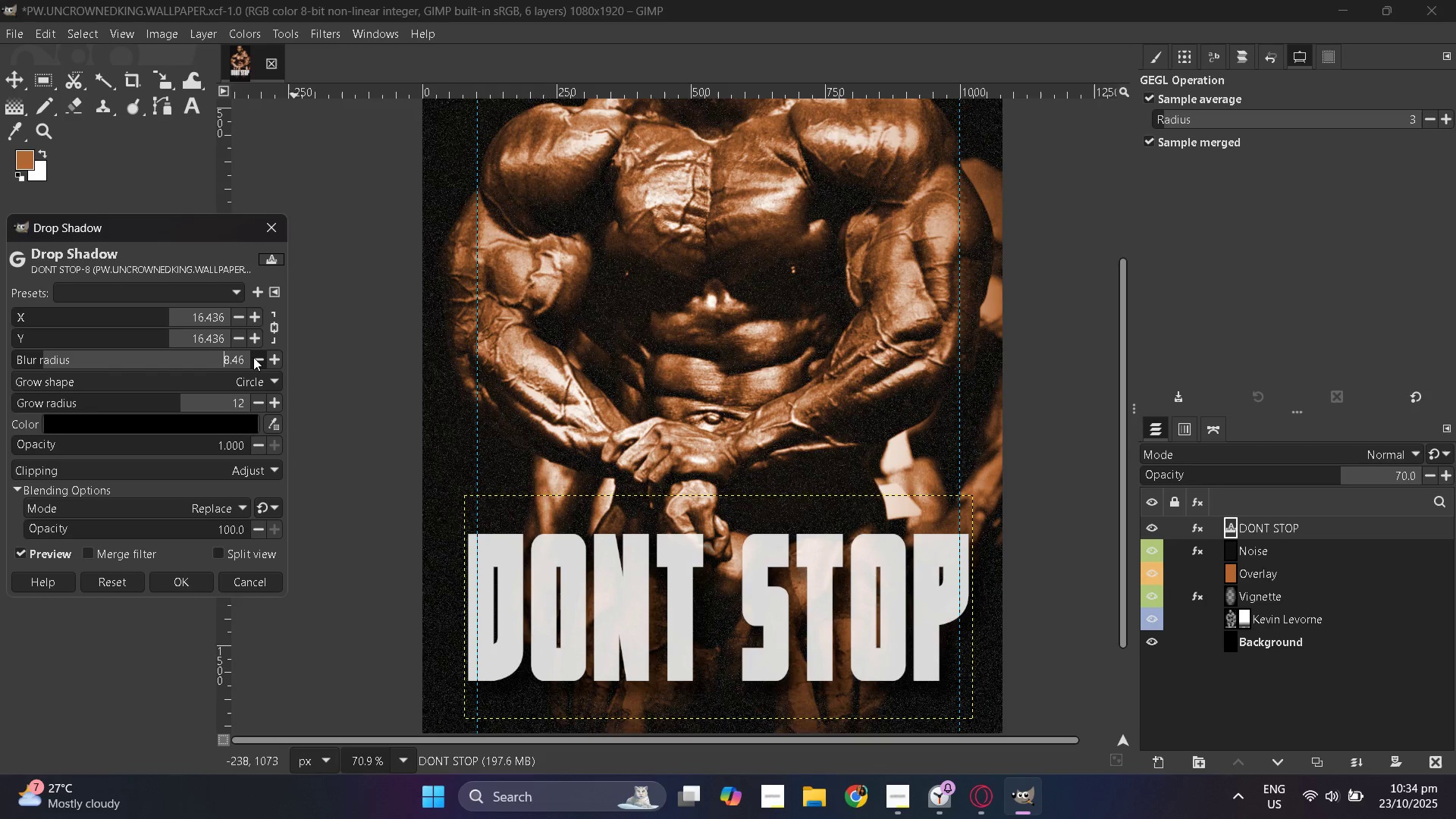 
double_click([253, 357])
 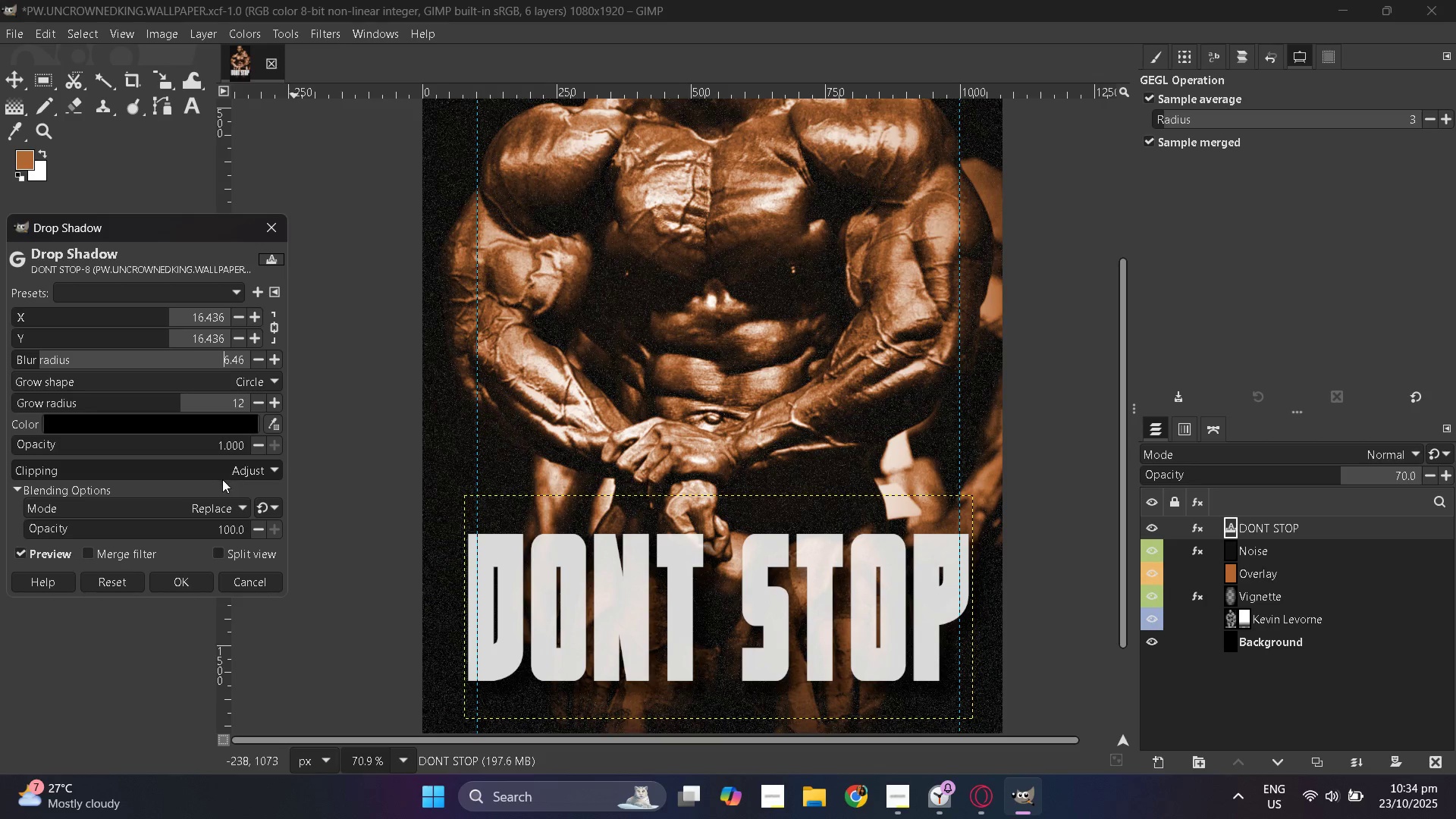 
left_click([222, 479])
 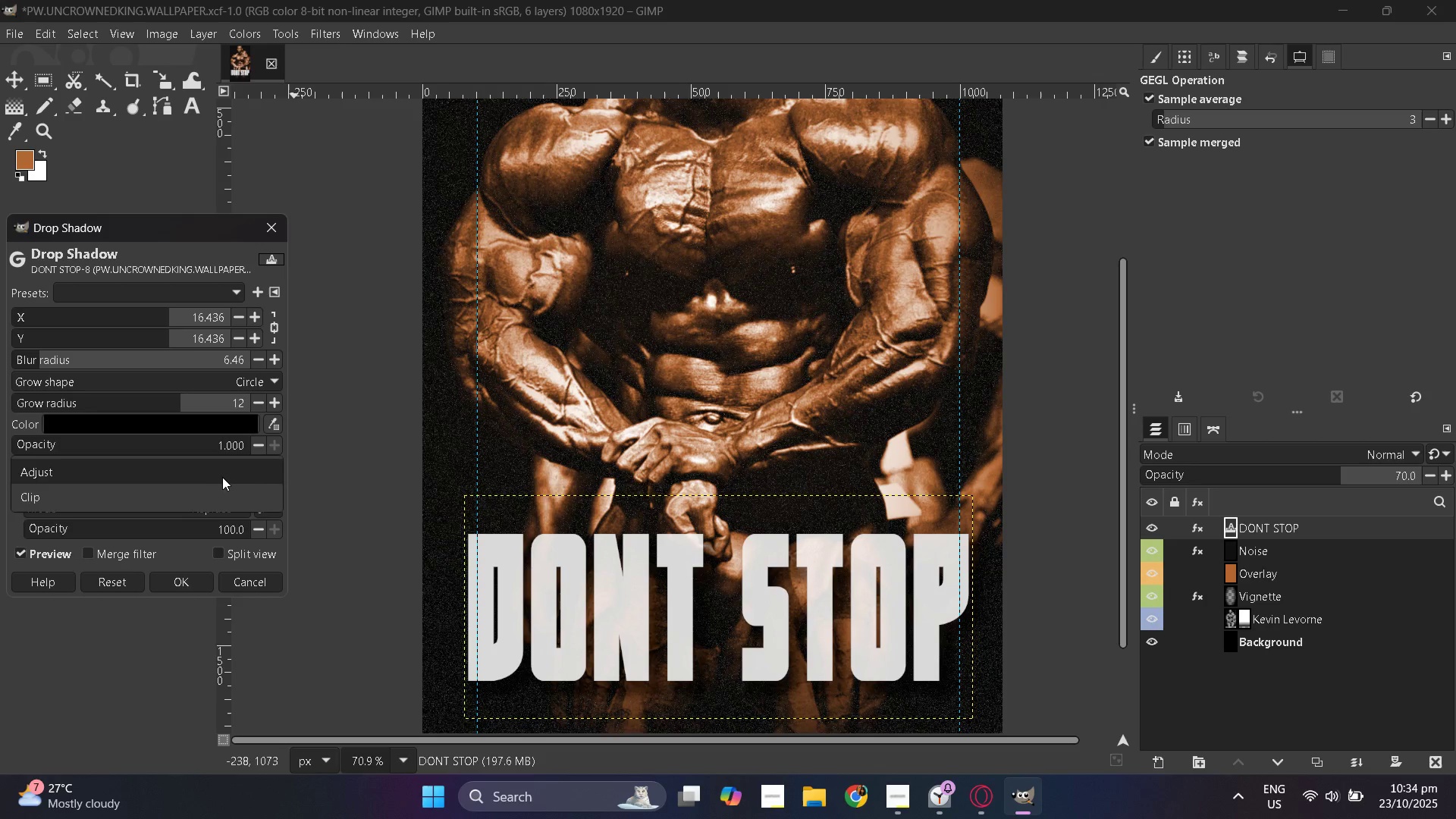 
left_click([222, 477])
 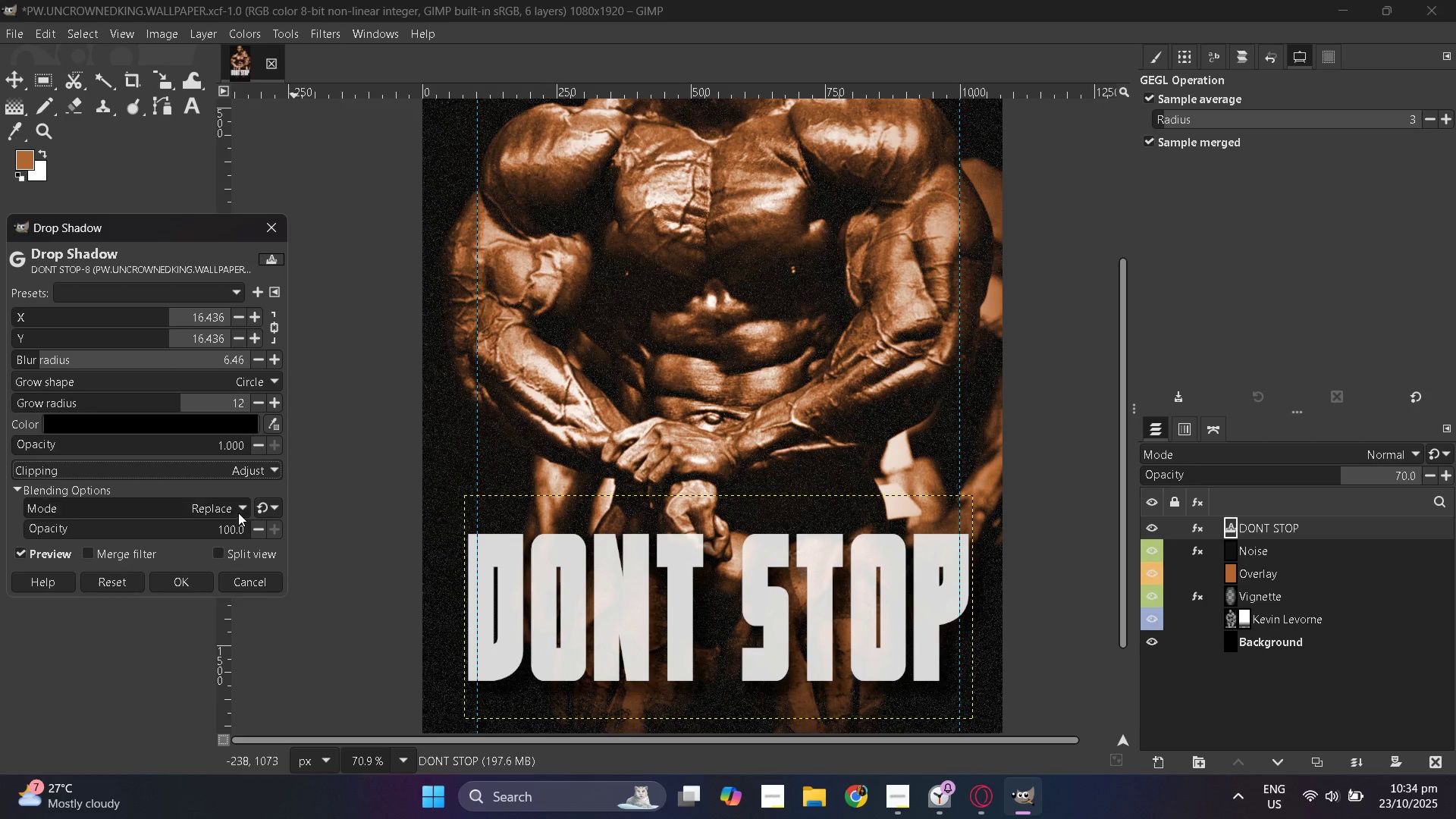 
left_click([238, 513])
 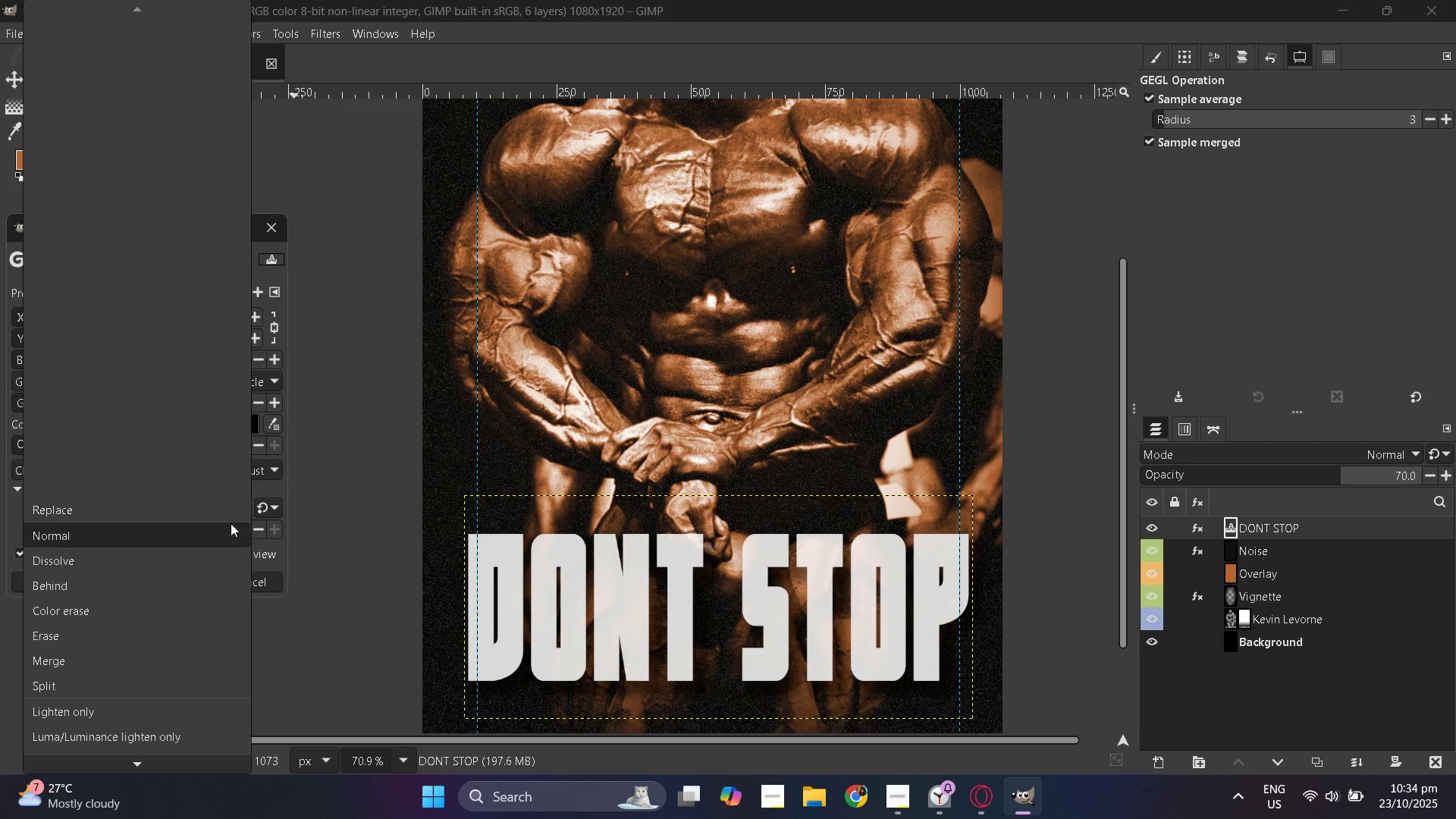 
left_click([230, 528])
 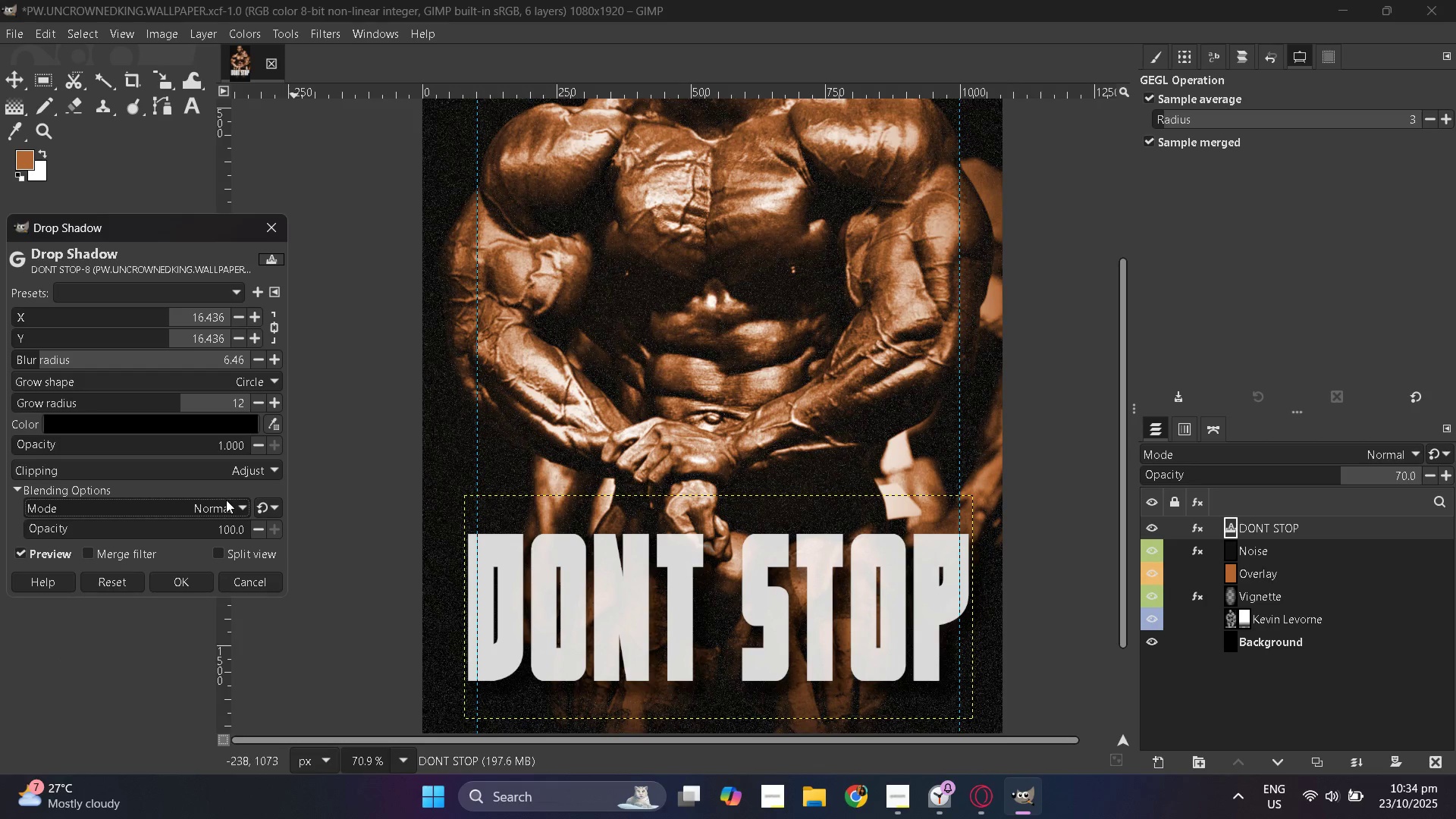 
left_click([224, 507])
 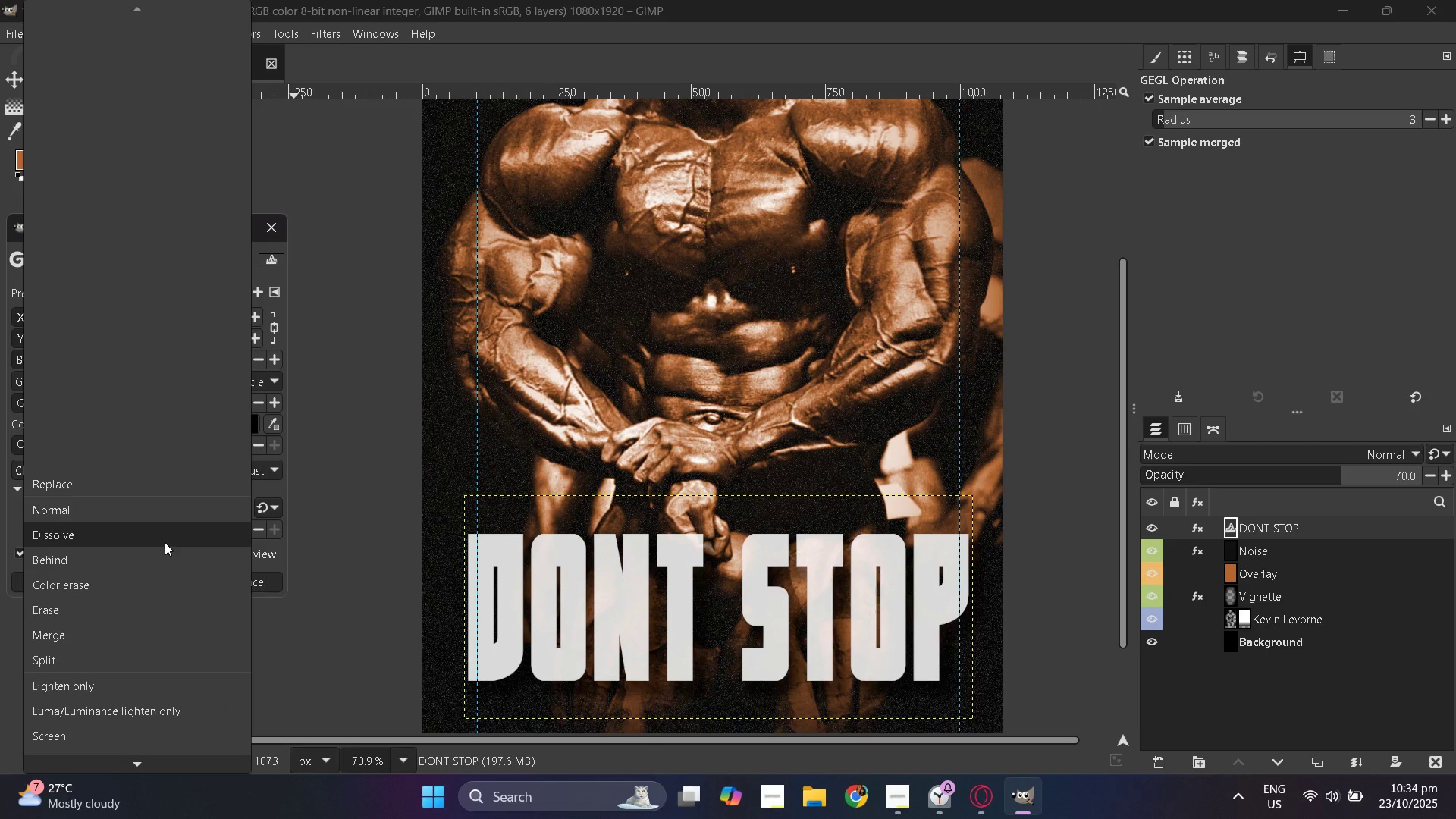 
left_click([165, 548])
 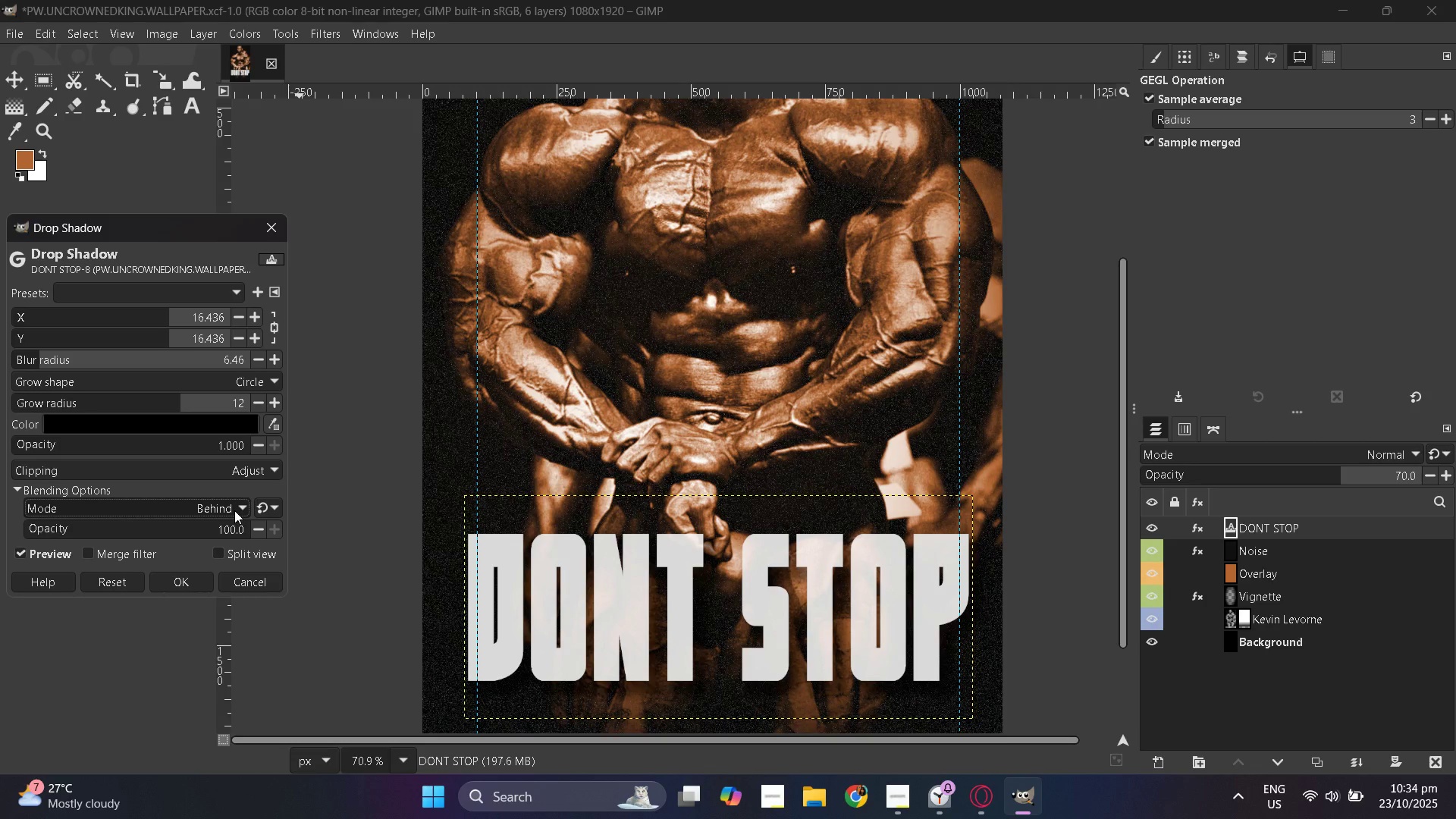 
wait(9.49)
 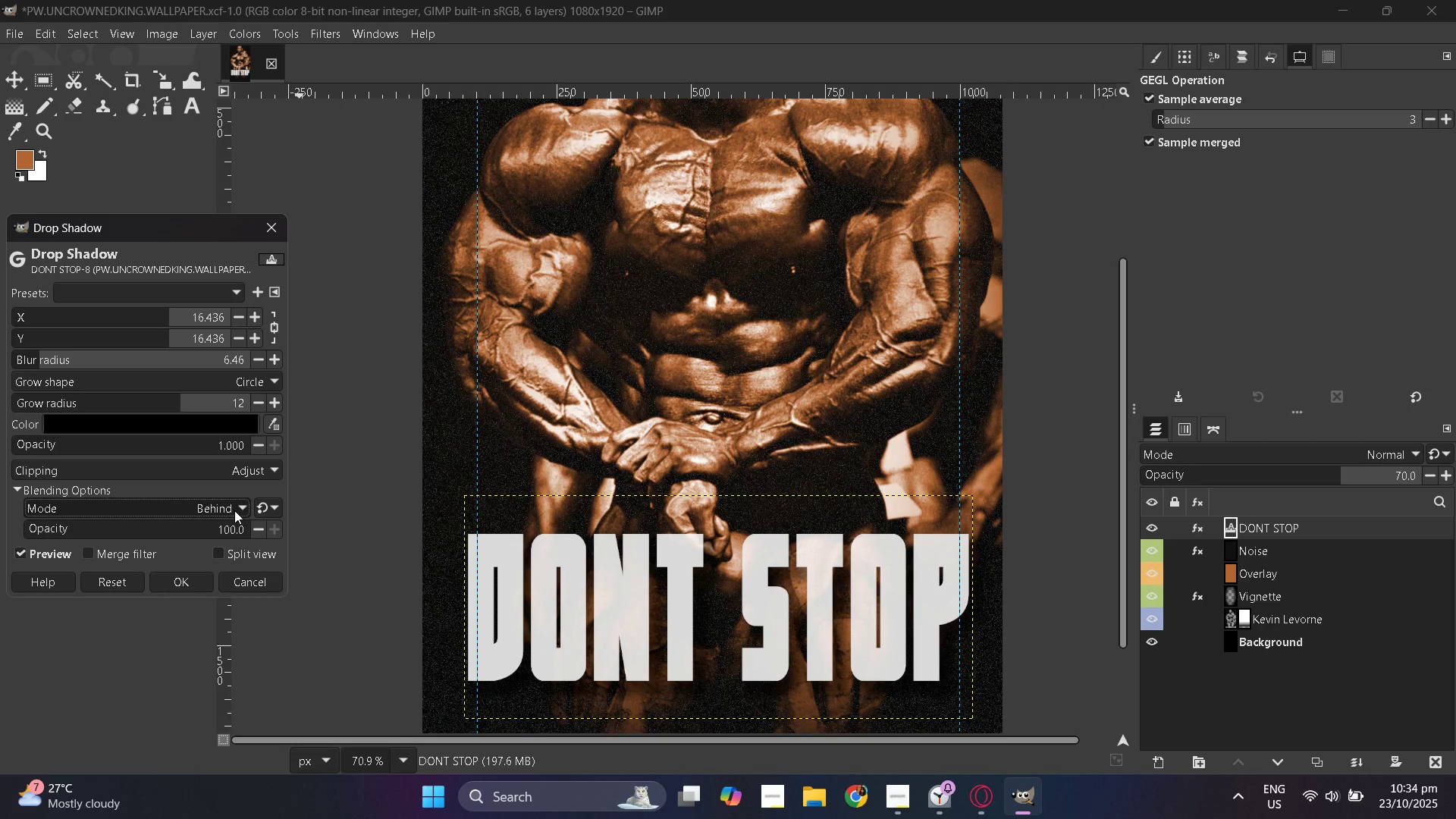 
scroll: coordinate [635, 541], scroll_direction: down, amount: 2.0
 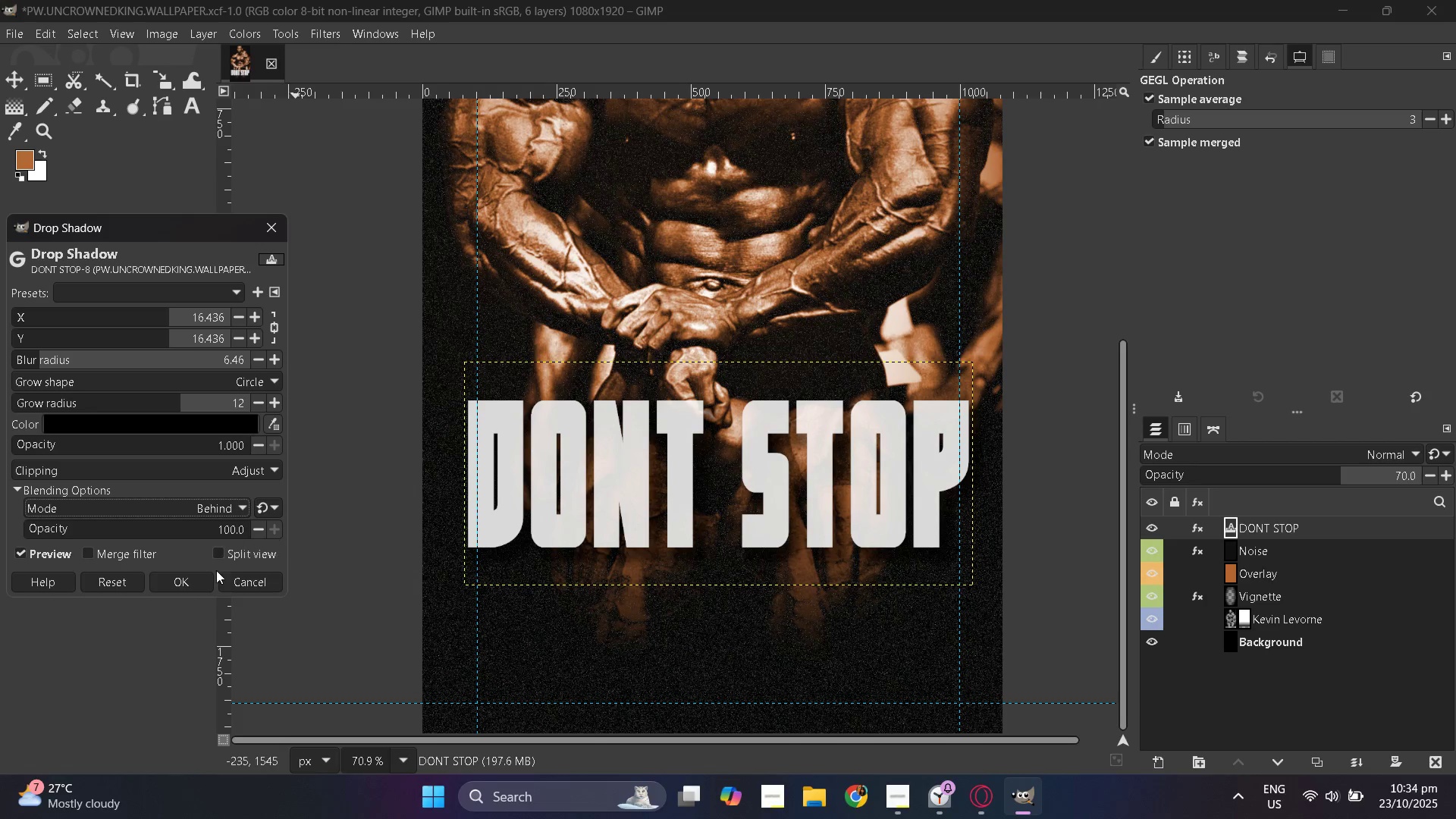 
left_click([204, 578])
 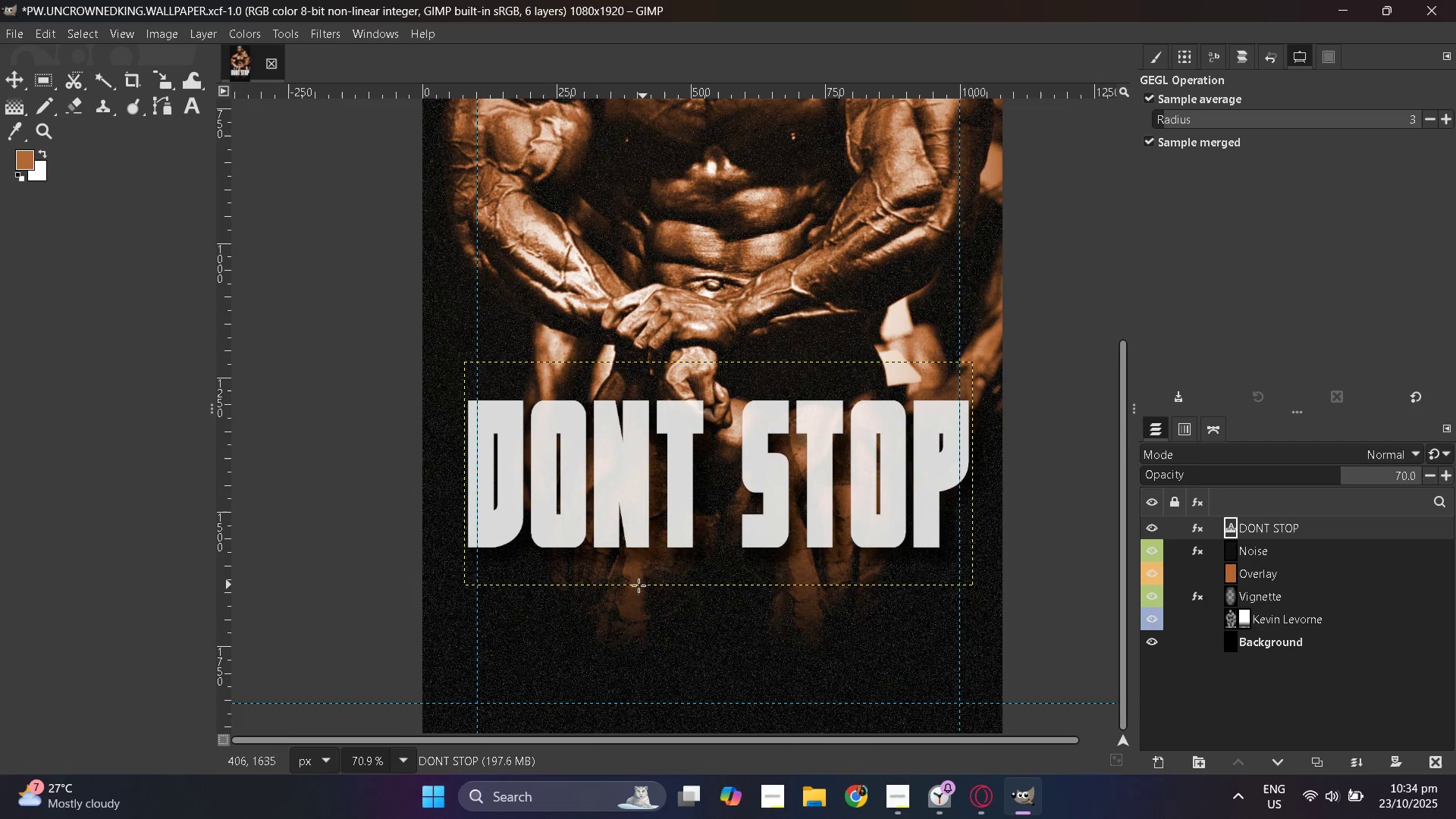 
hold_key(key=ControlLeft, duration=0.74)
scroll: coordinate [632, 587], scroll_direction: down, amount: 3.0
 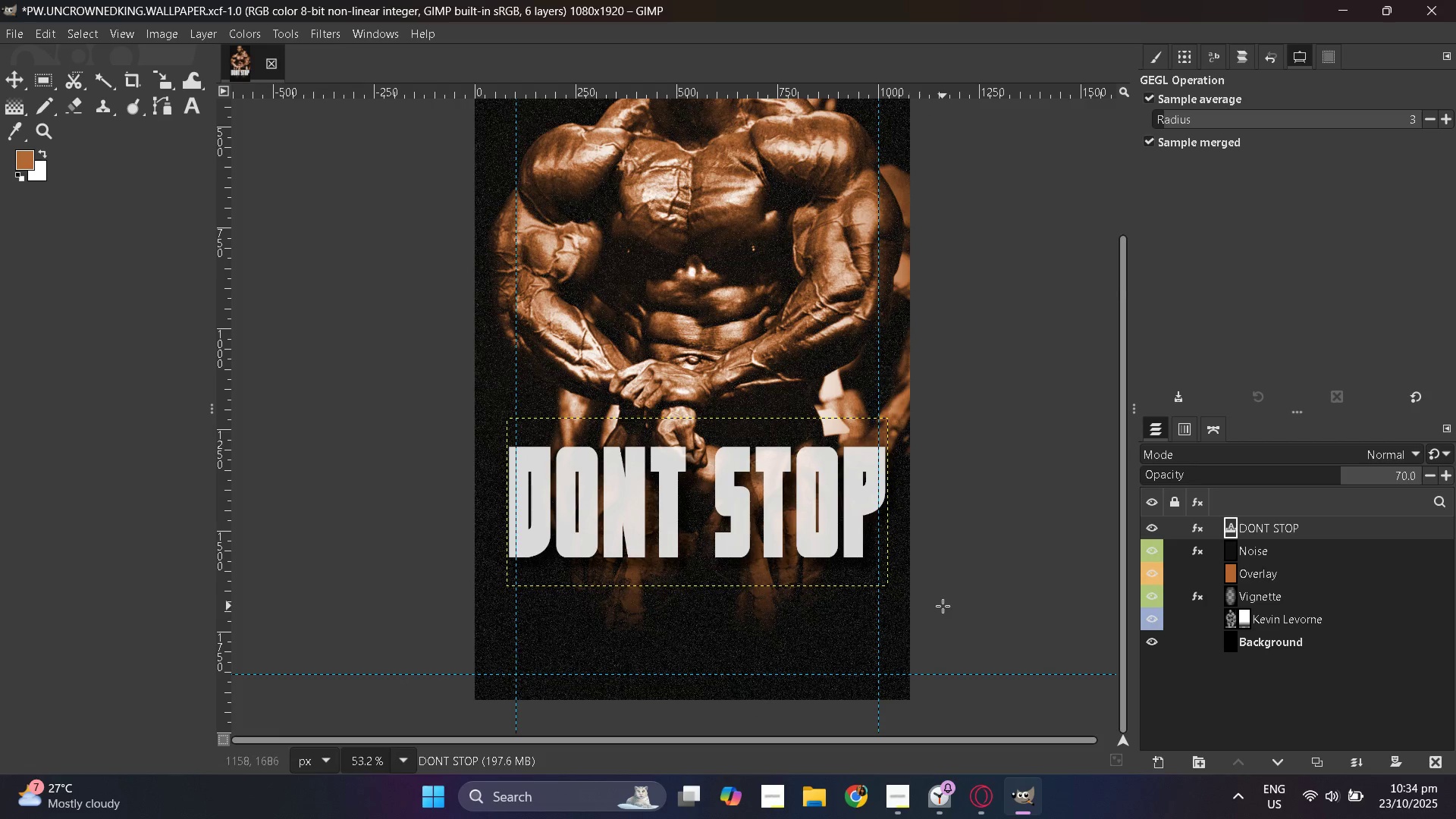 
scroll: coordinate [1048, 592], scroll_direction: up, amount: 2.0
 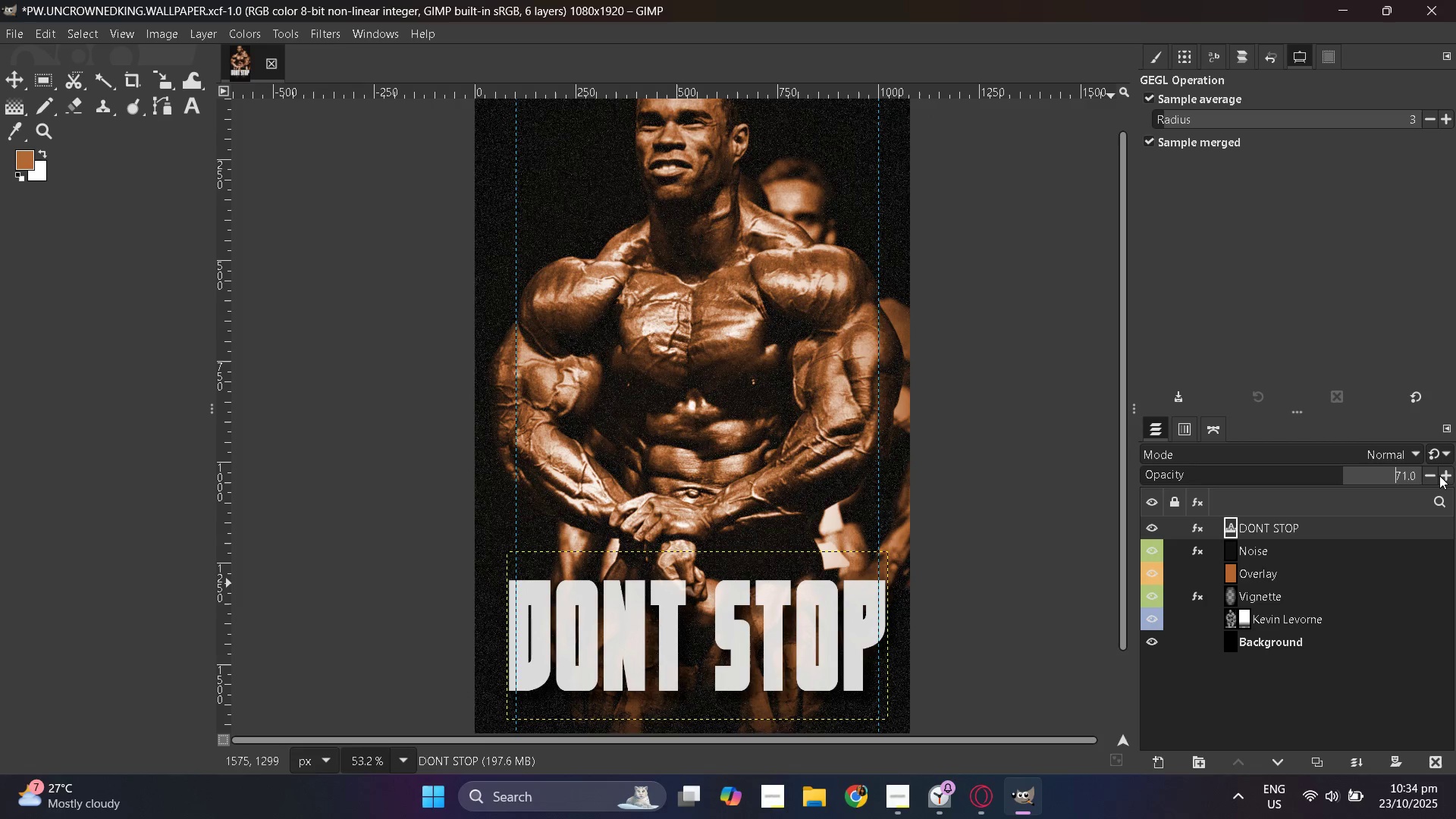 
double_click([1439, 475])
 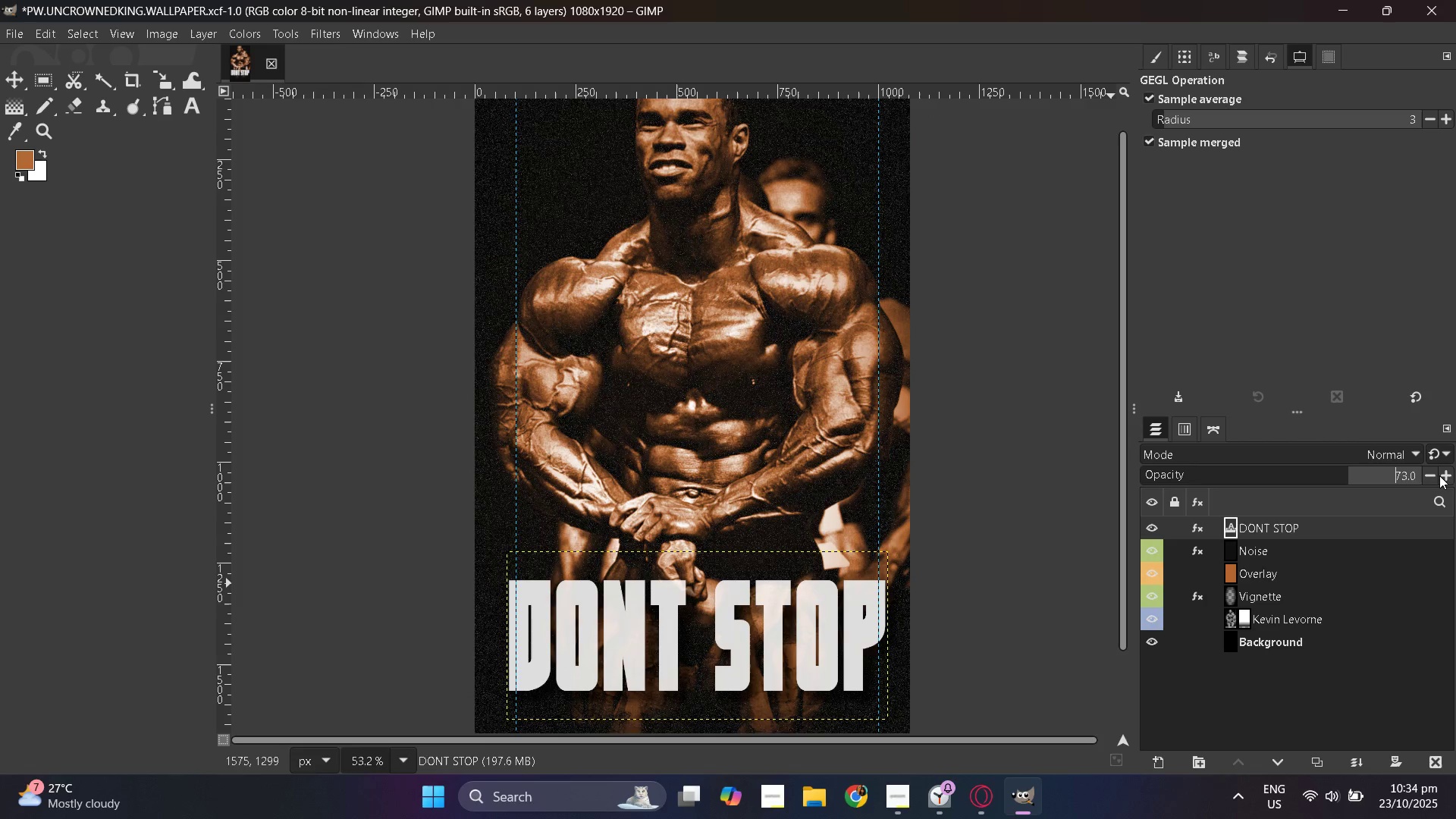 
triple_click([1439, 475])
 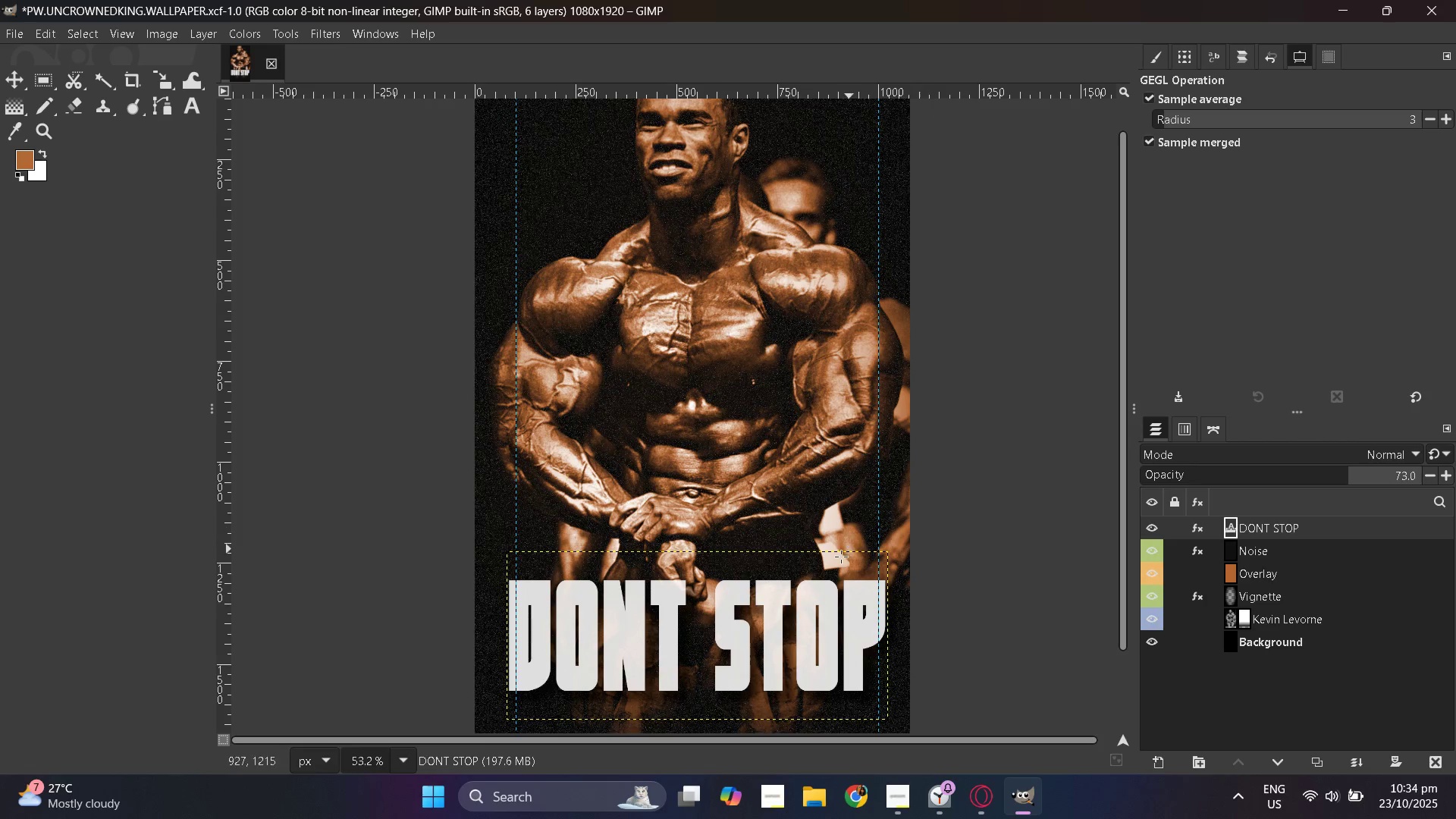 
scroll: coordinate [844, 583], scroll_direction: down, amount: 2.0
 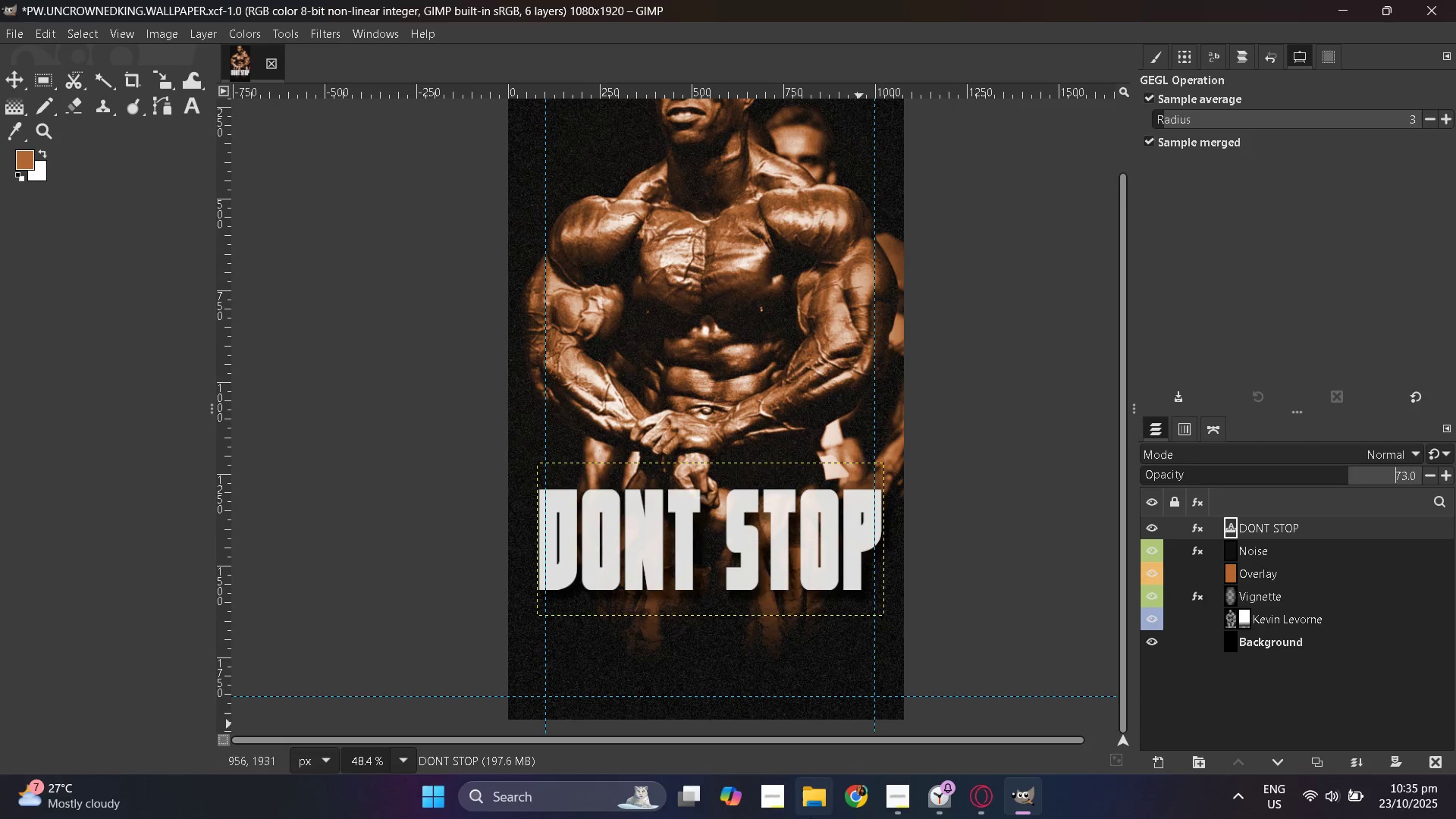 
hold_key(key=ControlLeft, duration=0.72)
 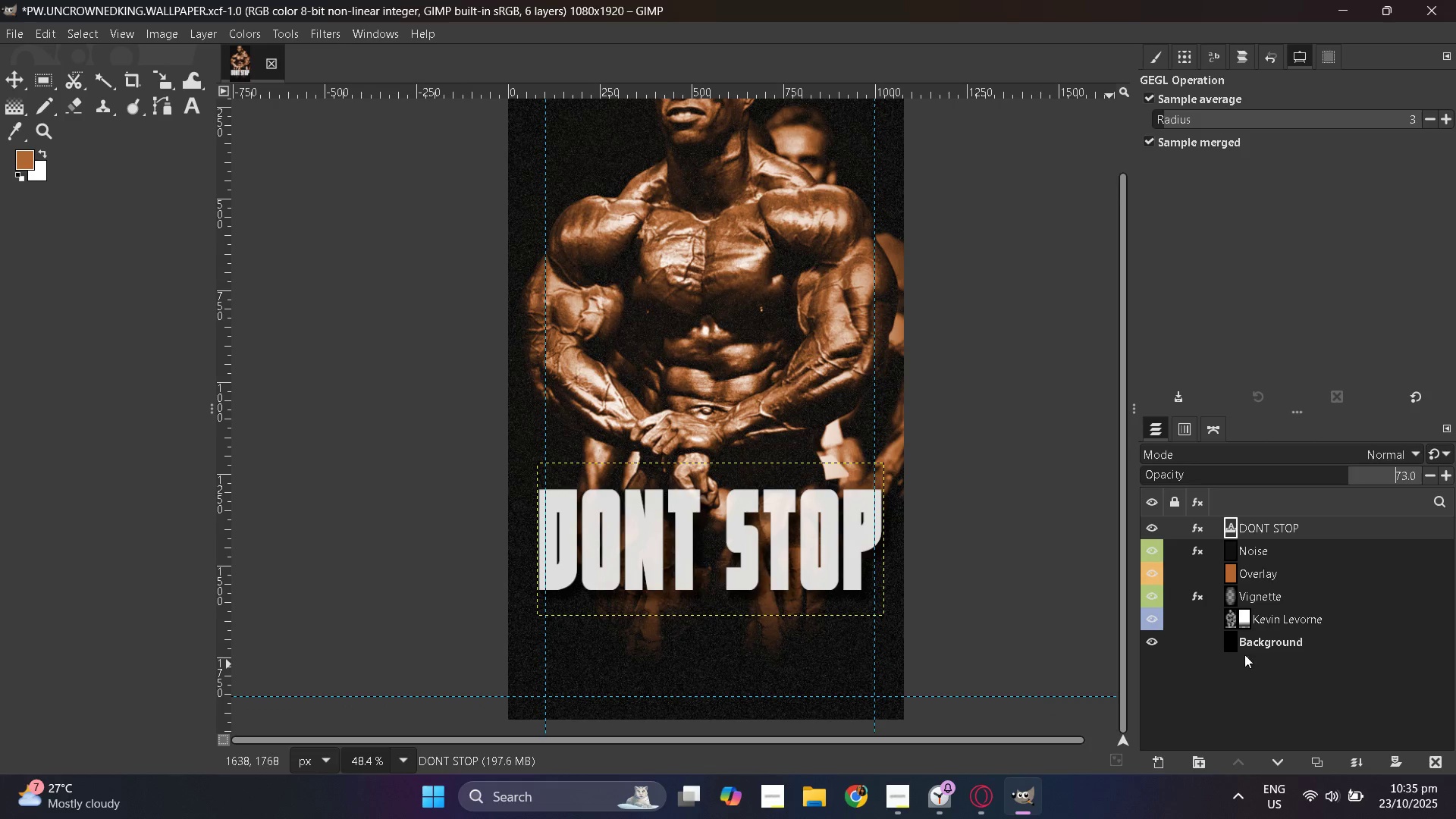 
left_click([1252, 621])
 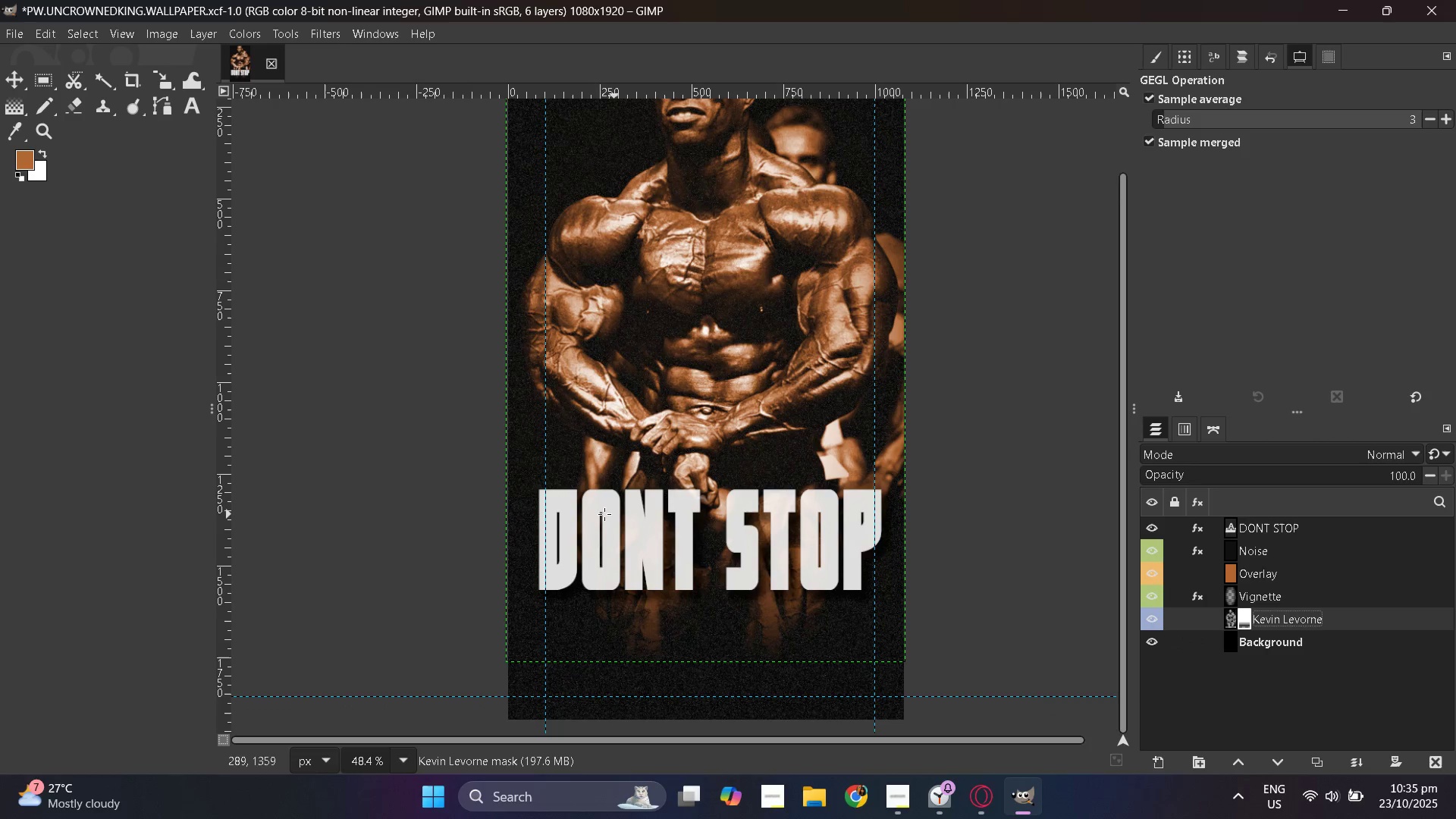 
scroll: coordinate [598, 515], scroll_direction: up, amount: 2.0
 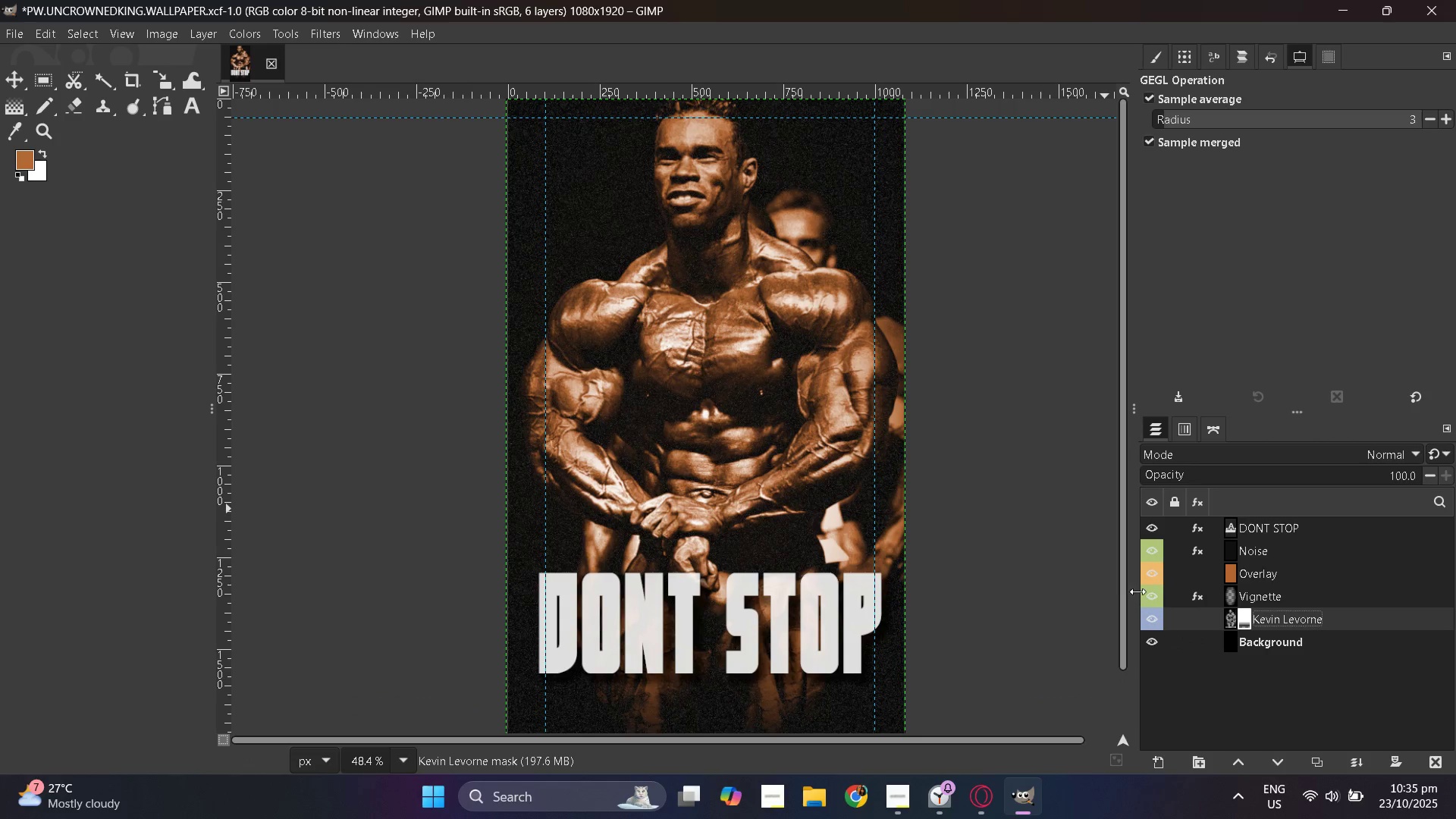 
double_click([1150, 573])
 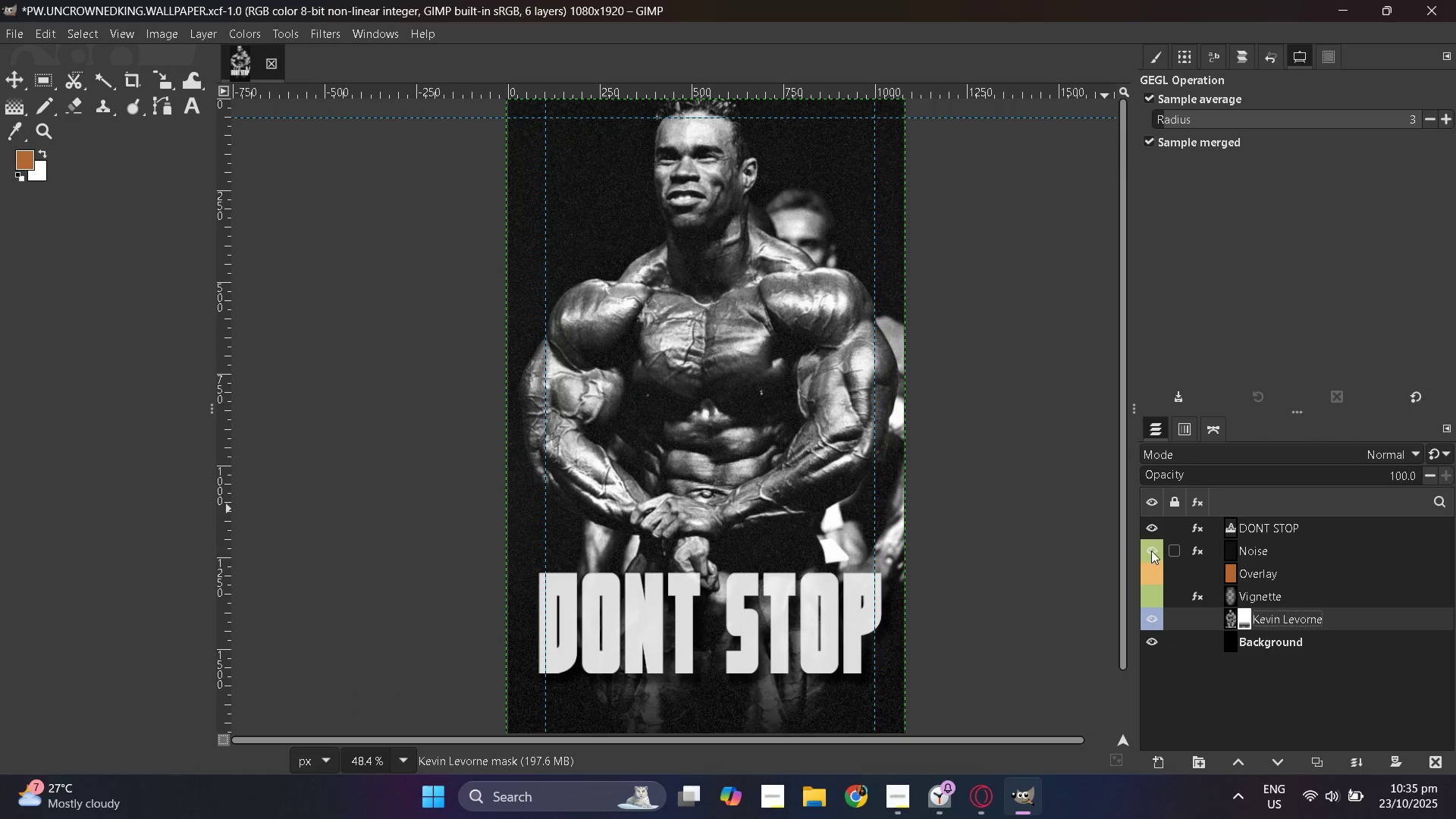 
left_click([1151, 549])
 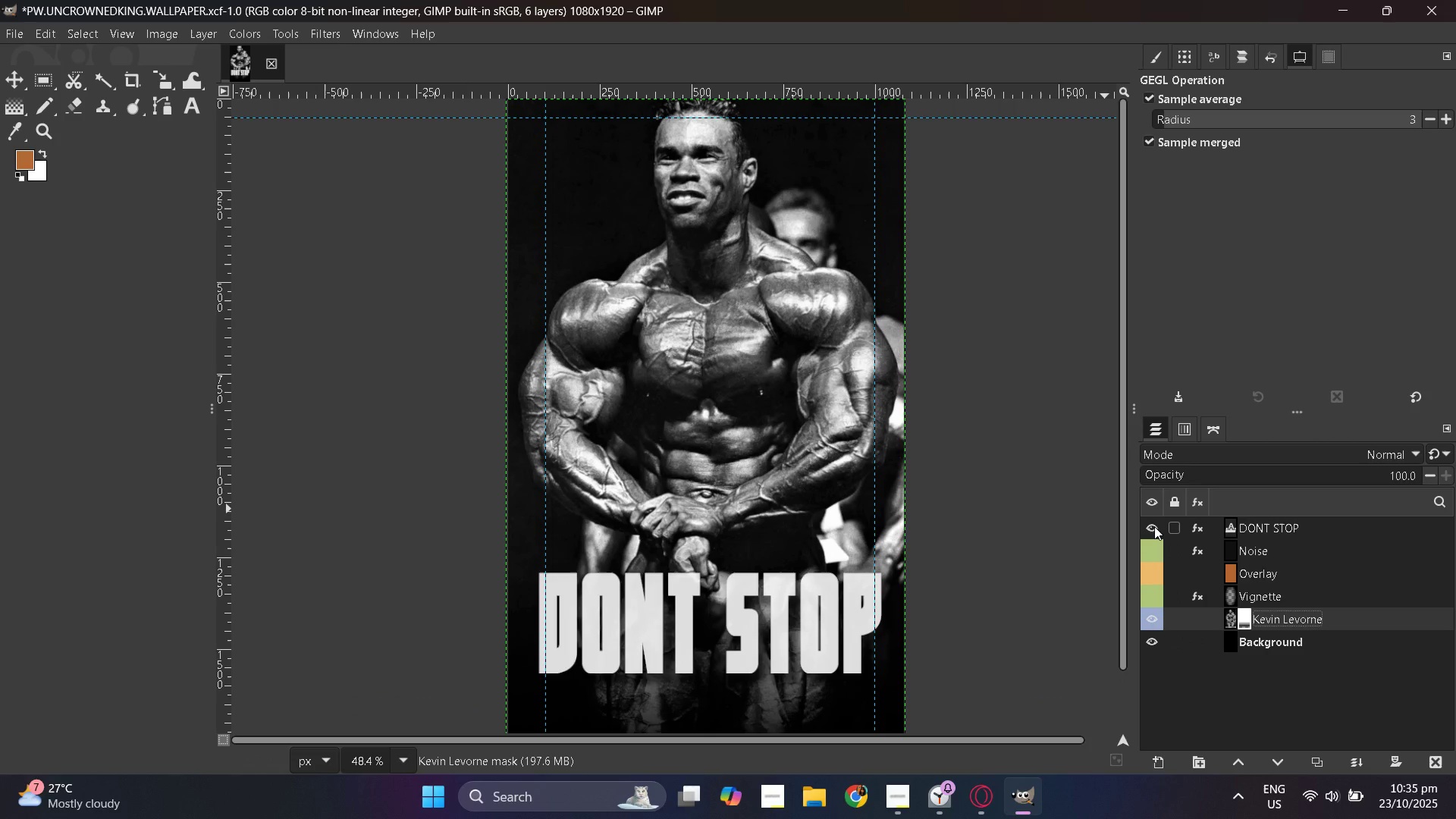 
left_click([1154, 526])
 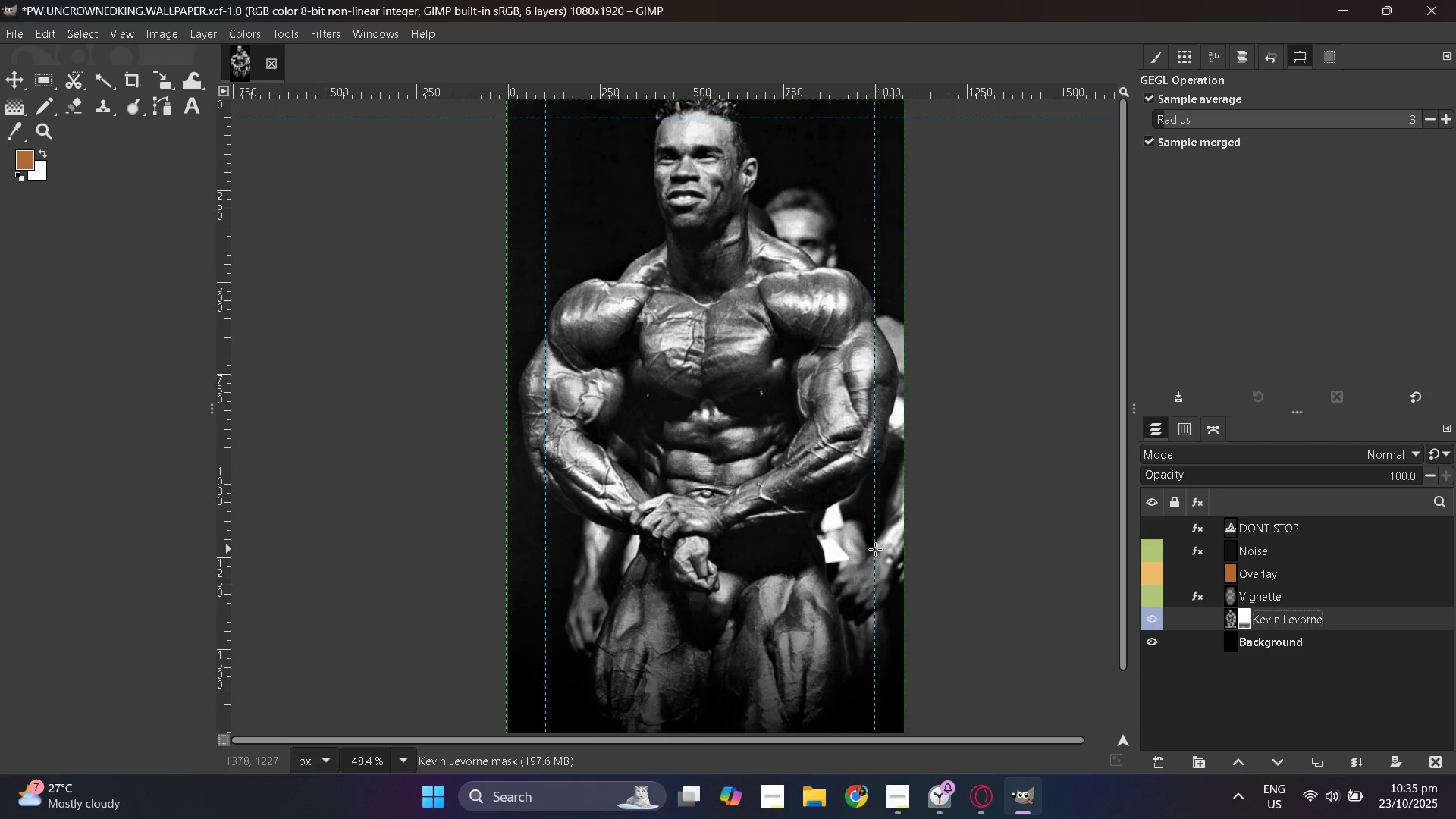 
scroll: coordinate [874, 549], scroll_direction: down, amount: 3.0
 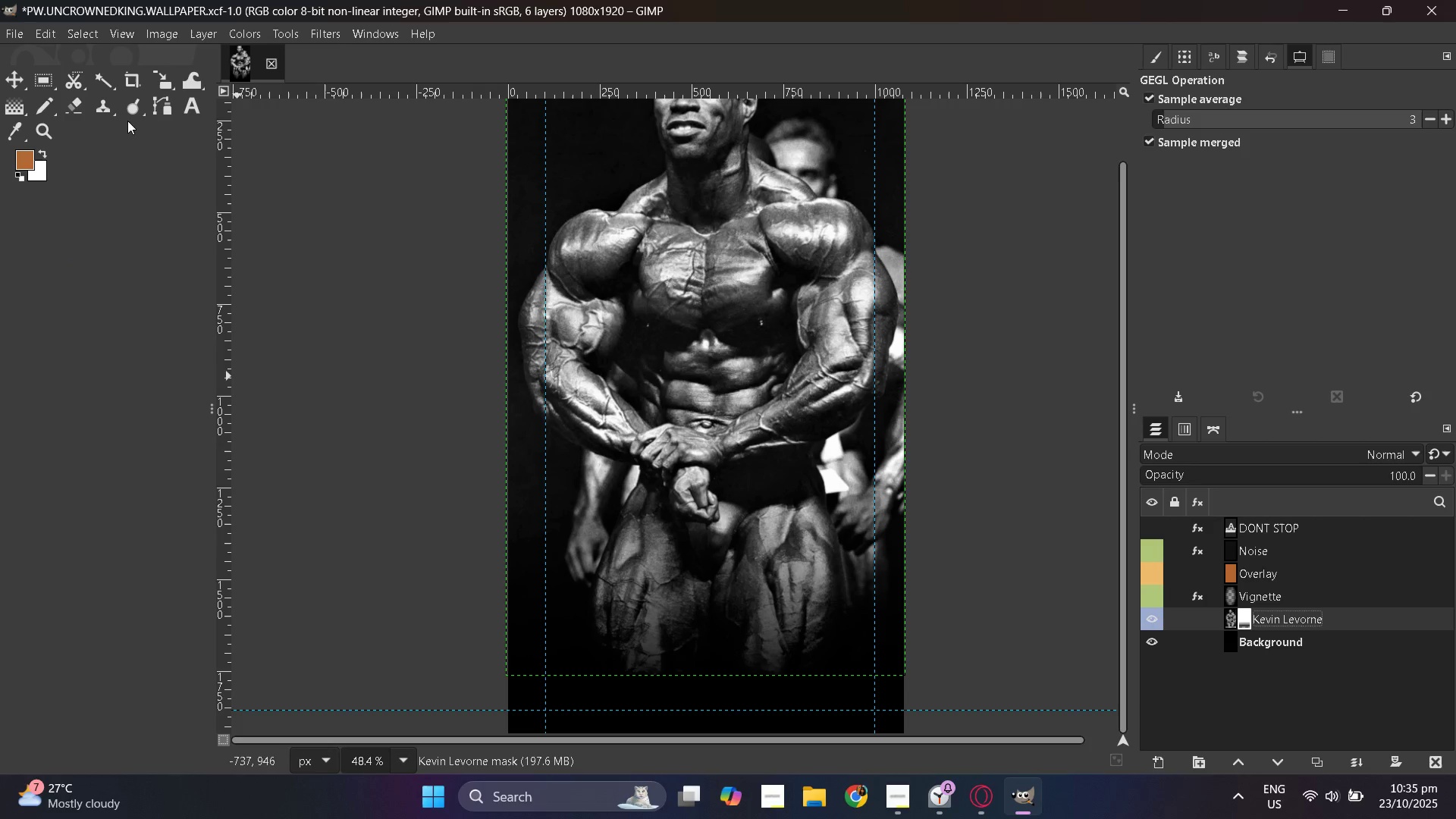 
left_click([17, 102])
 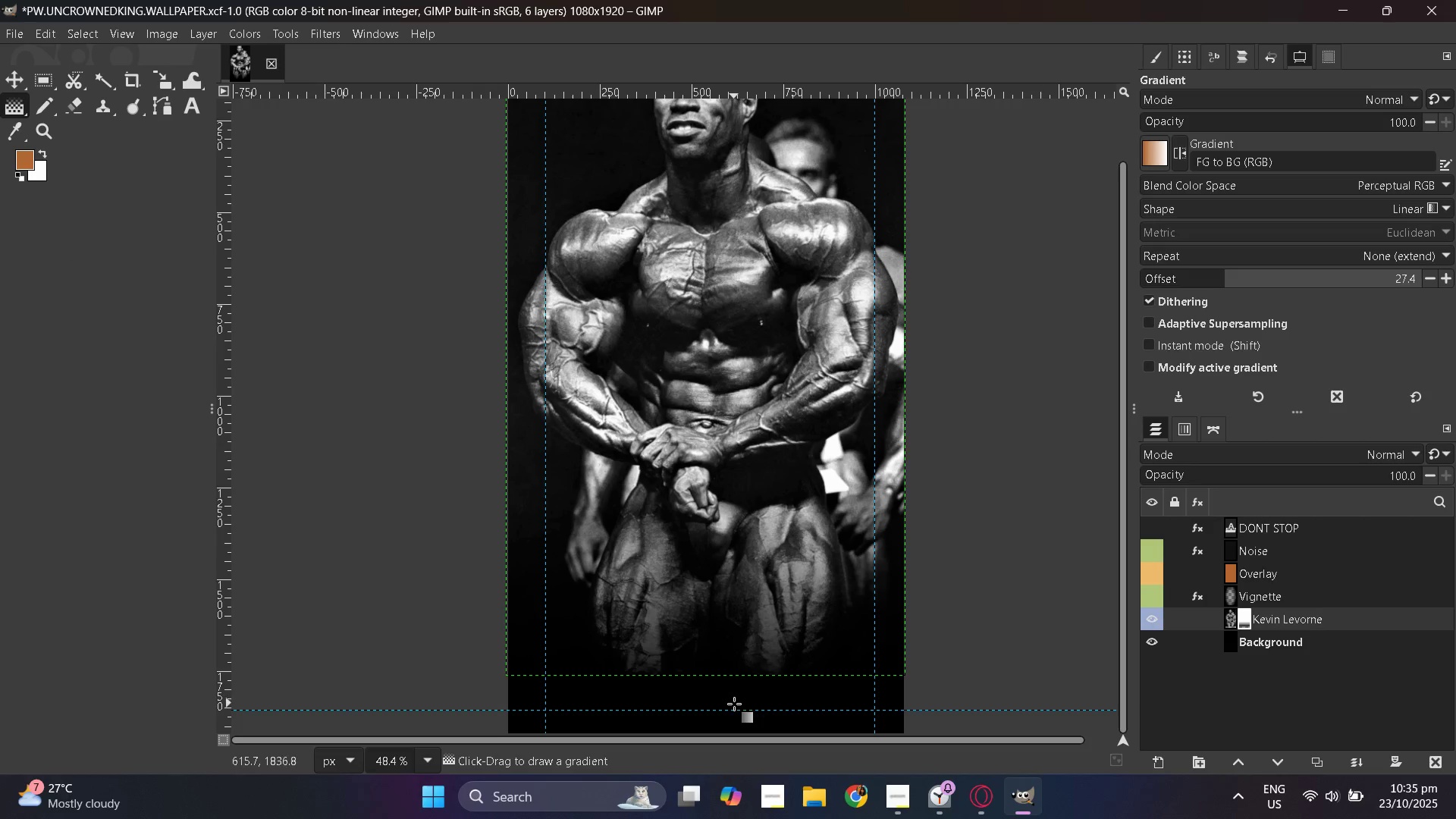 
scroll: coordinate [726, 717], scroll_direction: down, amount: 9.0
 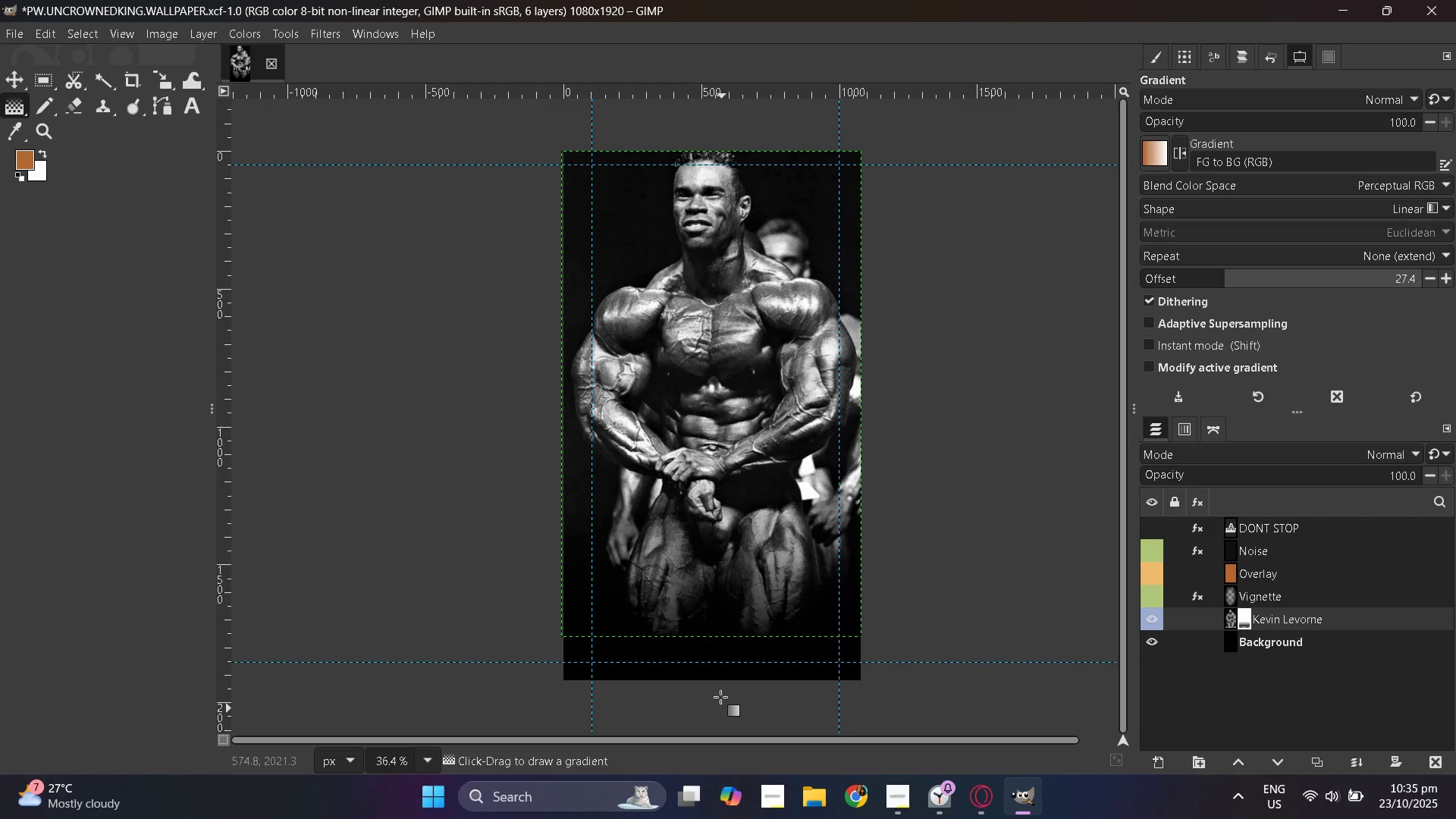 
hold_key(key=ControlLeft, duration=0.38)
 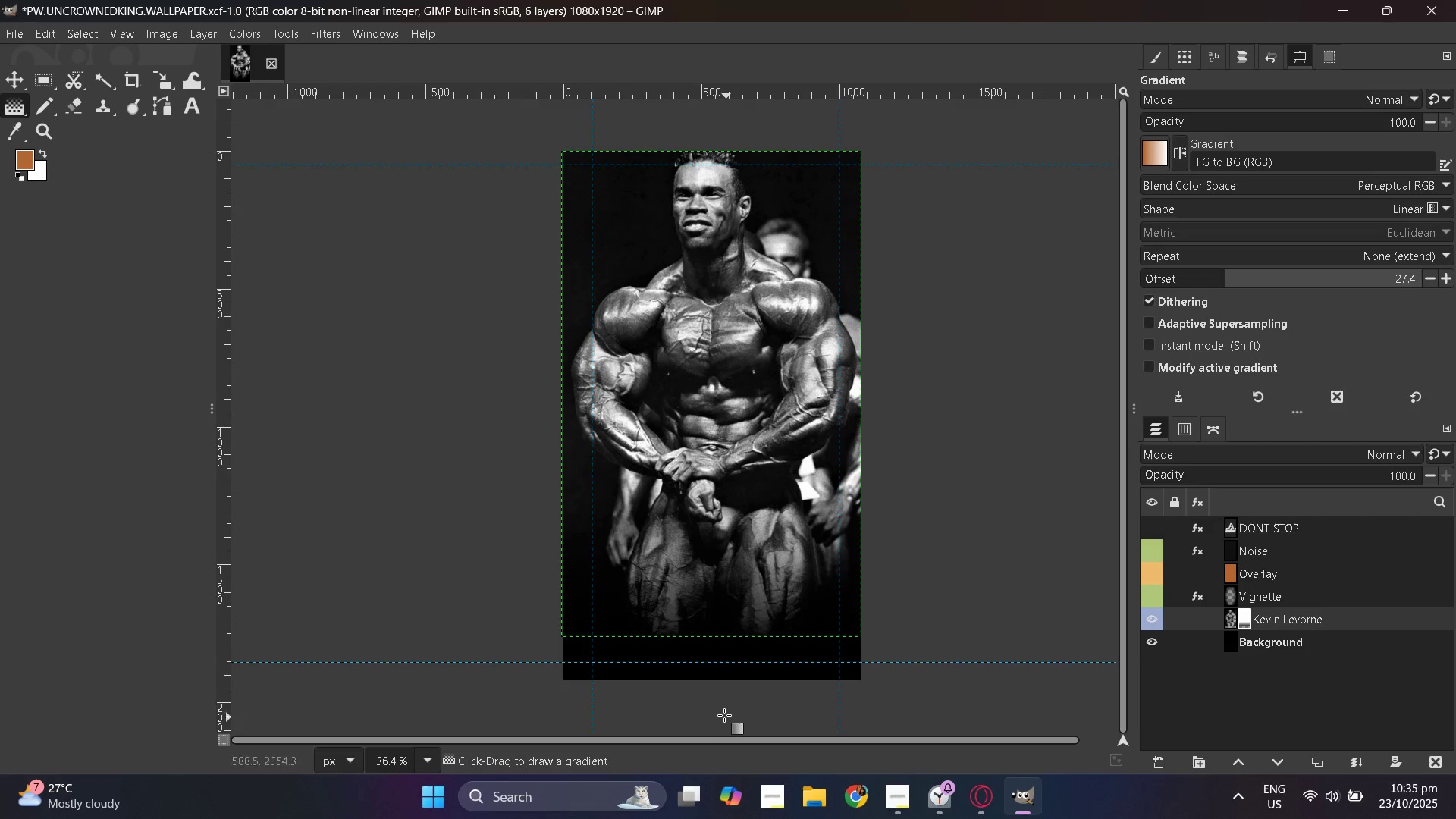 
left_click_drag(start_coordinate=[722, 708], to_coordinate=[723, 385])
 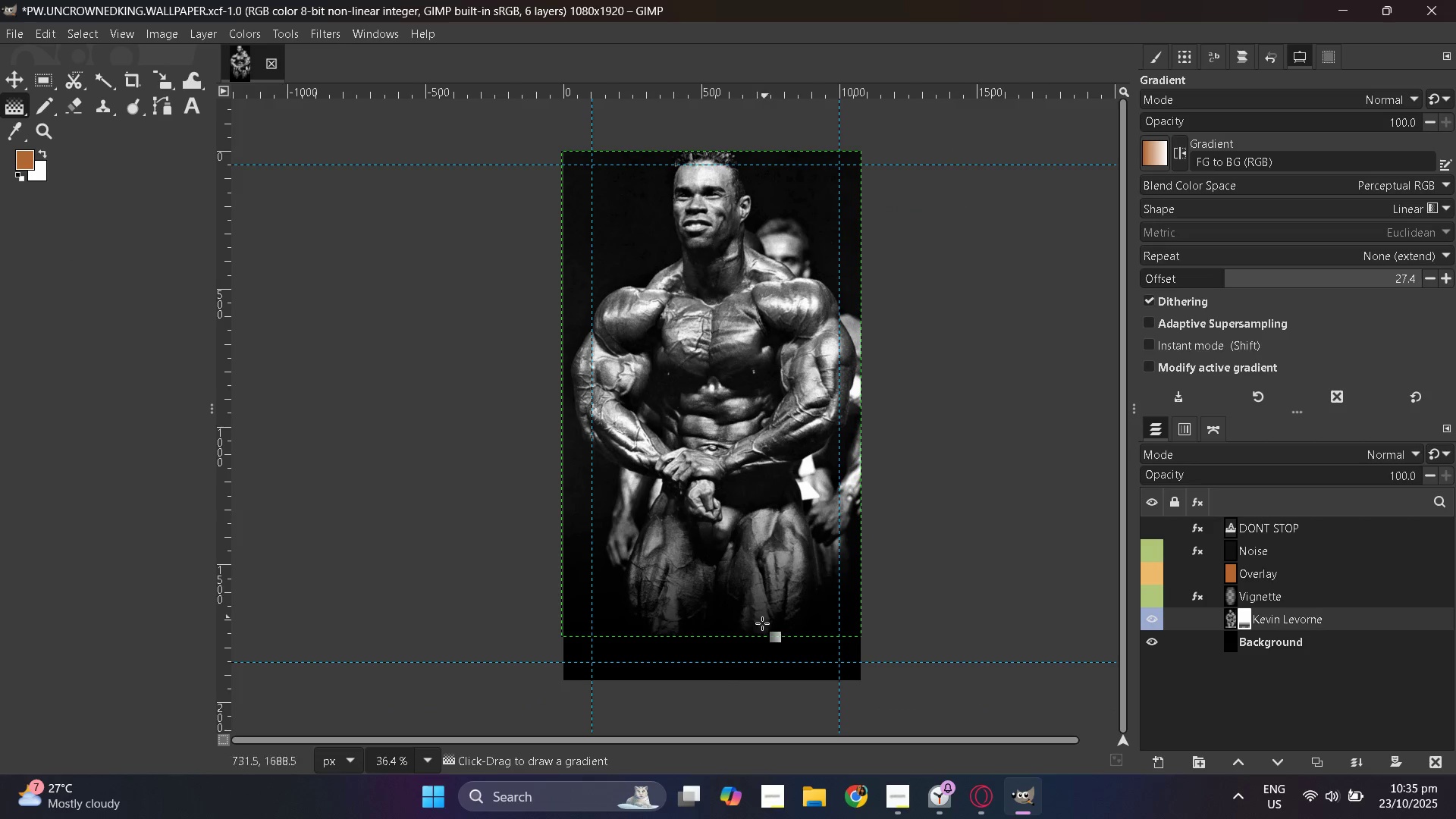 
key(Control+Z)
 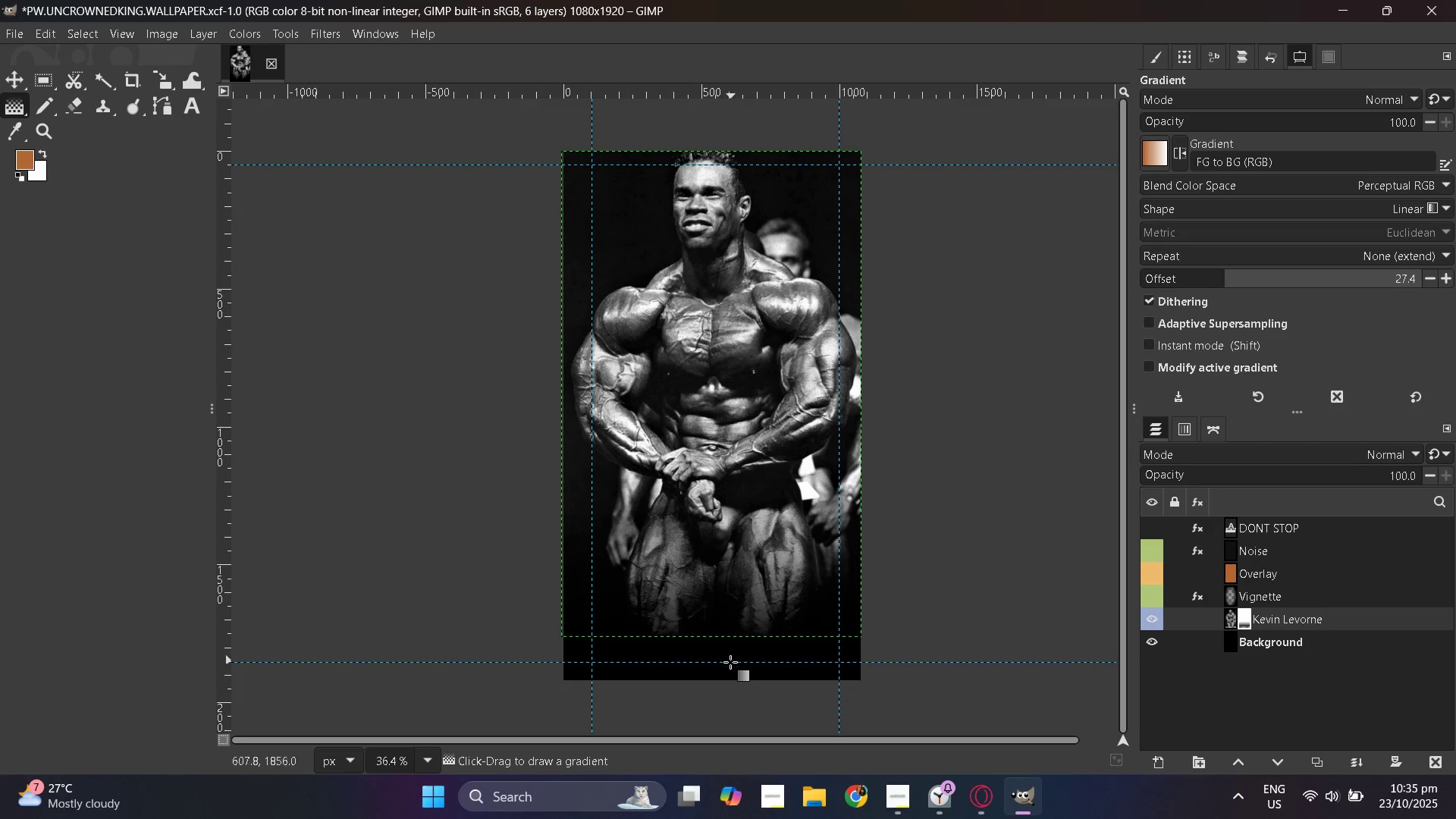 
left_click_drag(start_coordinate=[730, 663], to_coordinate=[730, 366])
 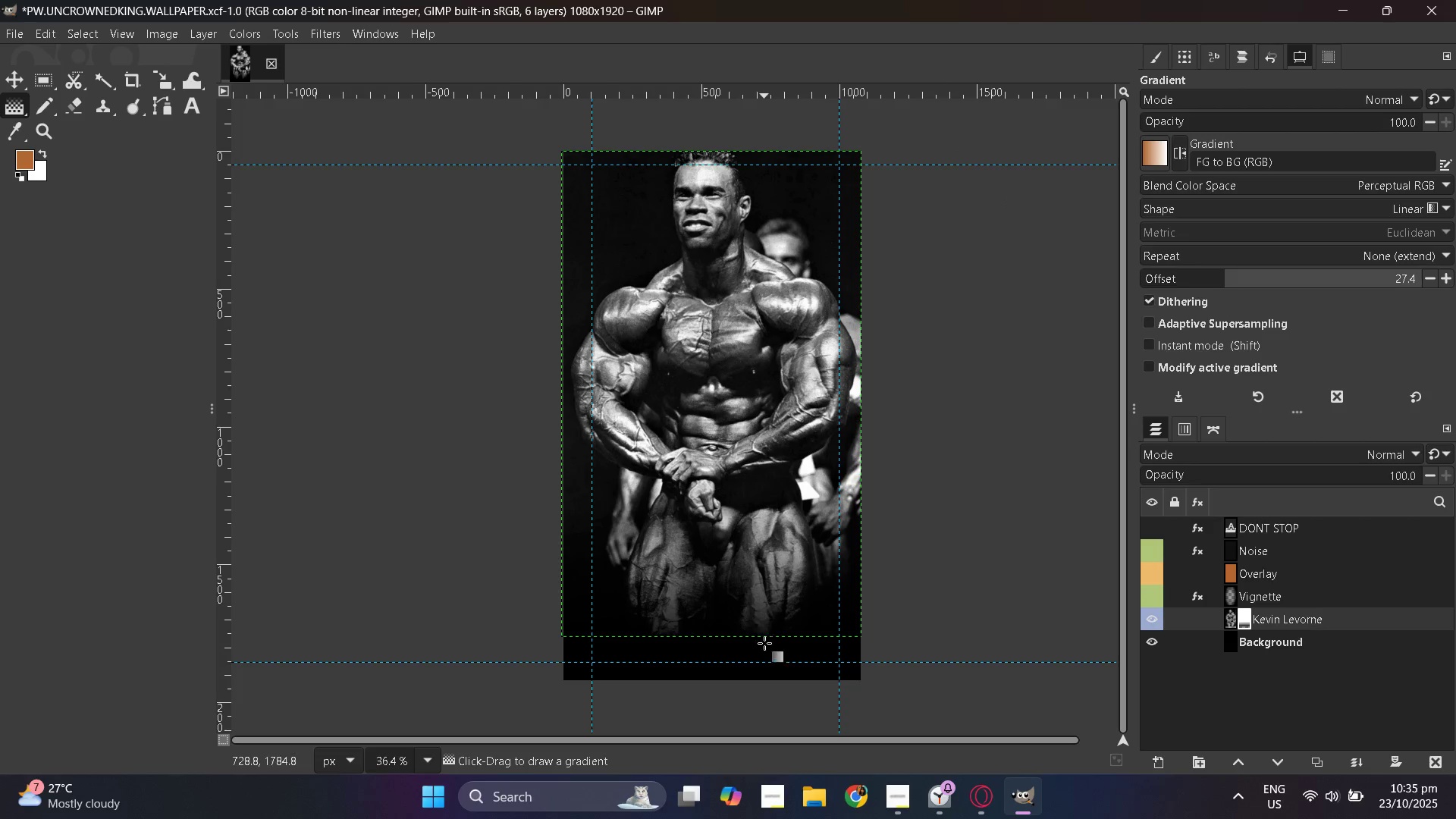 
key(Control+ControlLeft)
 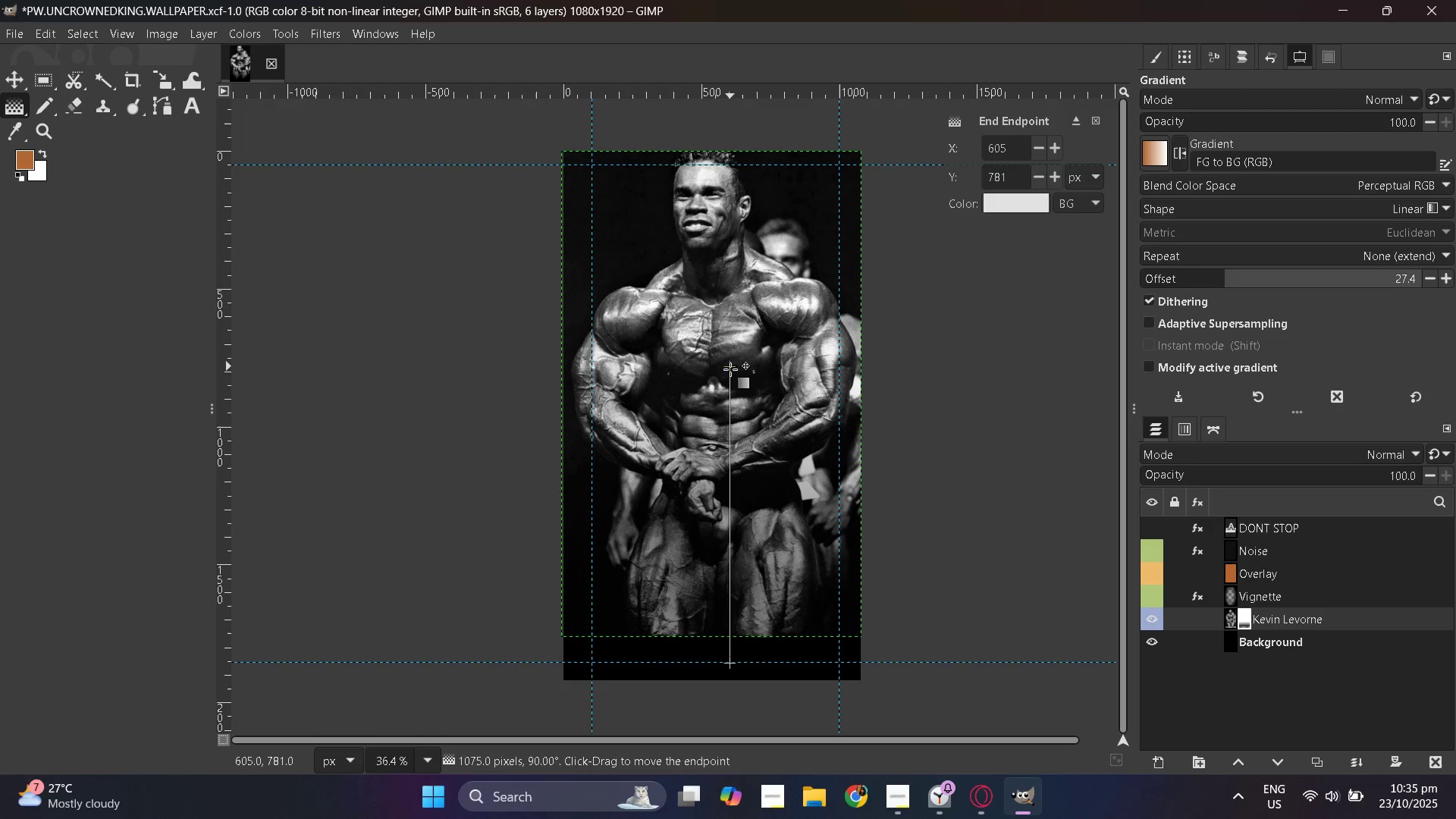 
key(Control+Z)
 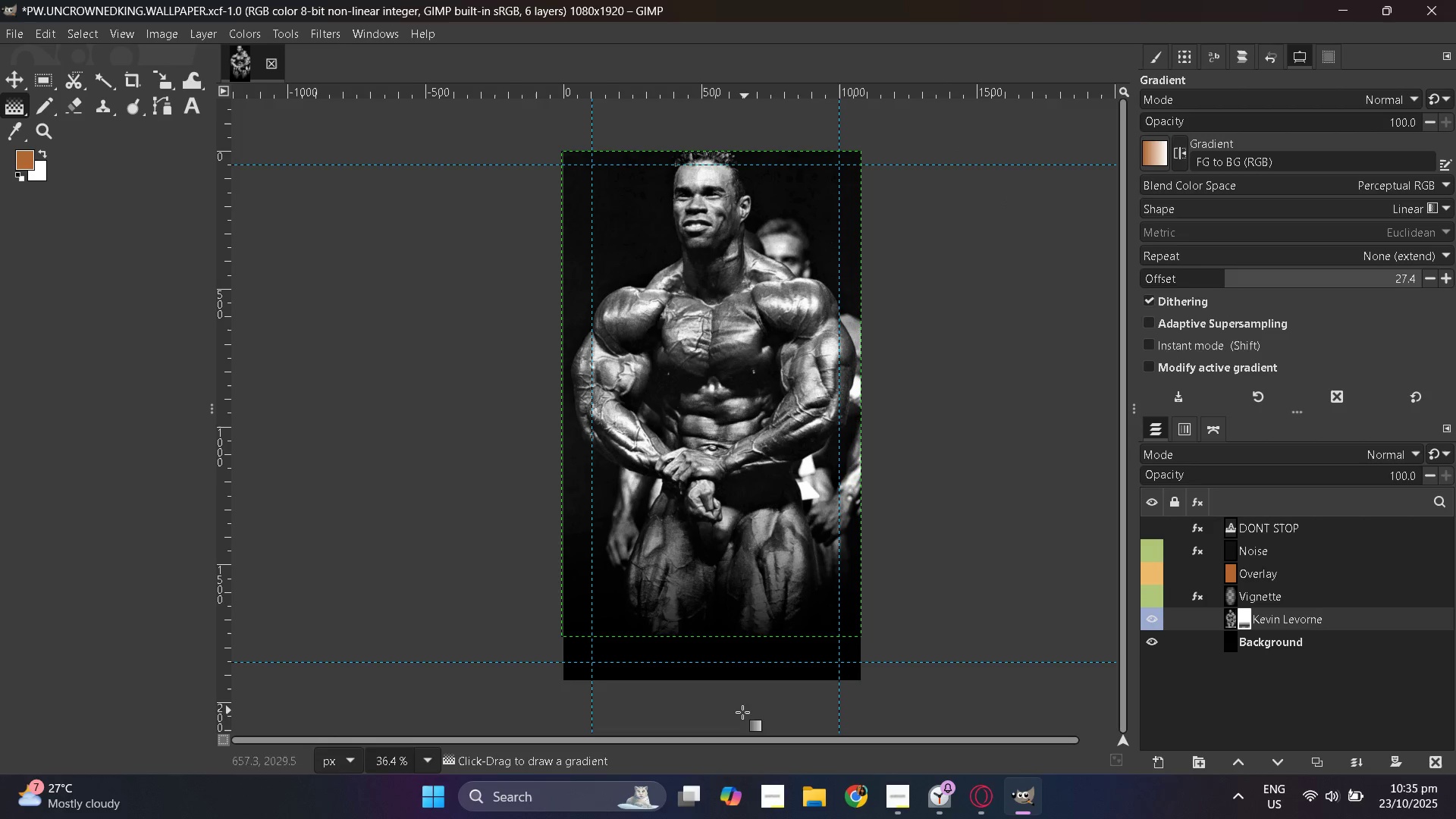 
left_click_drag(start_coordinate=[730, 733], to_coordinate=[731, 522])
 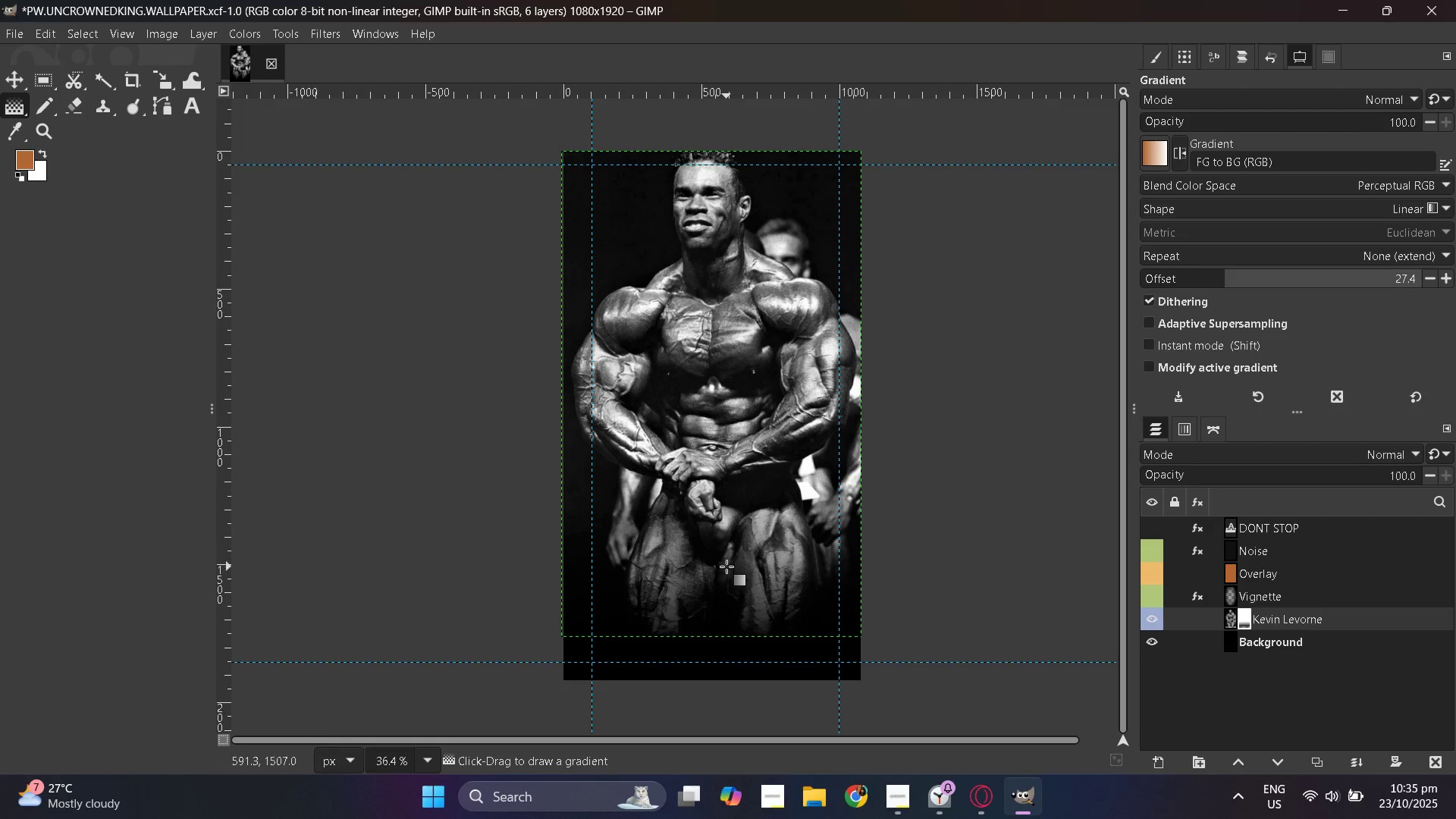 
scroll: coordinate [750, 666], scroll_direction: down, amount: 12.0
 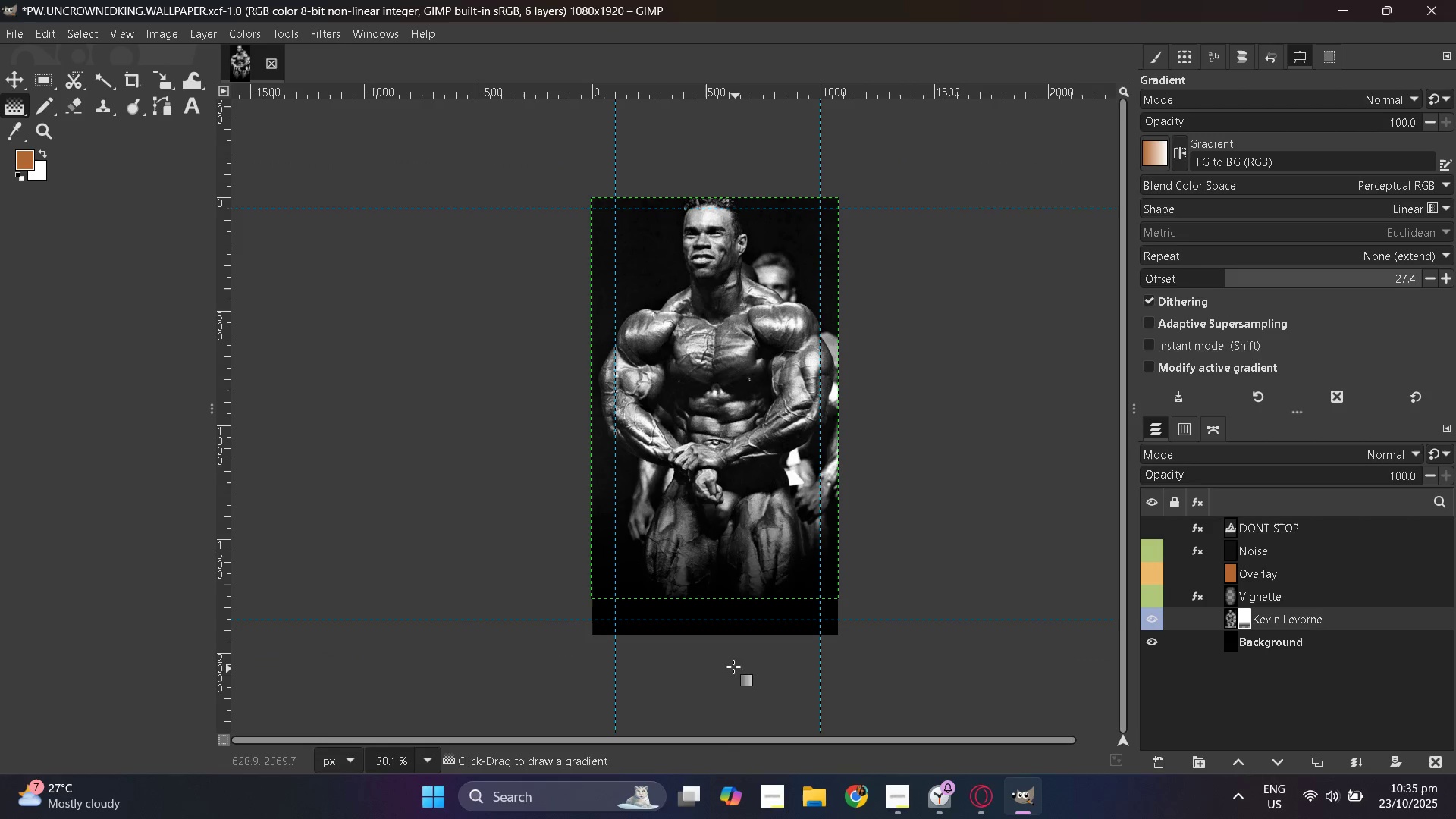 
hold_key(key=ControlLeft, duration=0.37)
 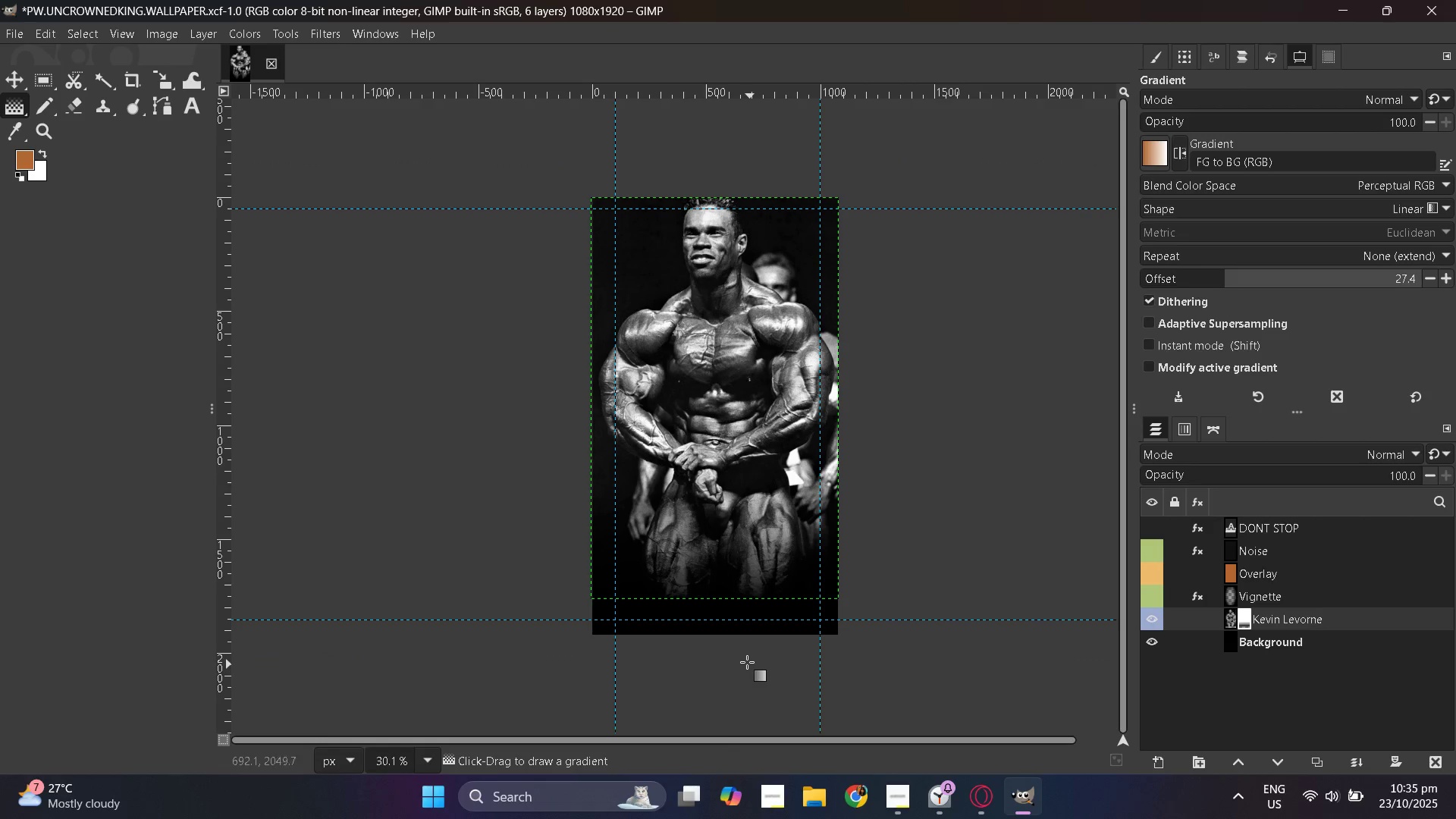 
left_click_drag(start_coordinate=[736, 669], to_coordinate=[734, 383])
 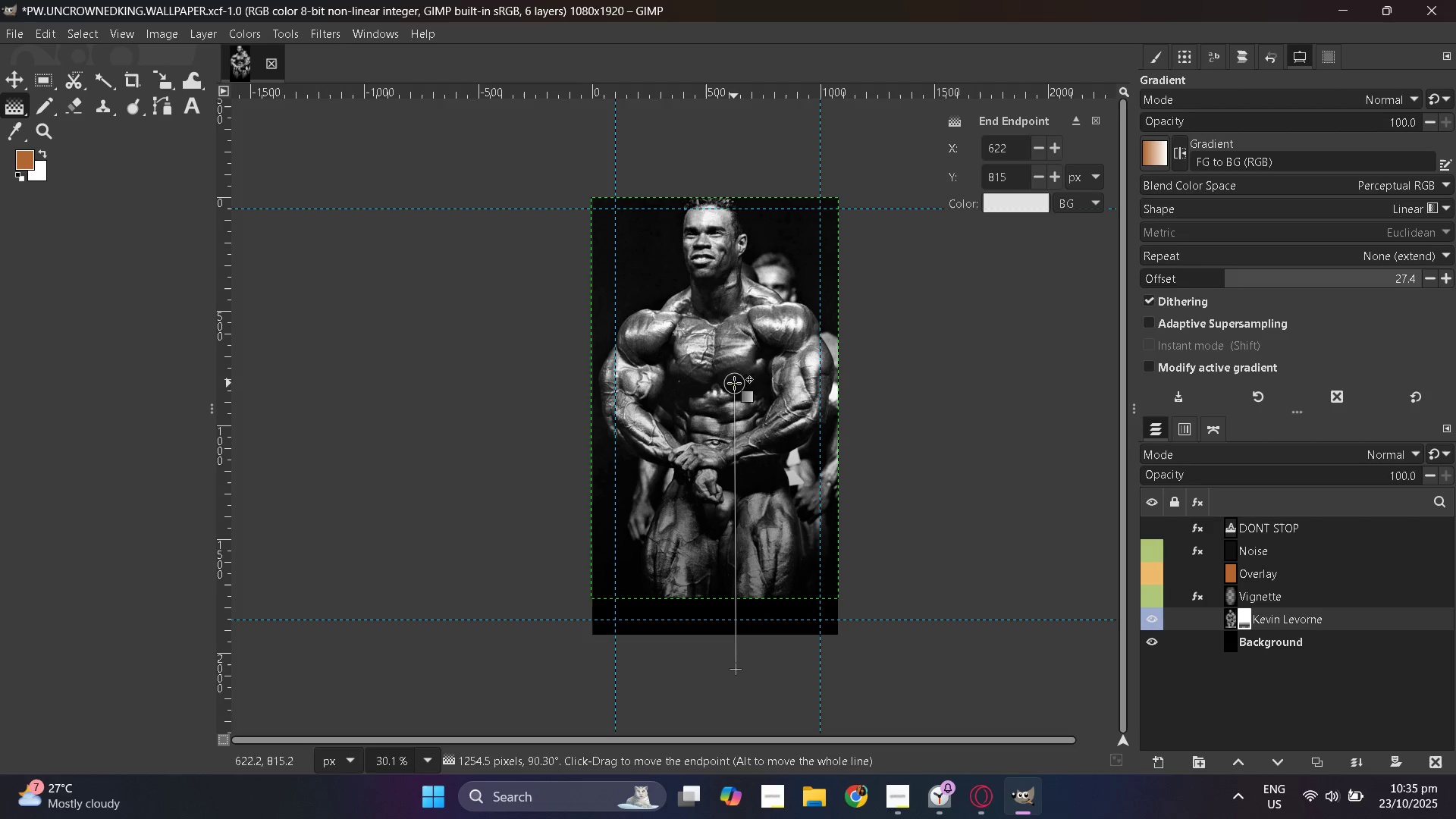 
key(Control+ControlLeft)
 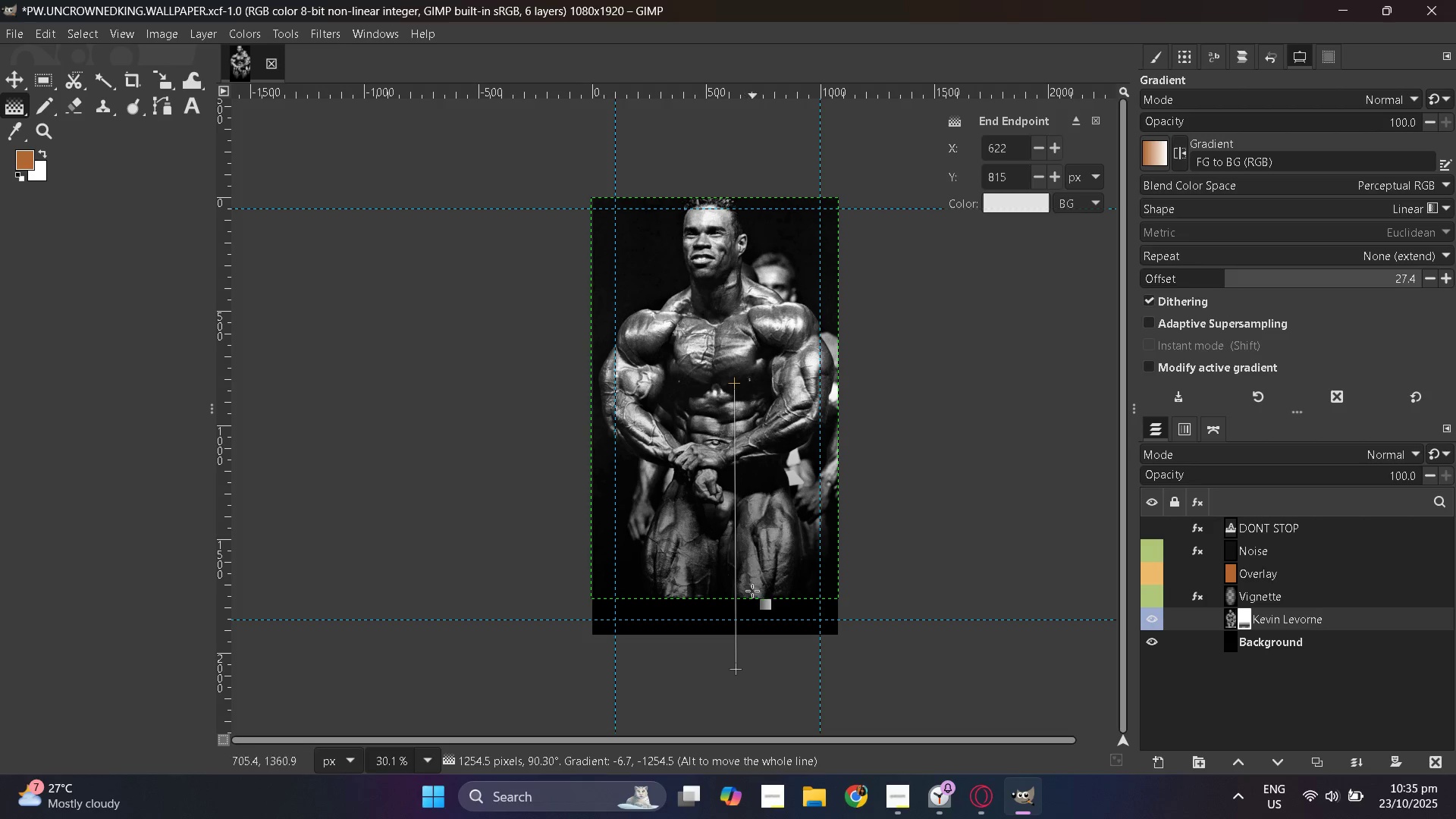 
hold_key(key=ControlLeft, duration=1.5)
scroll: coordinate [748, 606], scroll_direction: up, amount: 6.0
 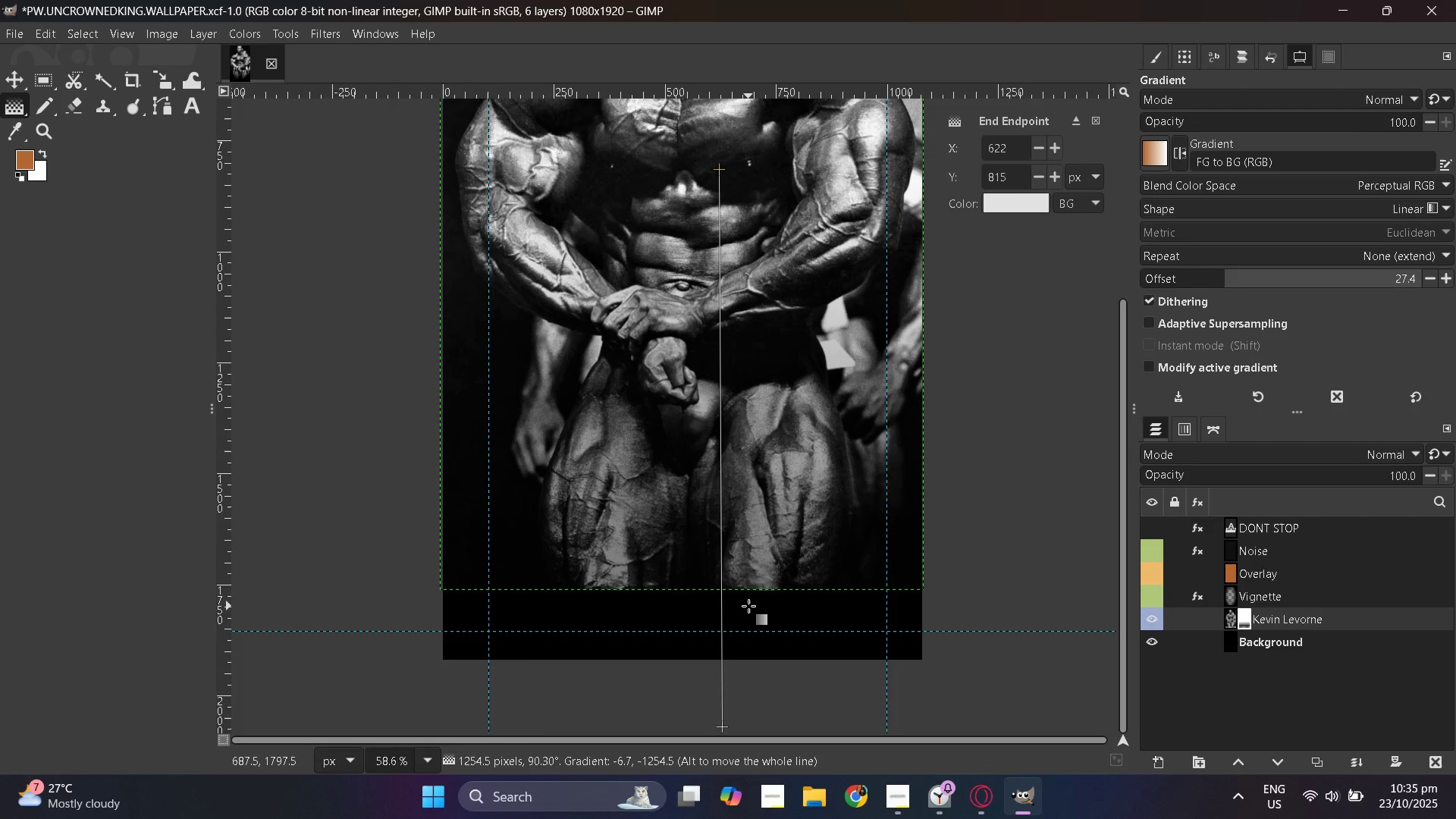 
scroll: coordinate [748, 606], scroll_direction: down, amount: 3.0
 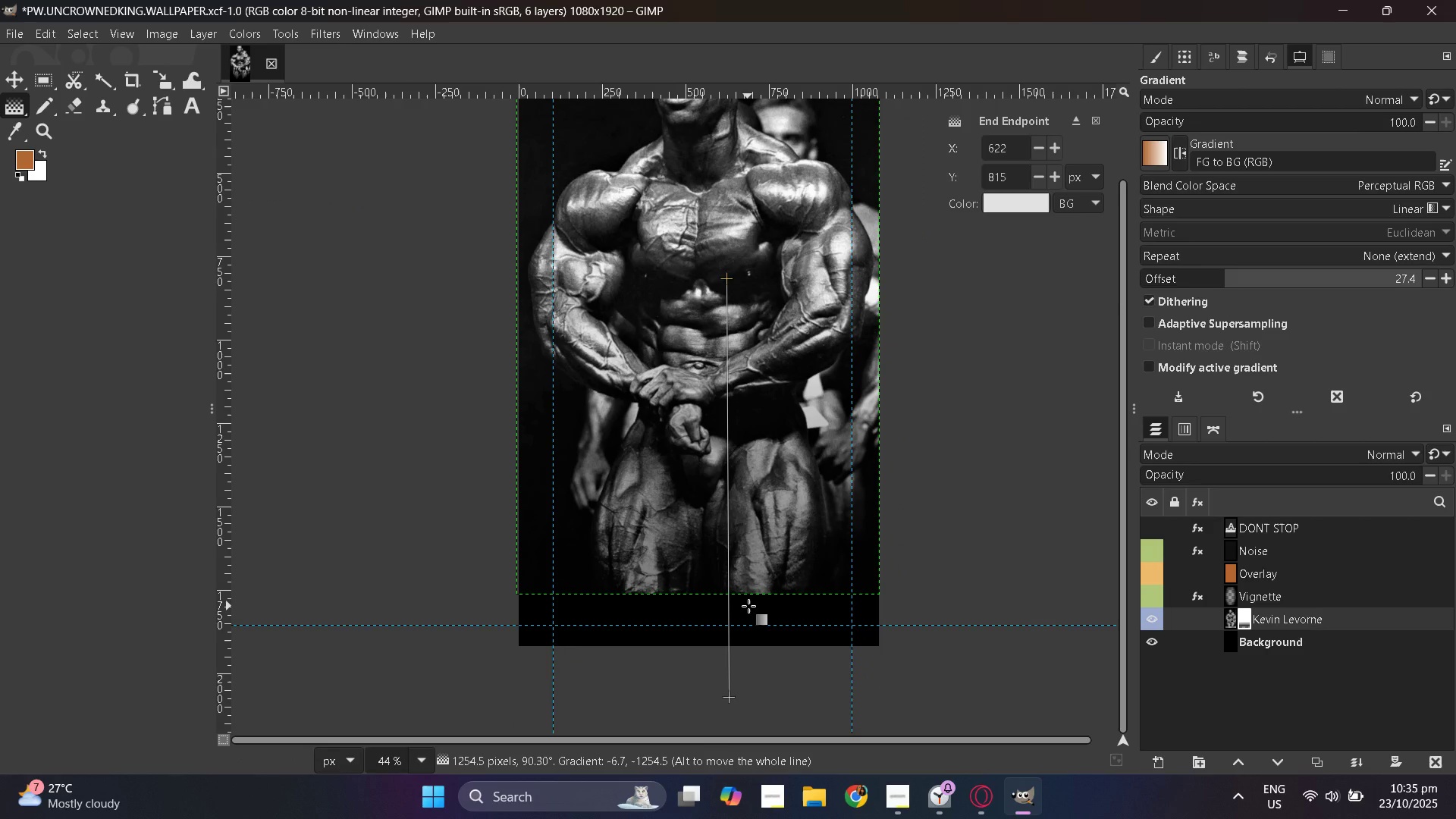 
key(Control+Z)
 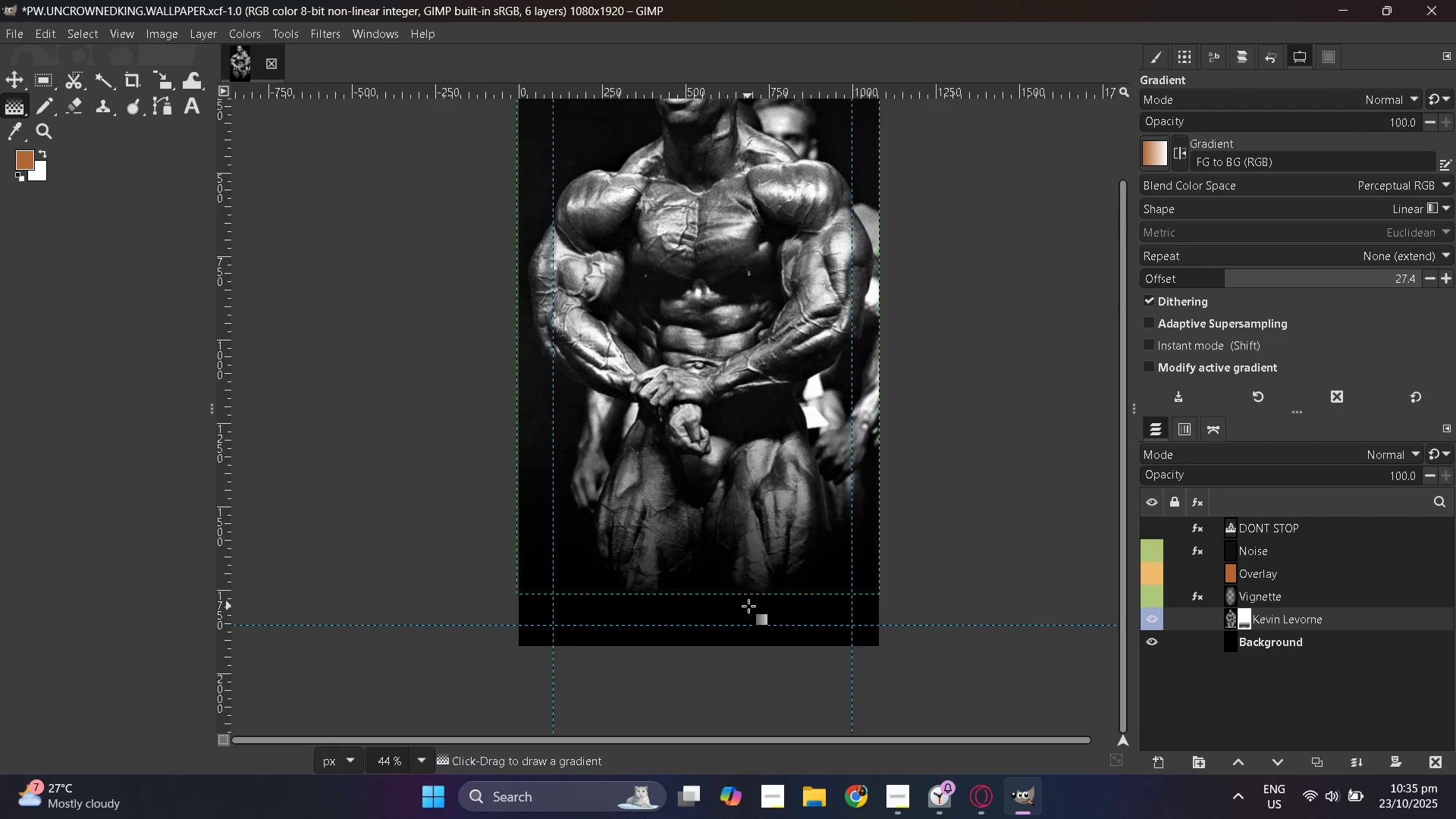 
scroll: coordinate [748, 606], scroll_direction: down, amount: 2.0
 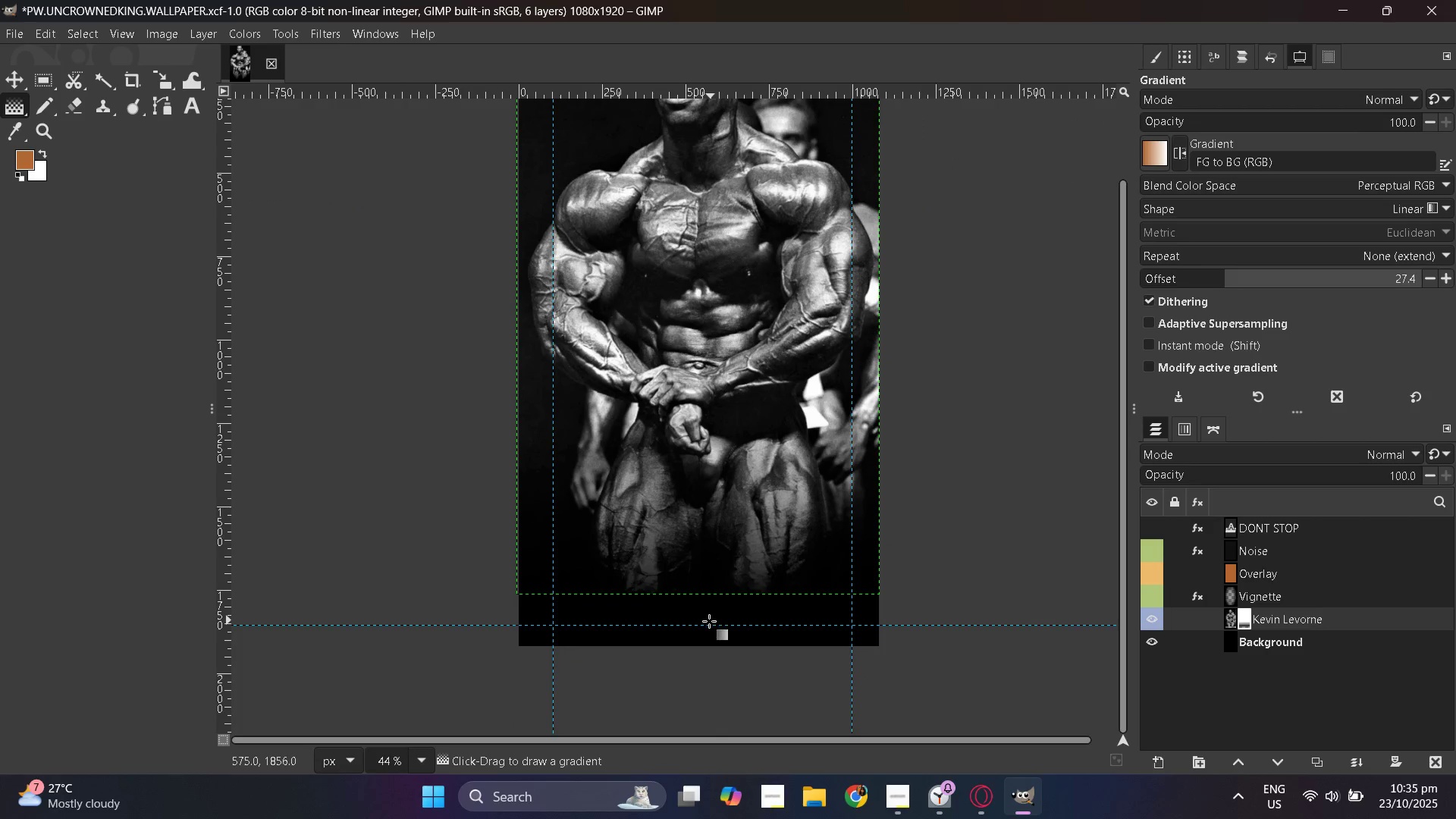 
left_click_drag(start_coordinate=[708, 621], to_coordinate=[707, 421])
 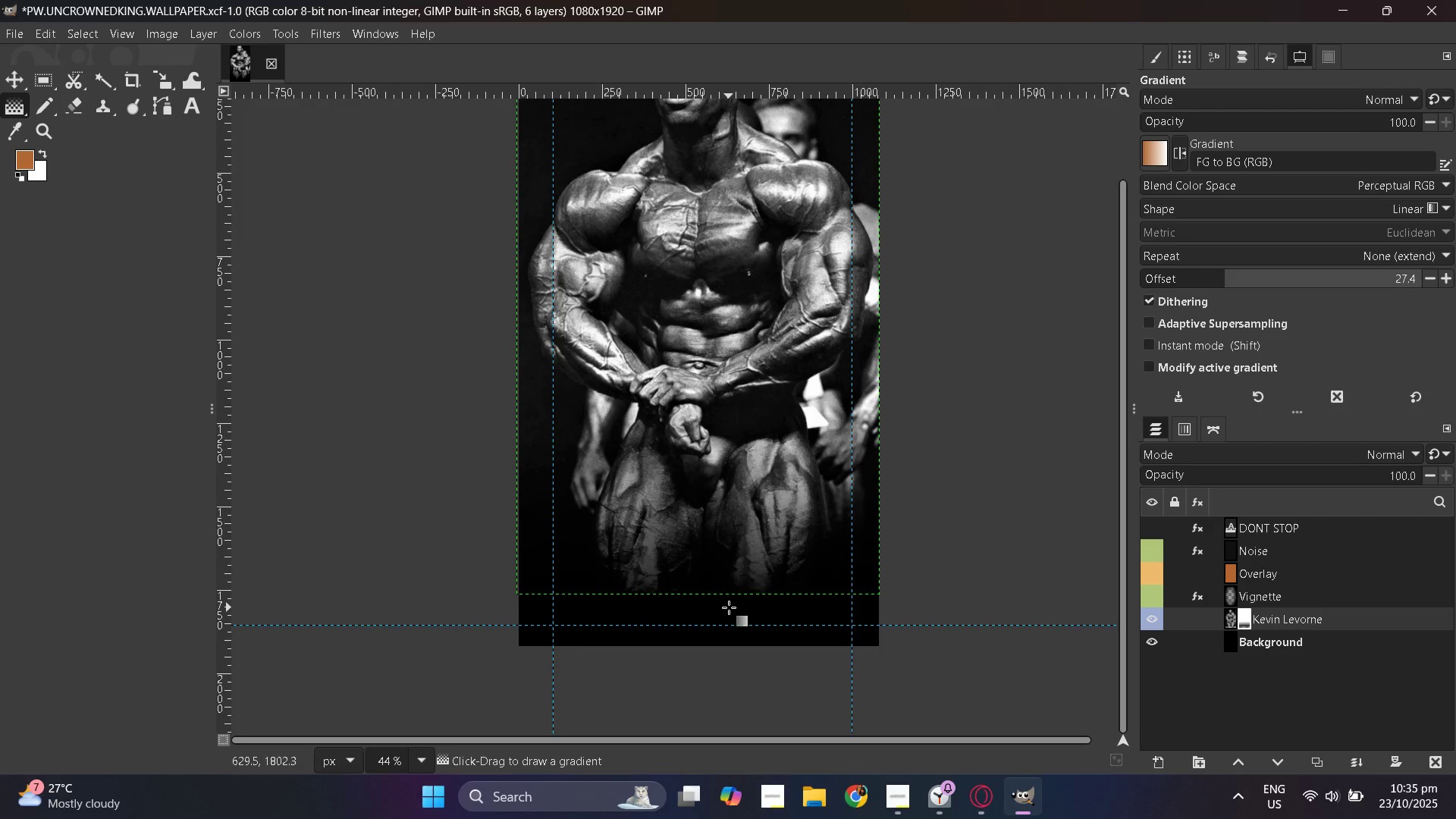 
key(Control+ControlLeft)
 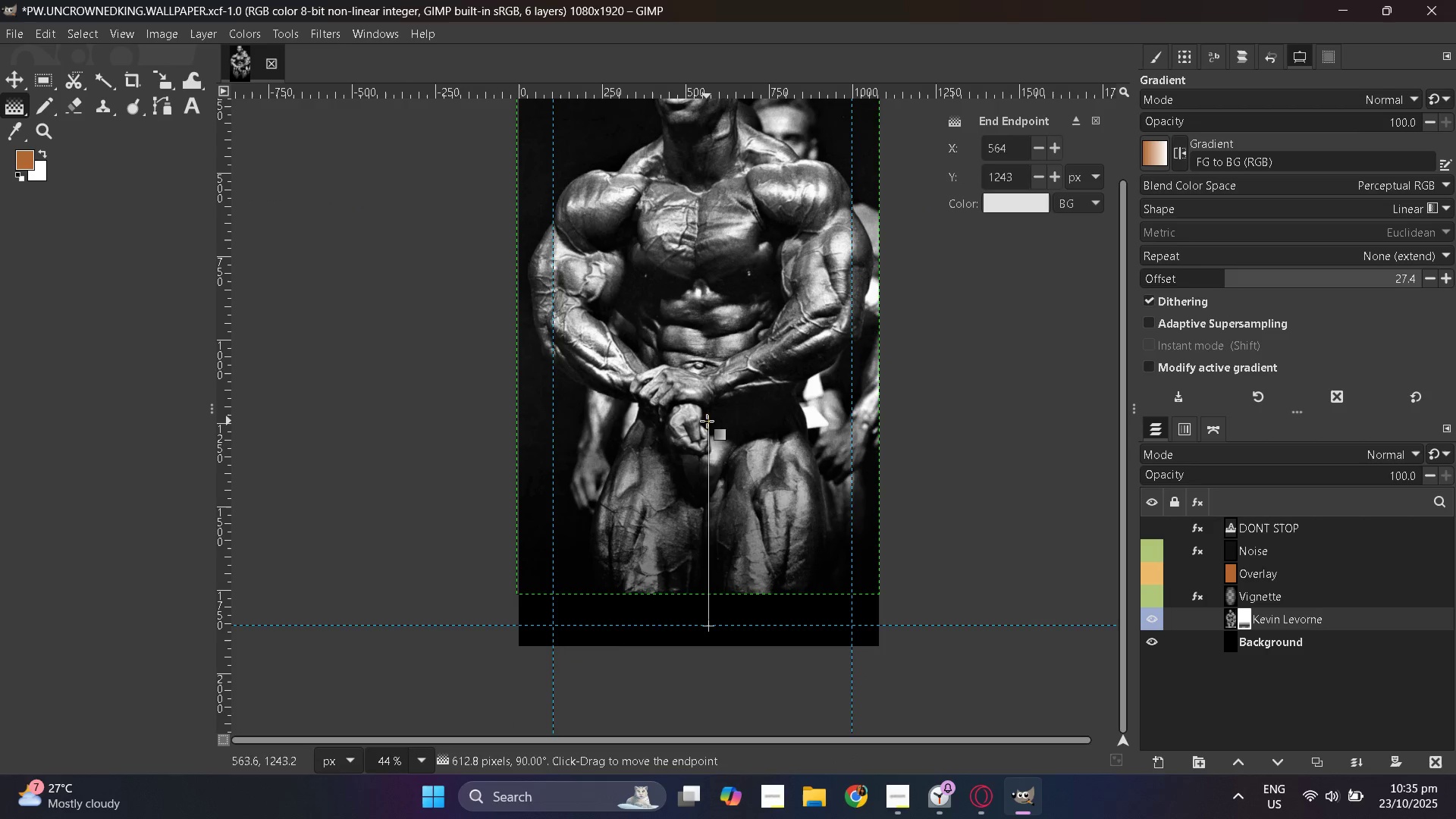 
key(Control+Z)
 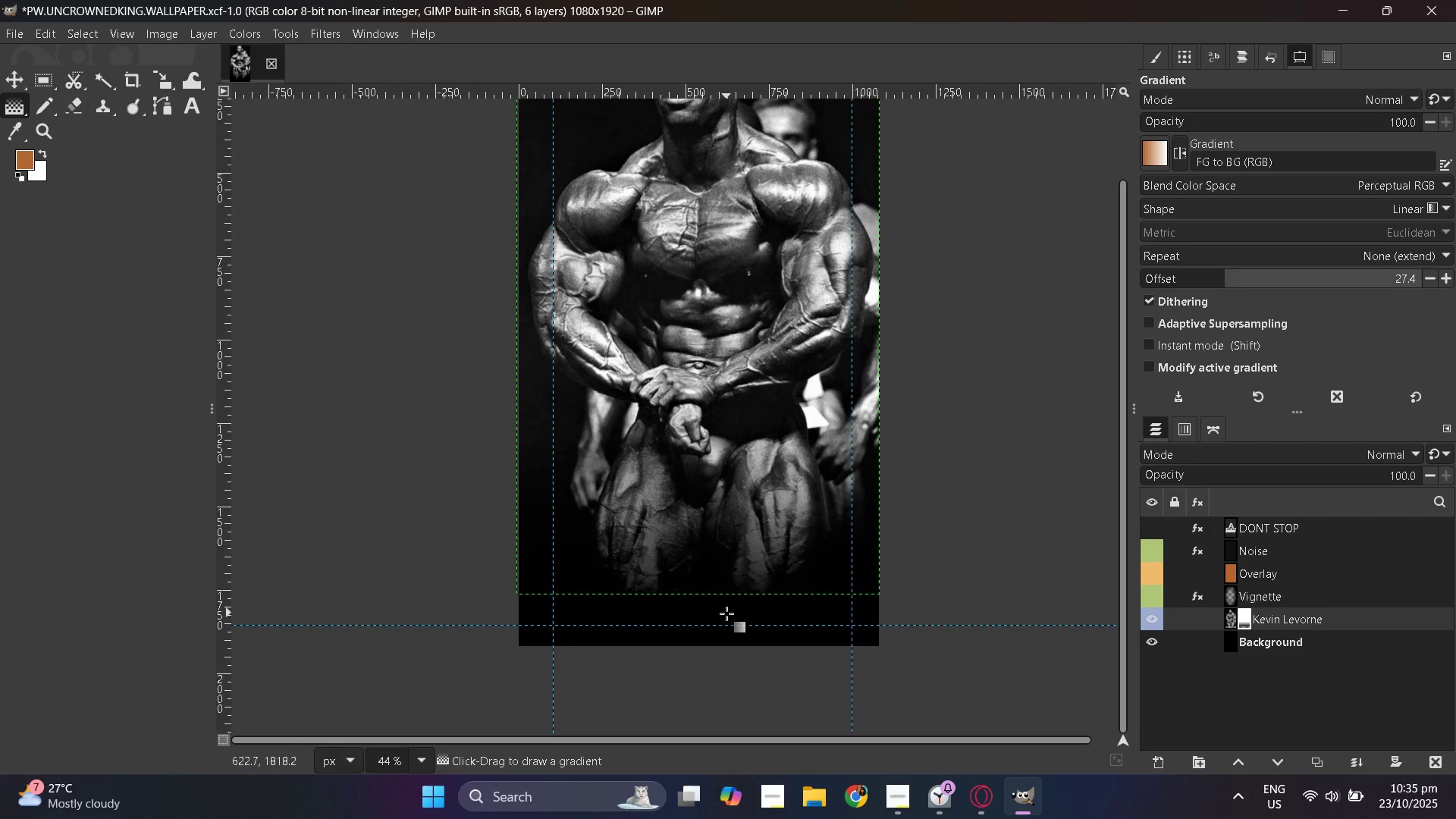 
left_click_drag(start_coordinate=[720, 607], to_coordinate=[726, 327])
 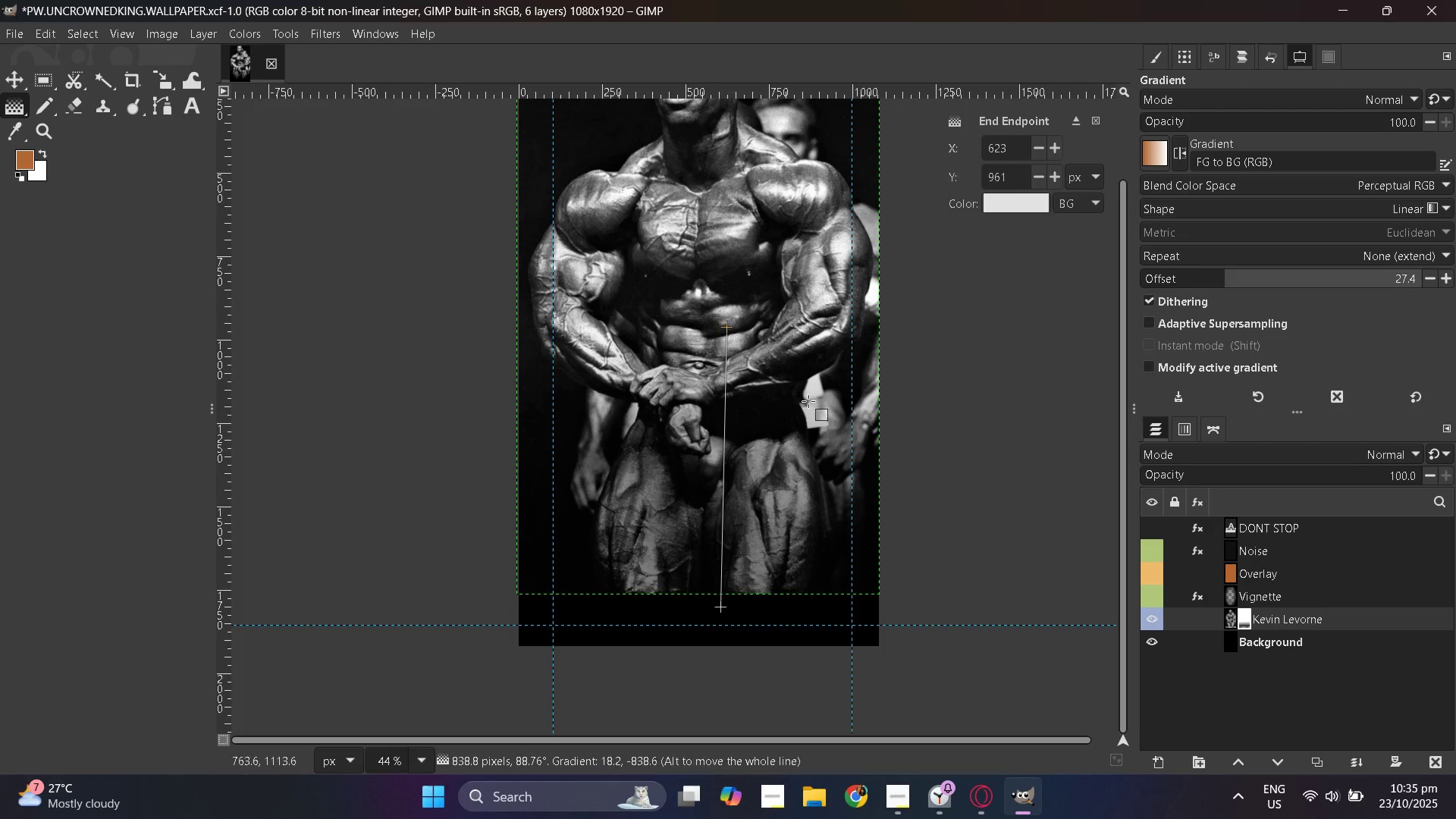 
key(Control+Z)
 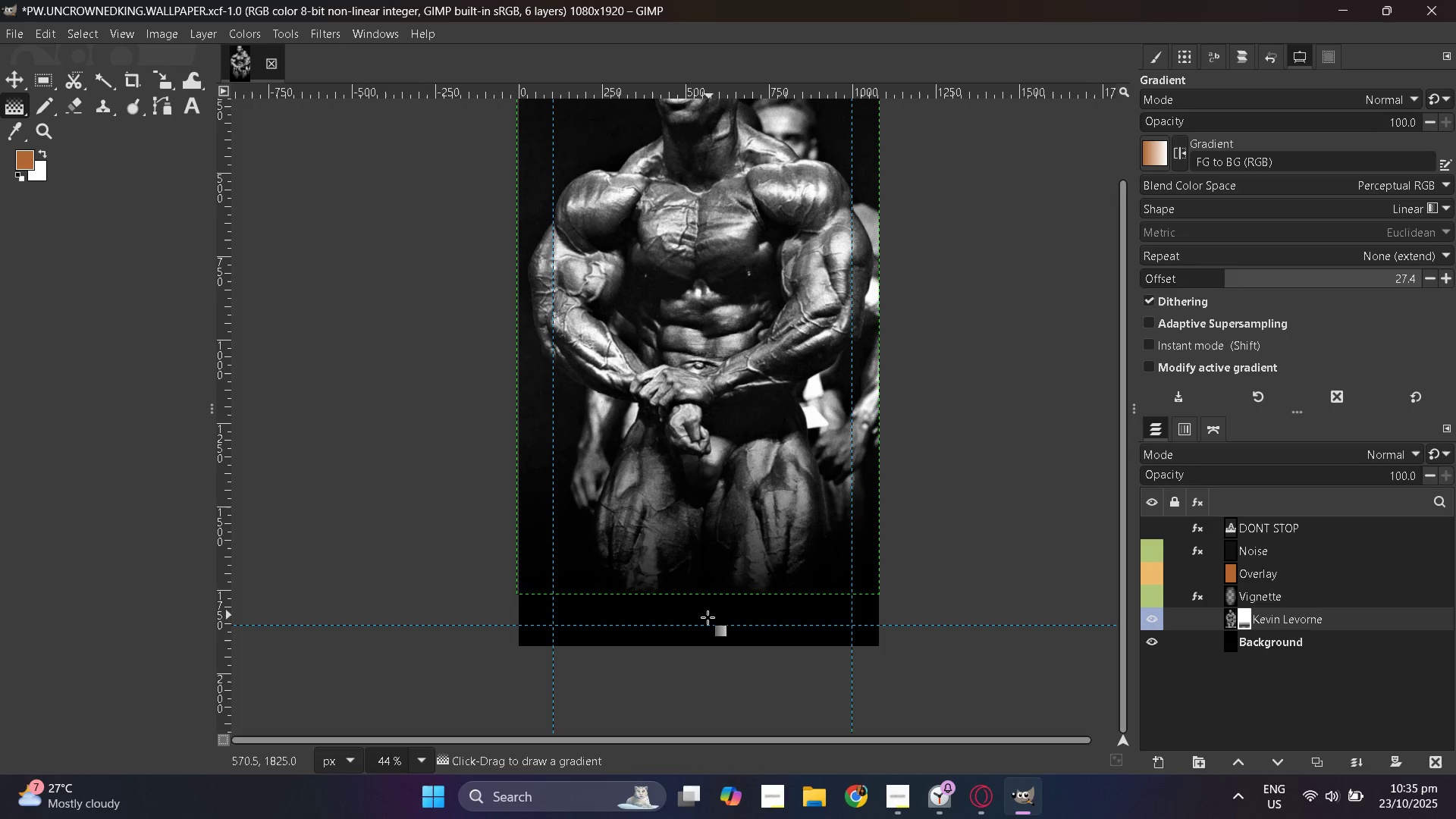 
left_click_drag(start_coordinate=[701, 634], to_coordinate=[700, 375])
 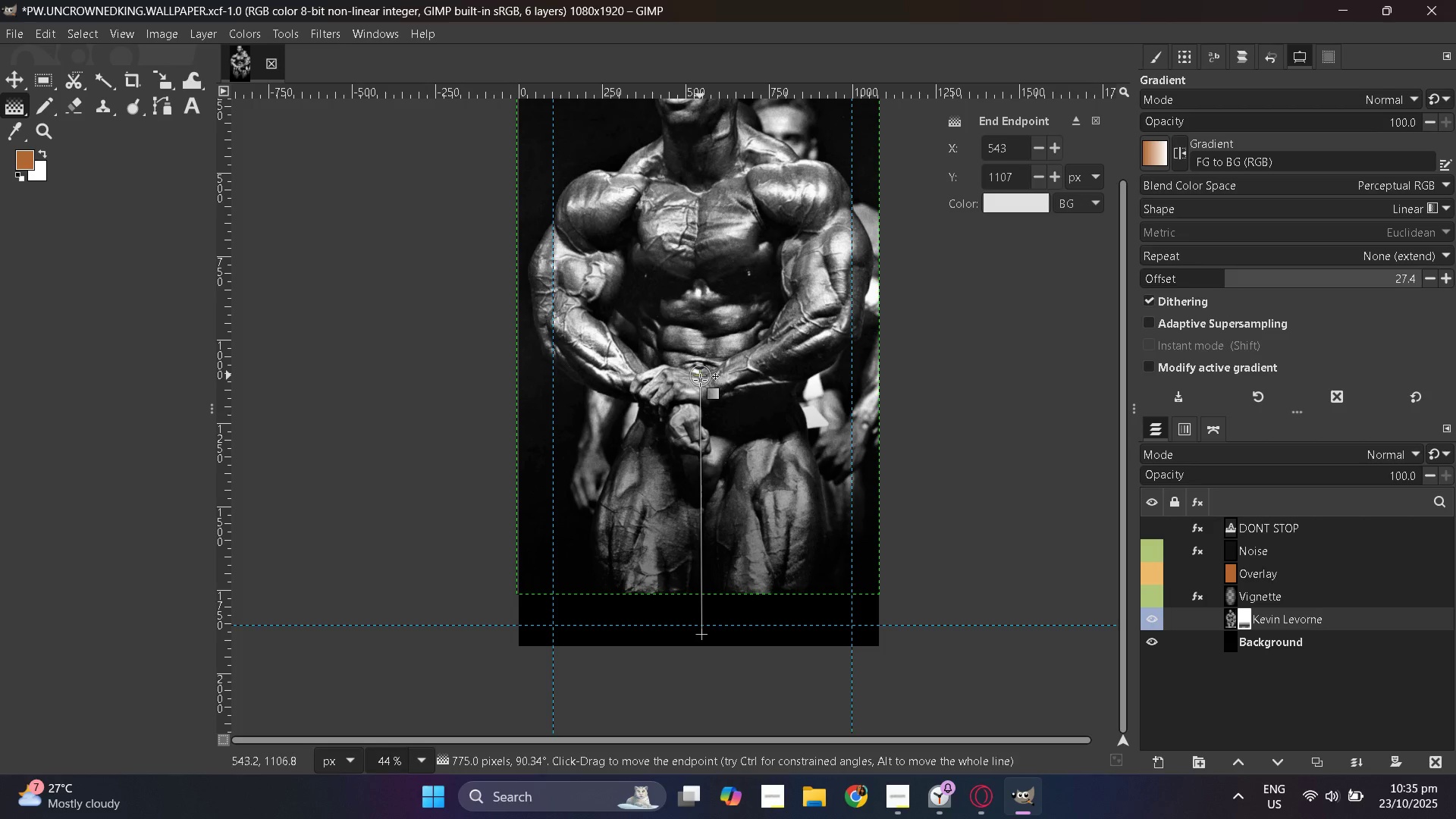 
key(Control+ControlLeft)
 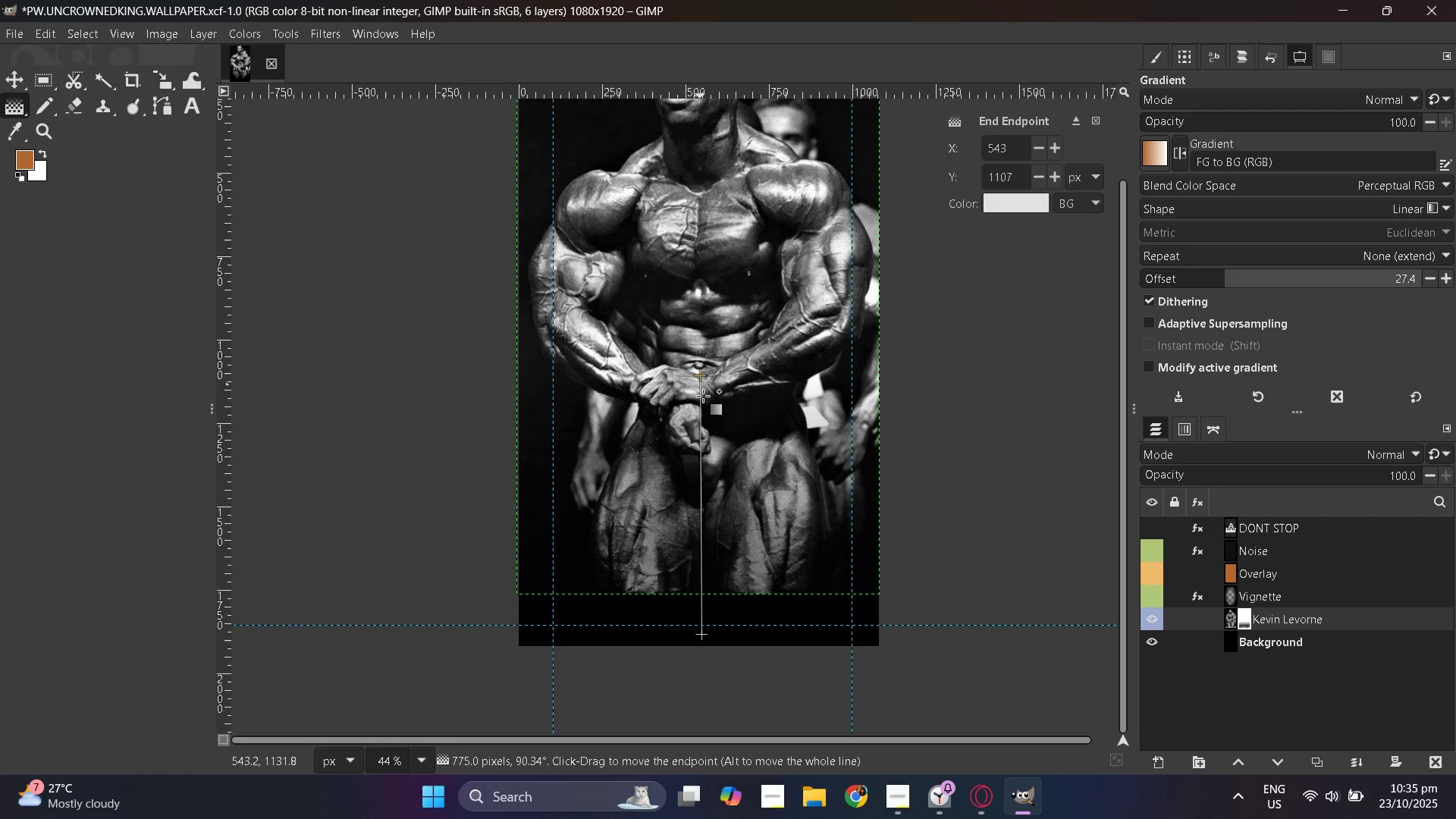 
key(Control+Z)
 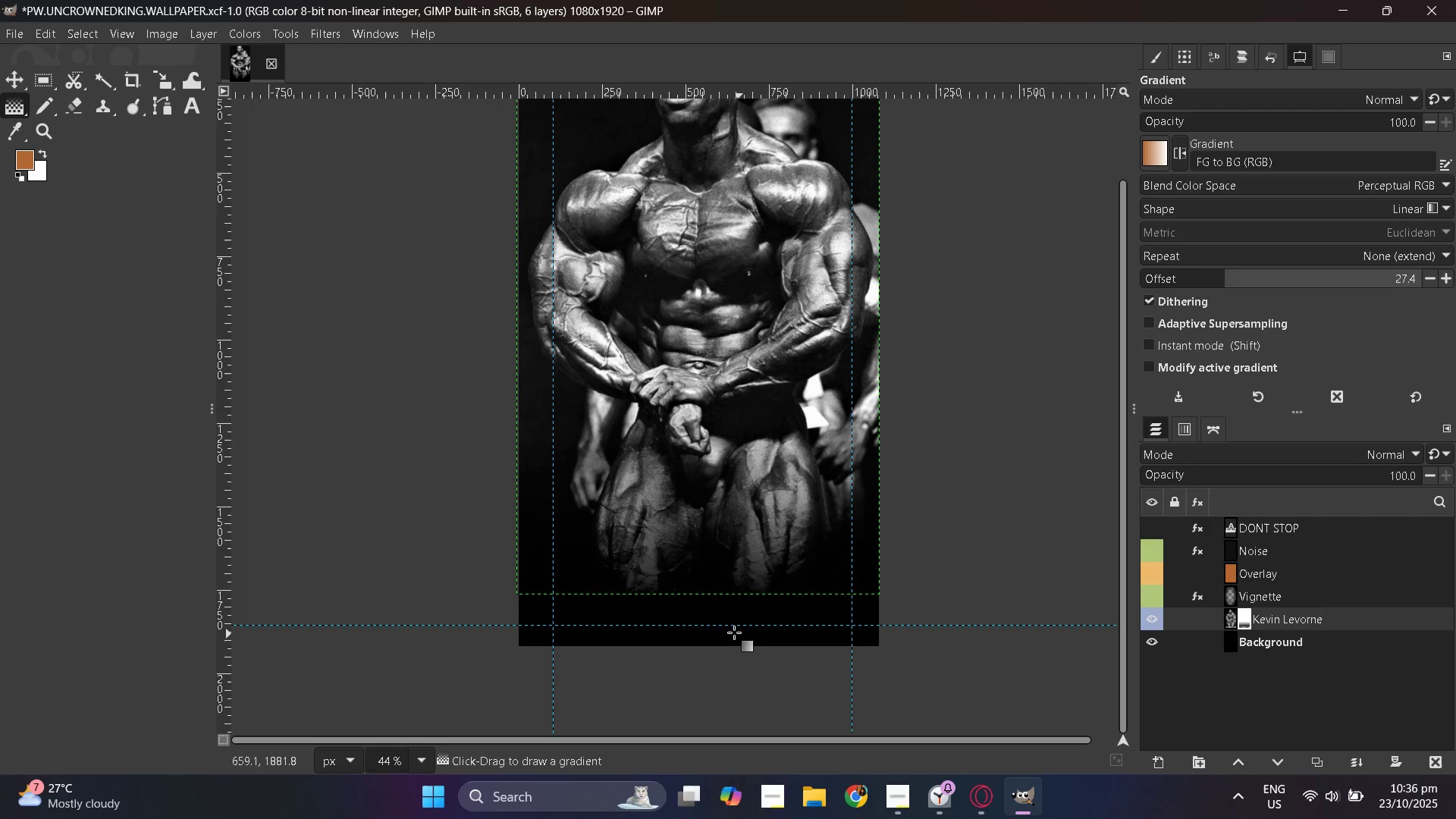 
wait(5.28)
 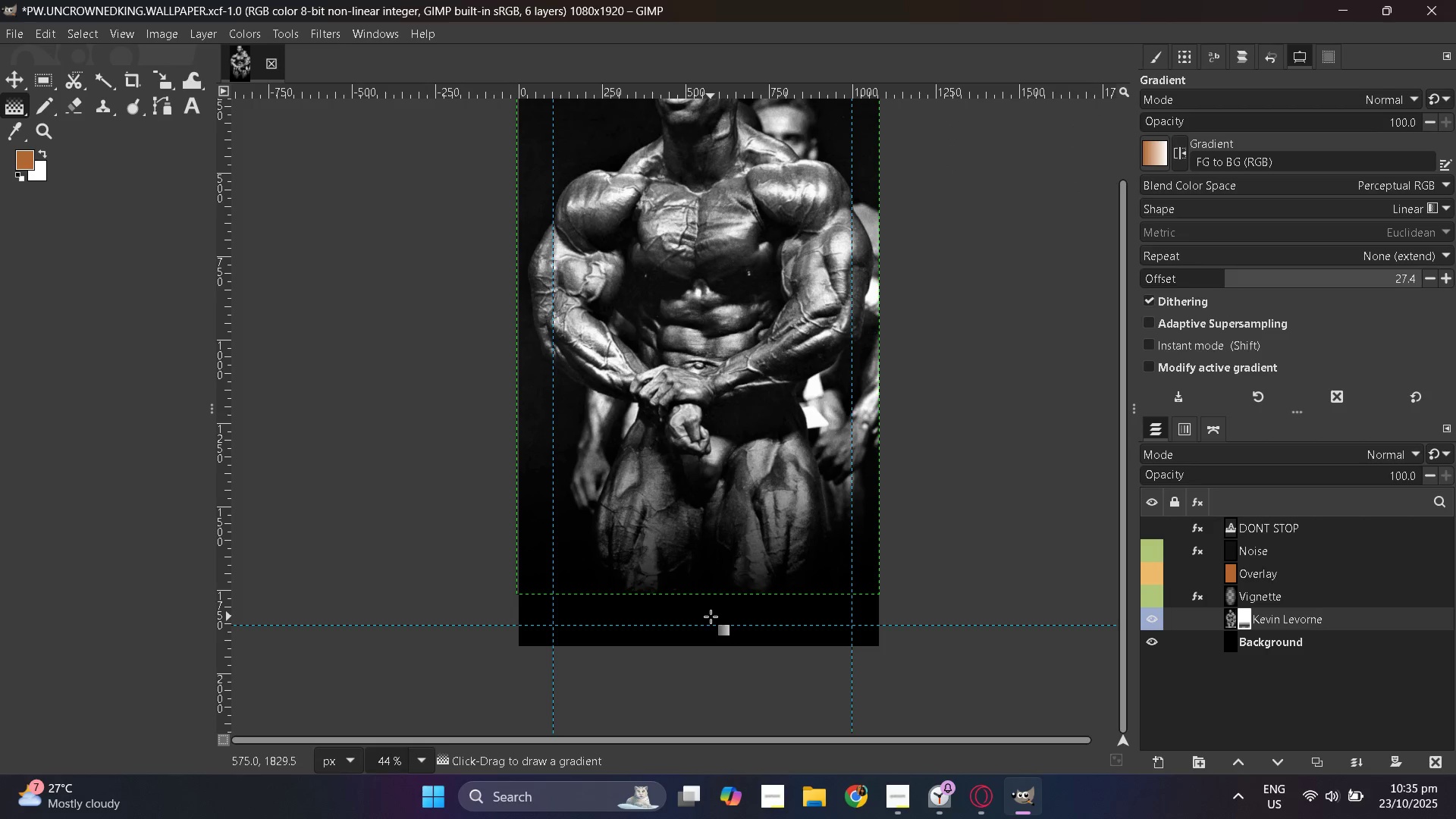 
left_click_drag(start_coordinate=[708, 635], to_coordinate=[711, 337])
 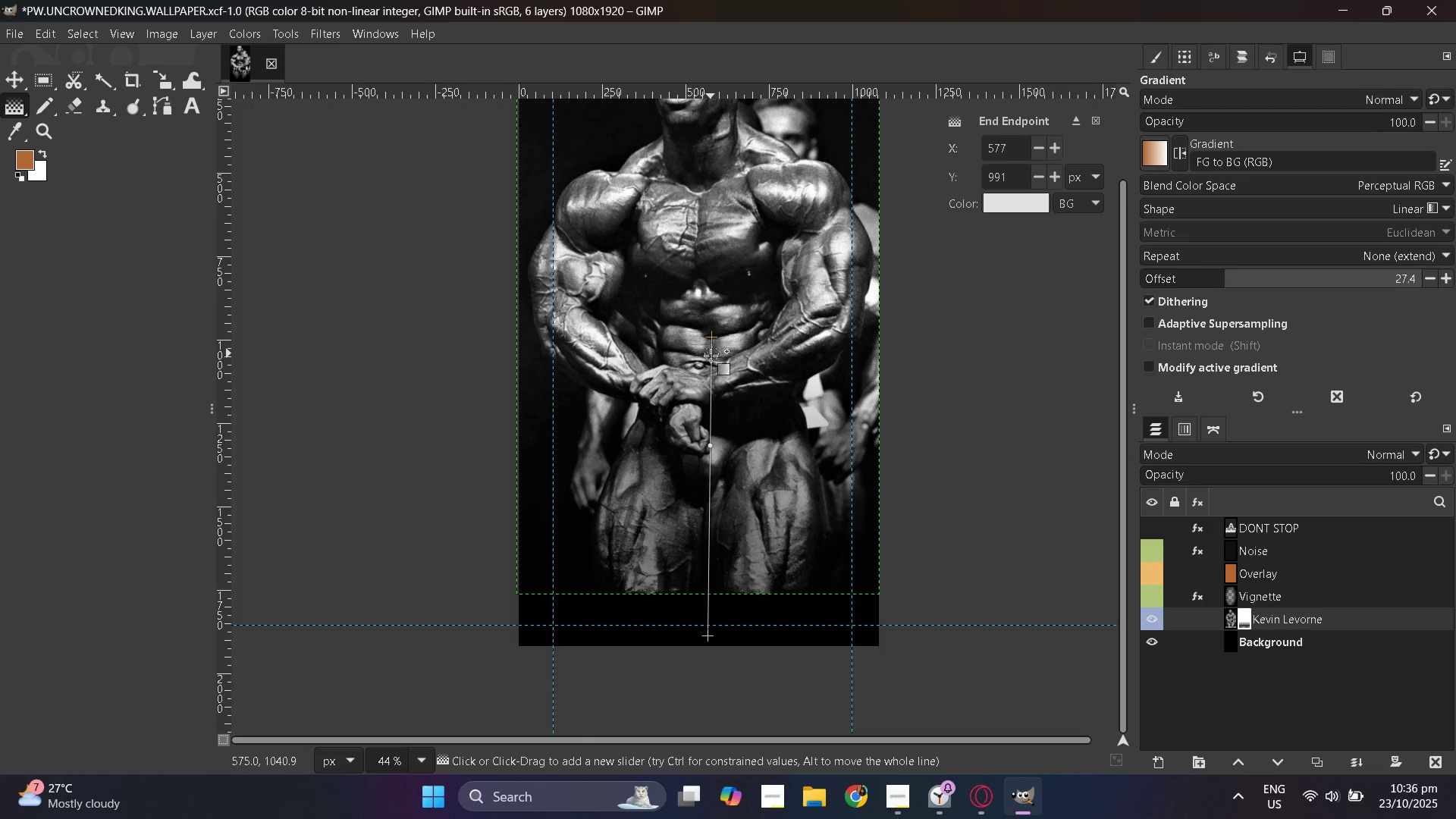 
key(Enter)
 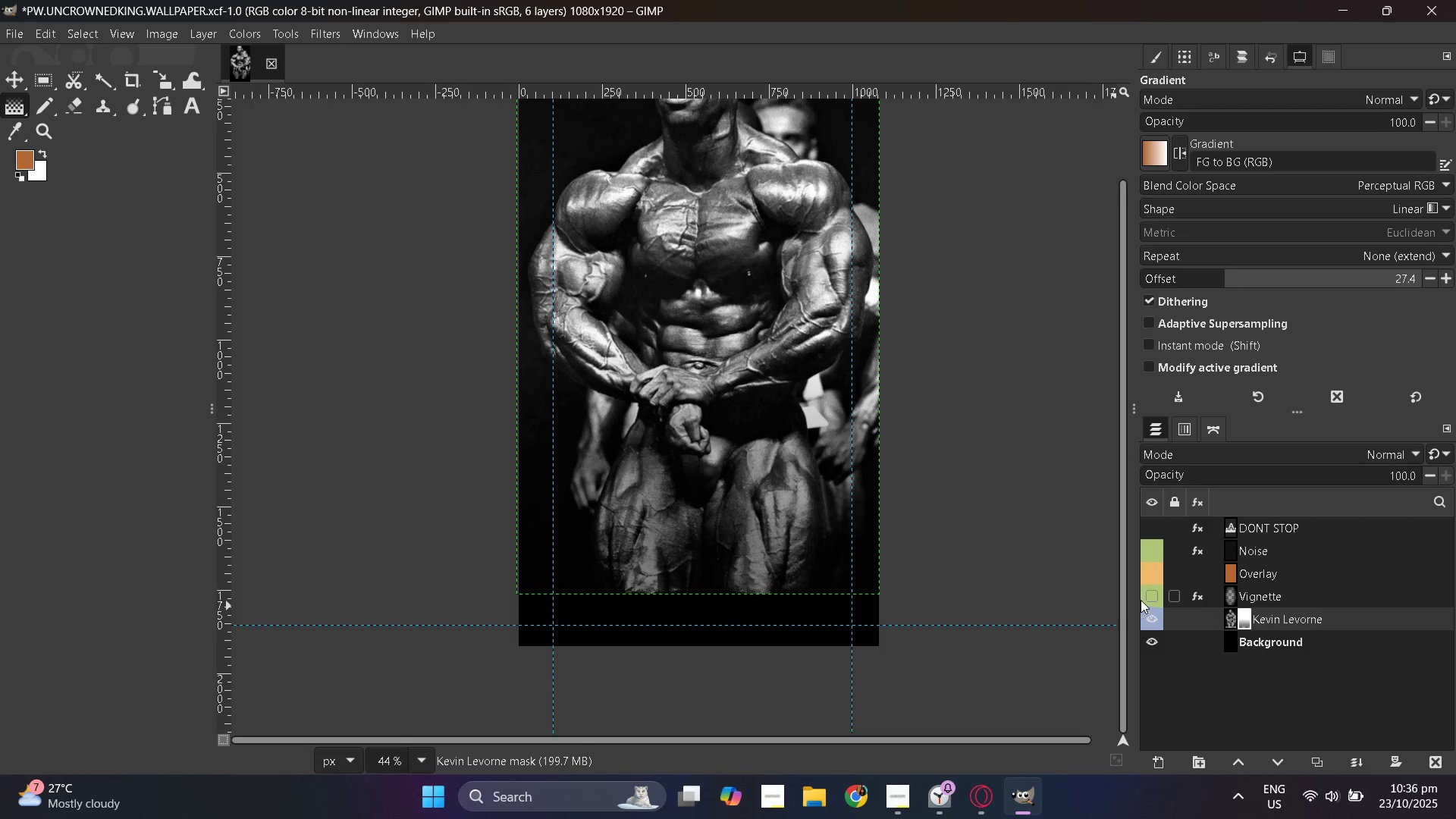 
left_click([1147, 595])
 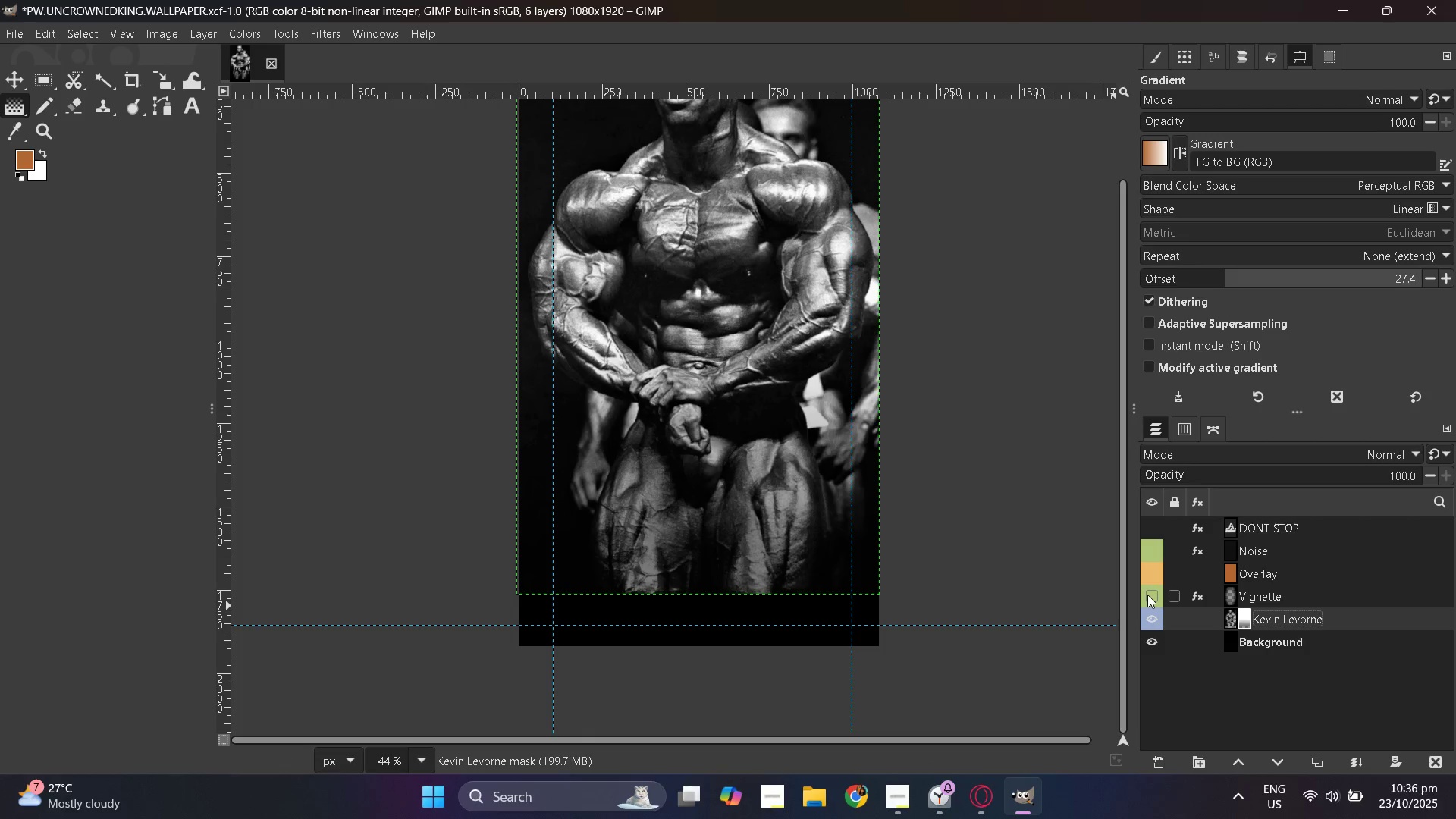 
double_click([1147, 595])
 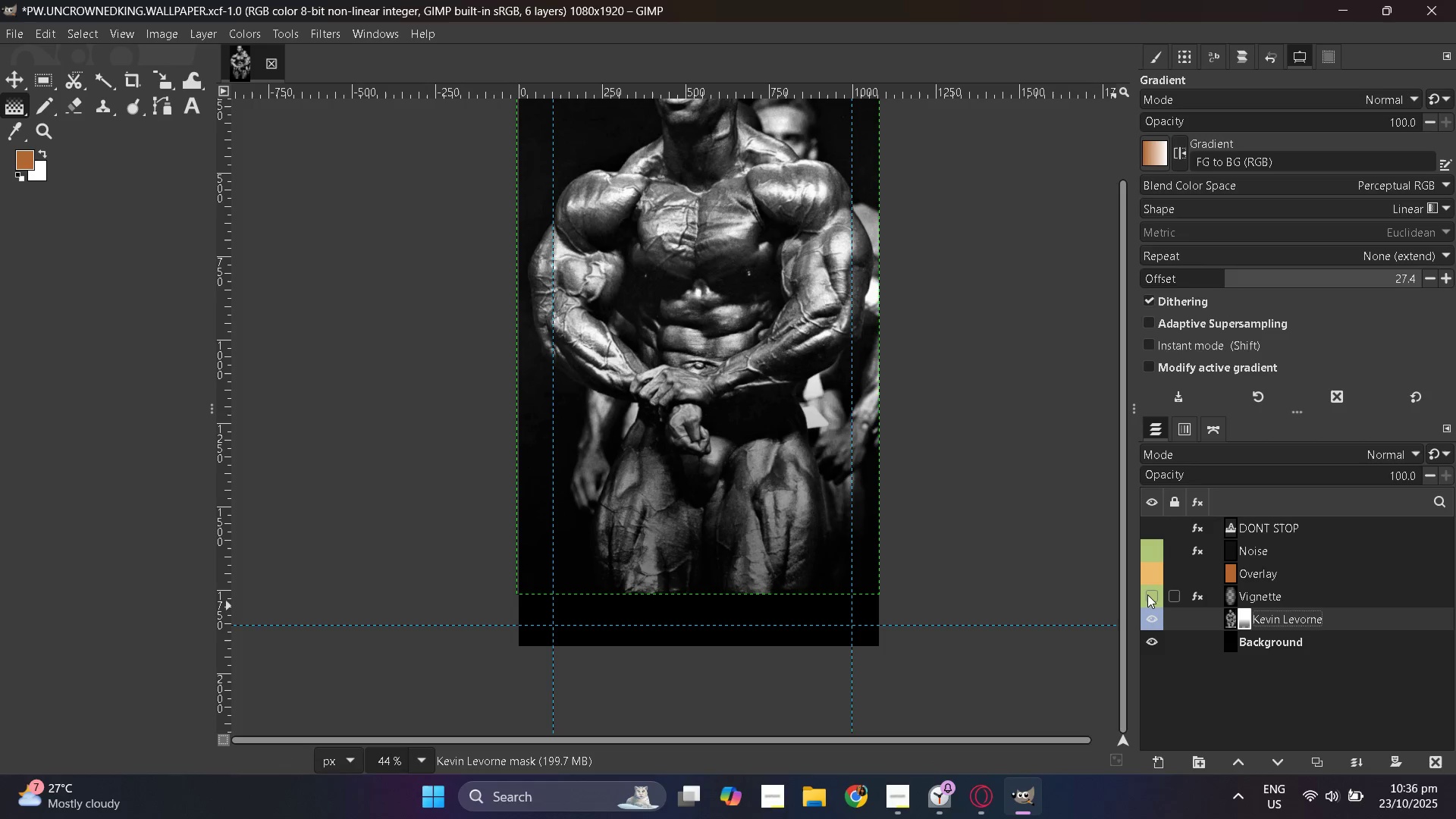 
double_click([1147, 595])
 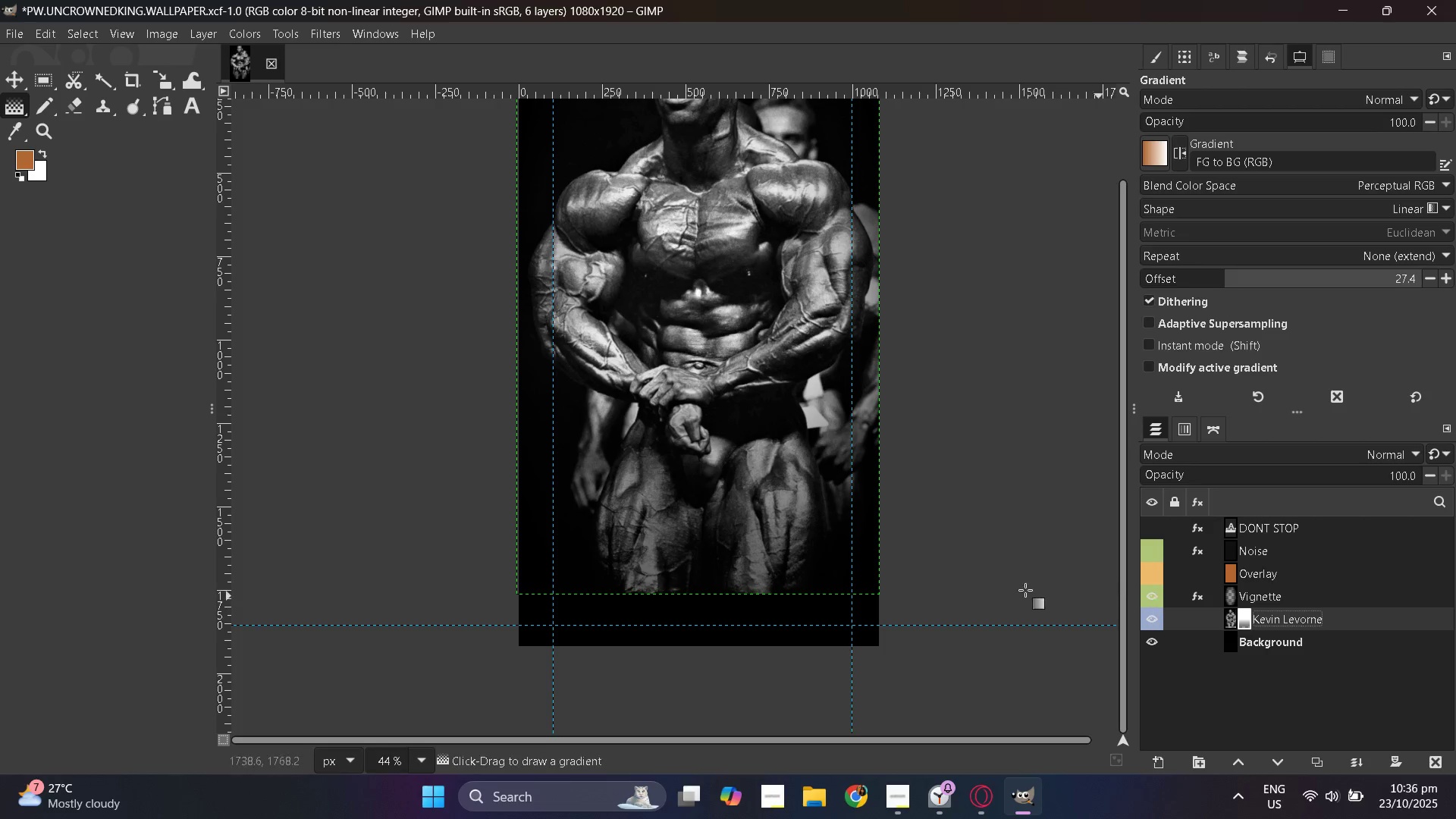 
scroll: coordinate [971, 588], scroll_direction: up, amount: 3.0
 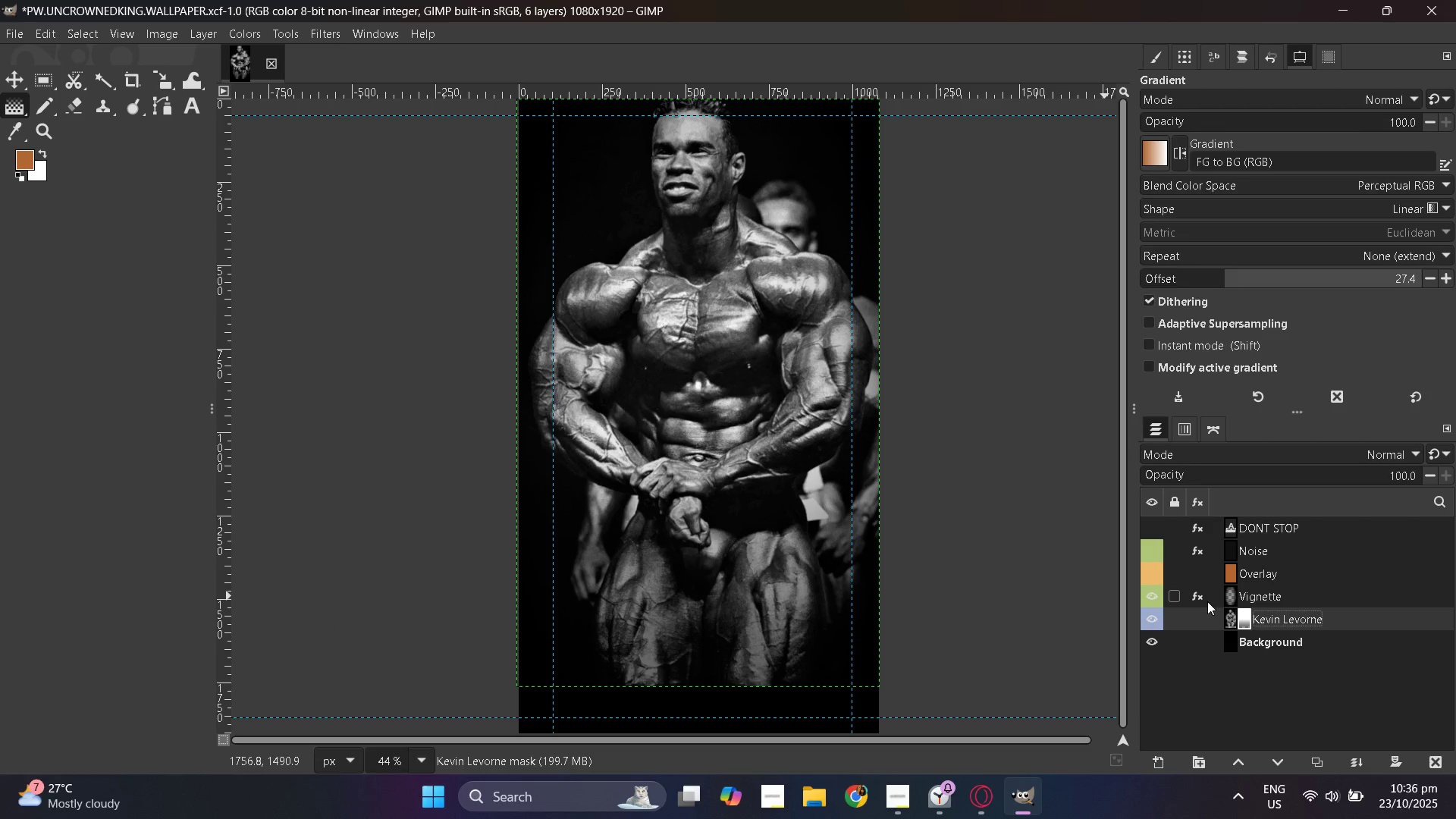 
left_click([1194, 595])
 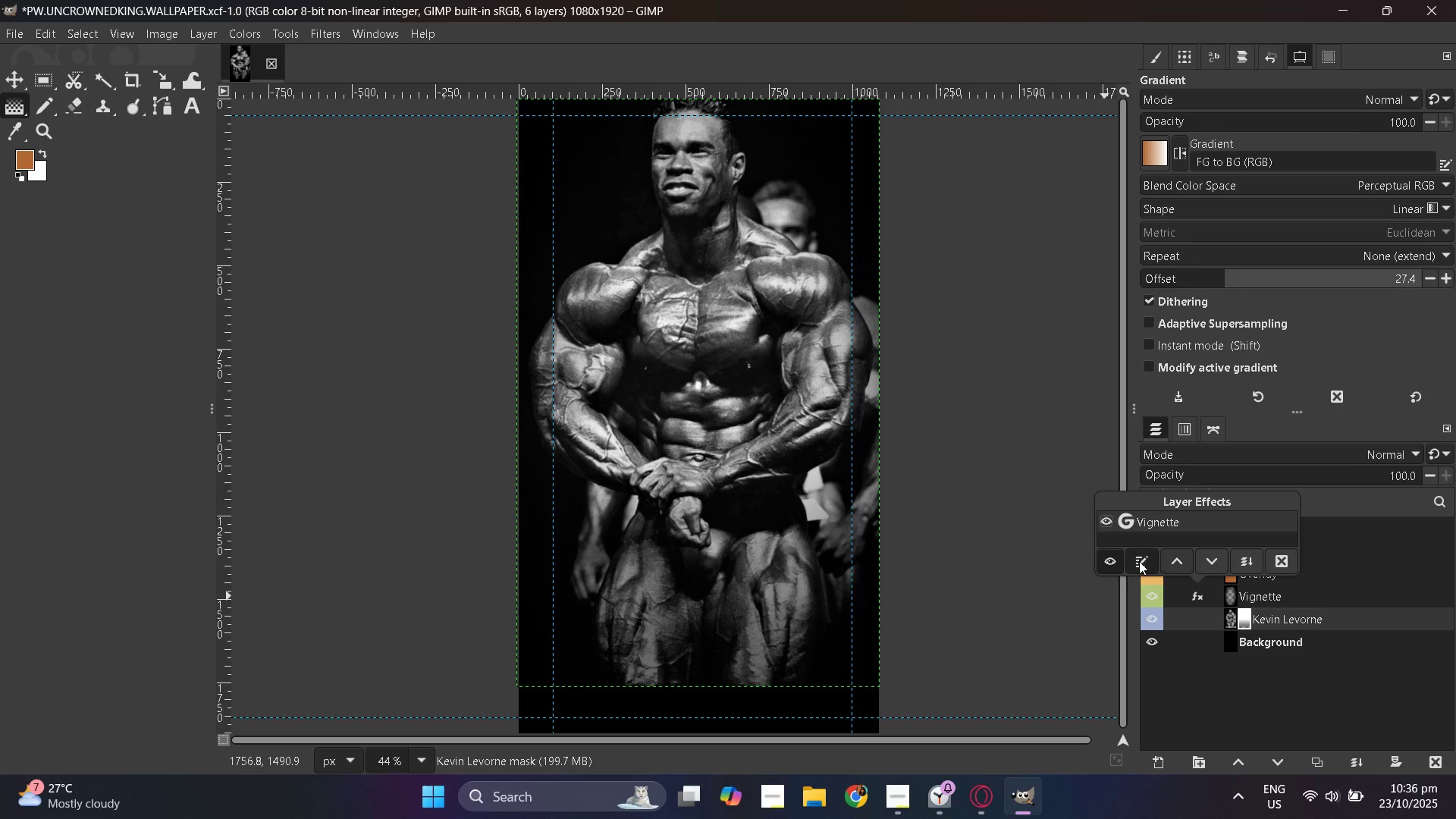 
left_click([1139, 561])
 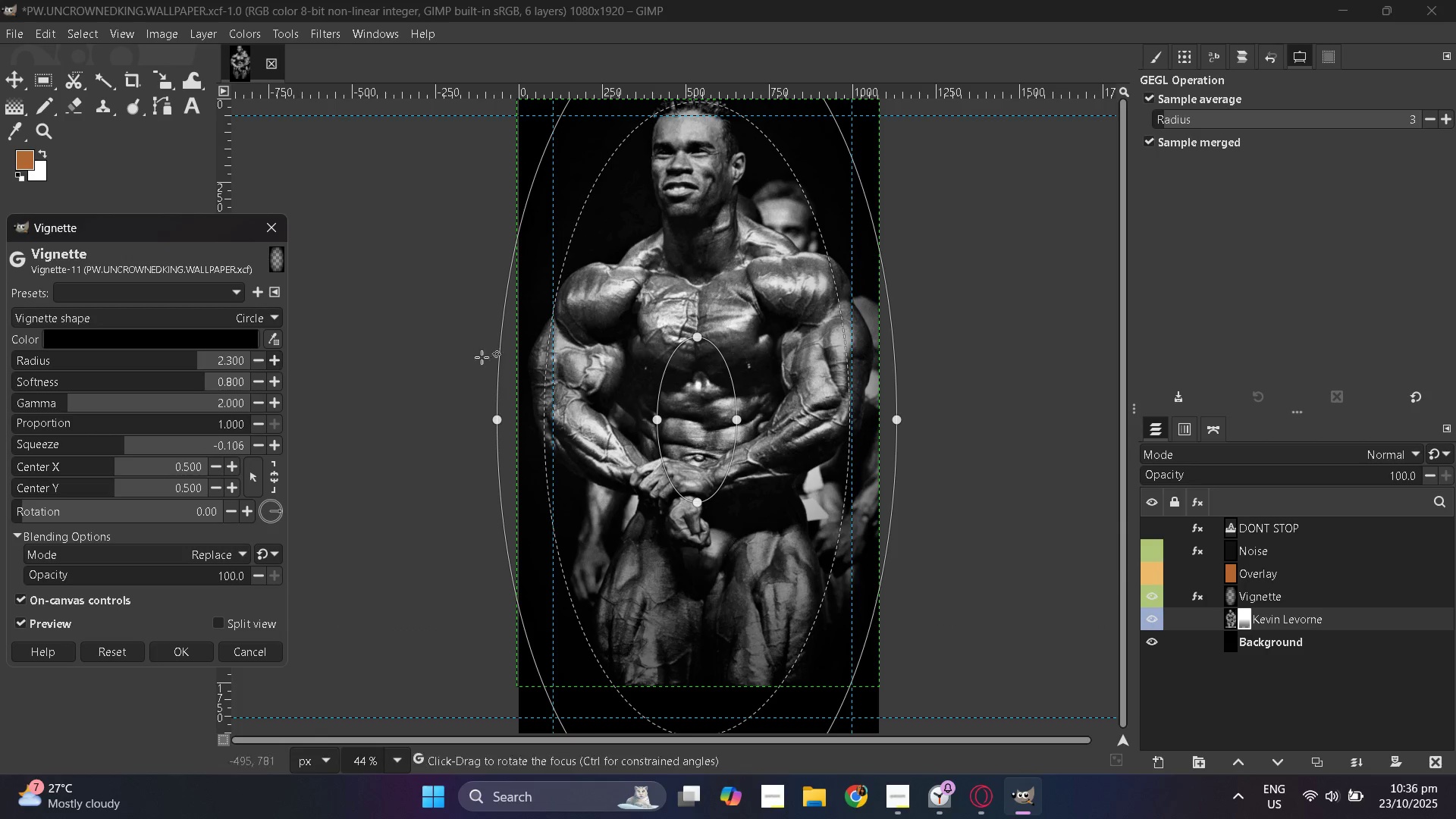 
wait(5.38)
 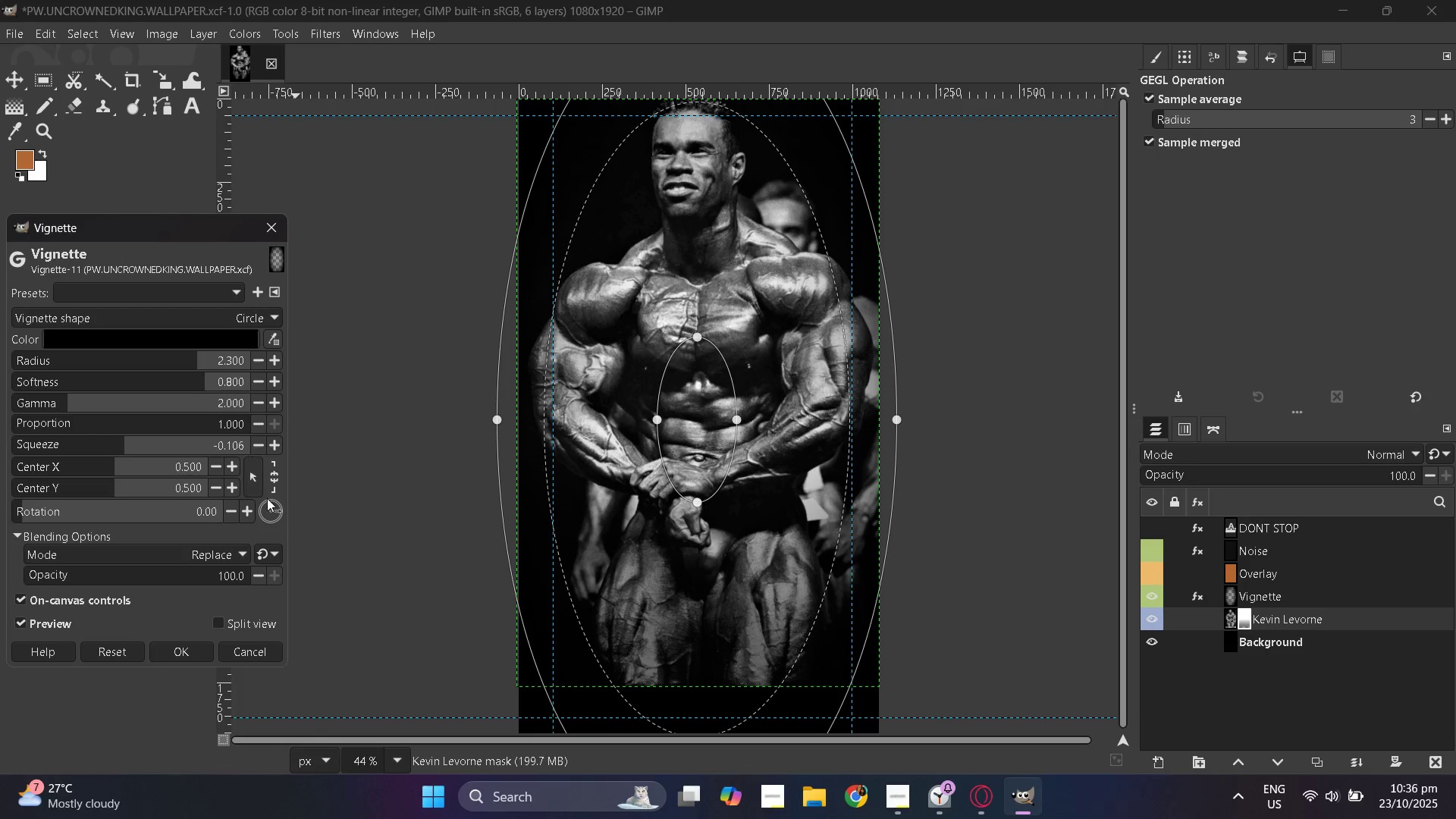 
scroll: coordinate [568, 460], scroll_direction: down, amount: 3.0
 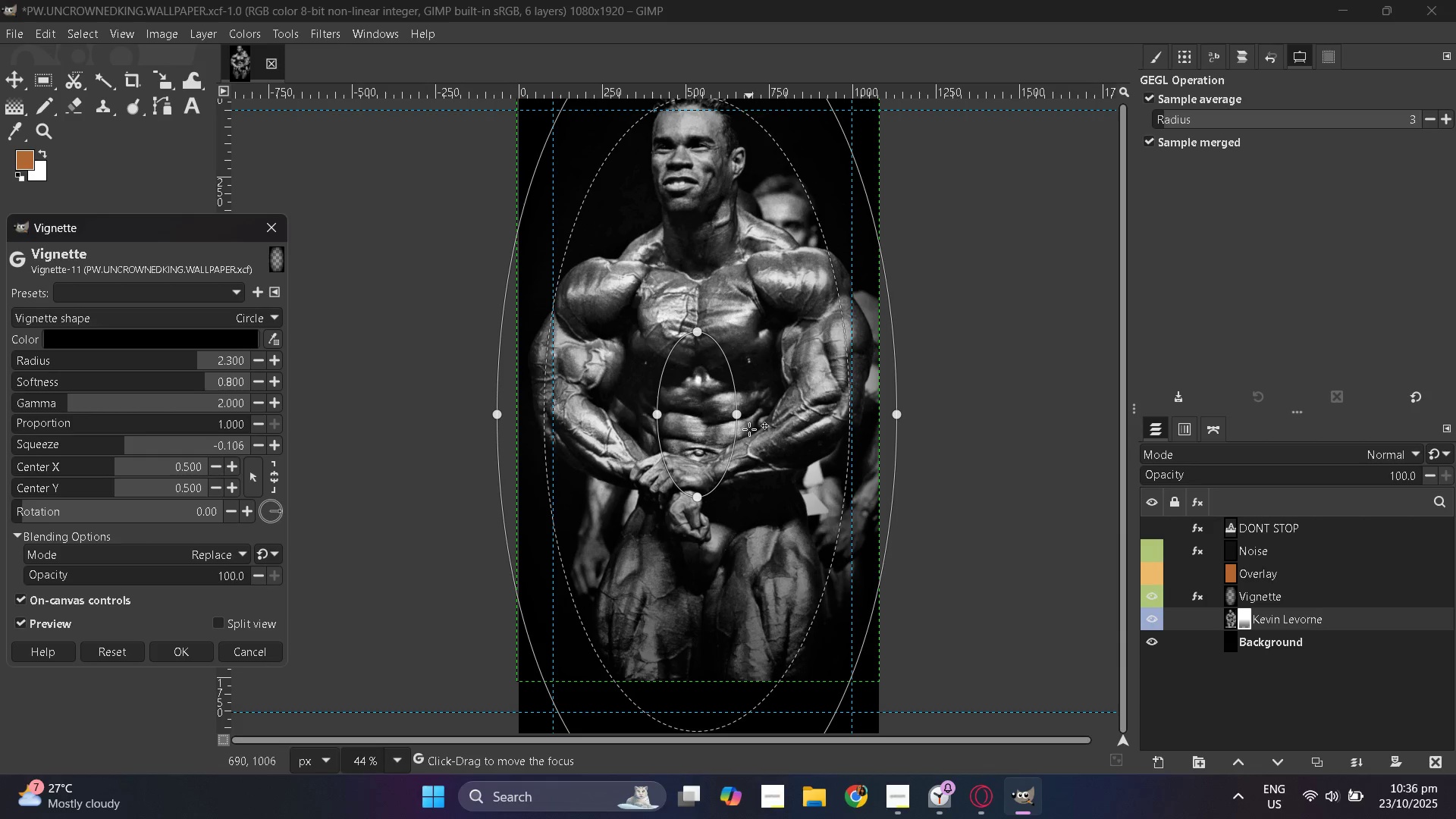 
left_click_drag(start_coordinate=[745, 422], to_coordinate=[738, 418])
 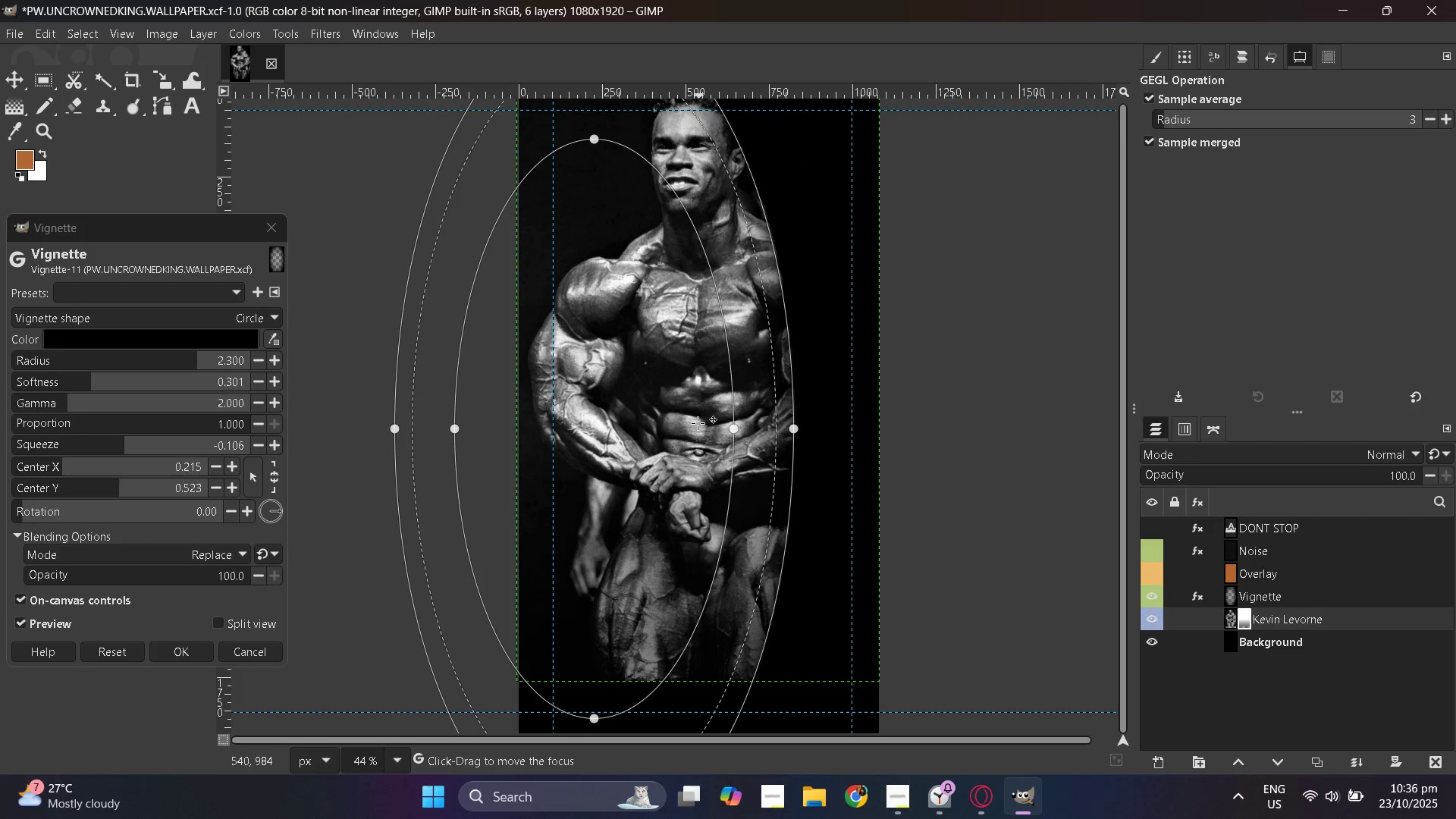 
key(Control+ControlLeft)
 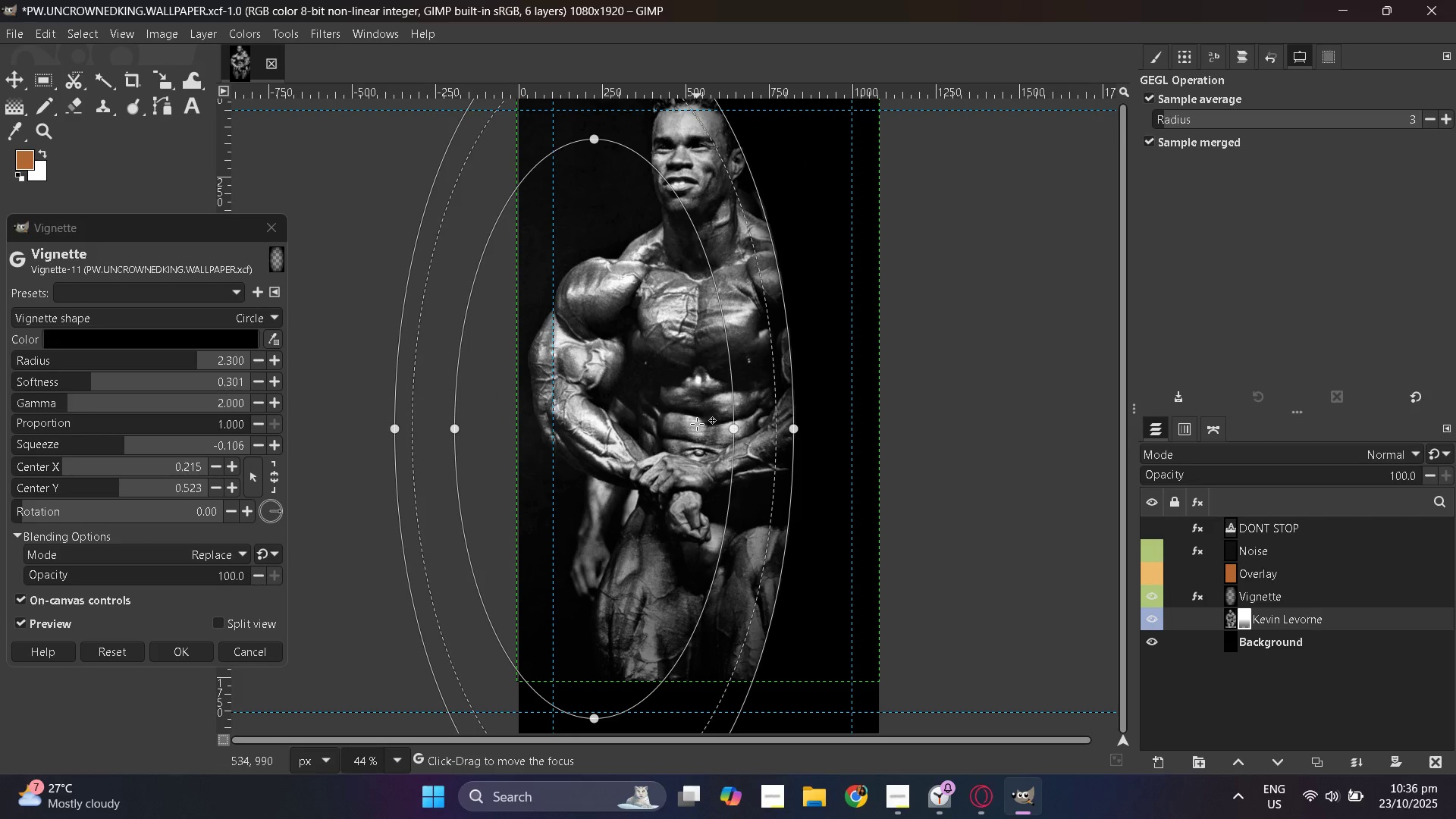 
key(Control+Z)
 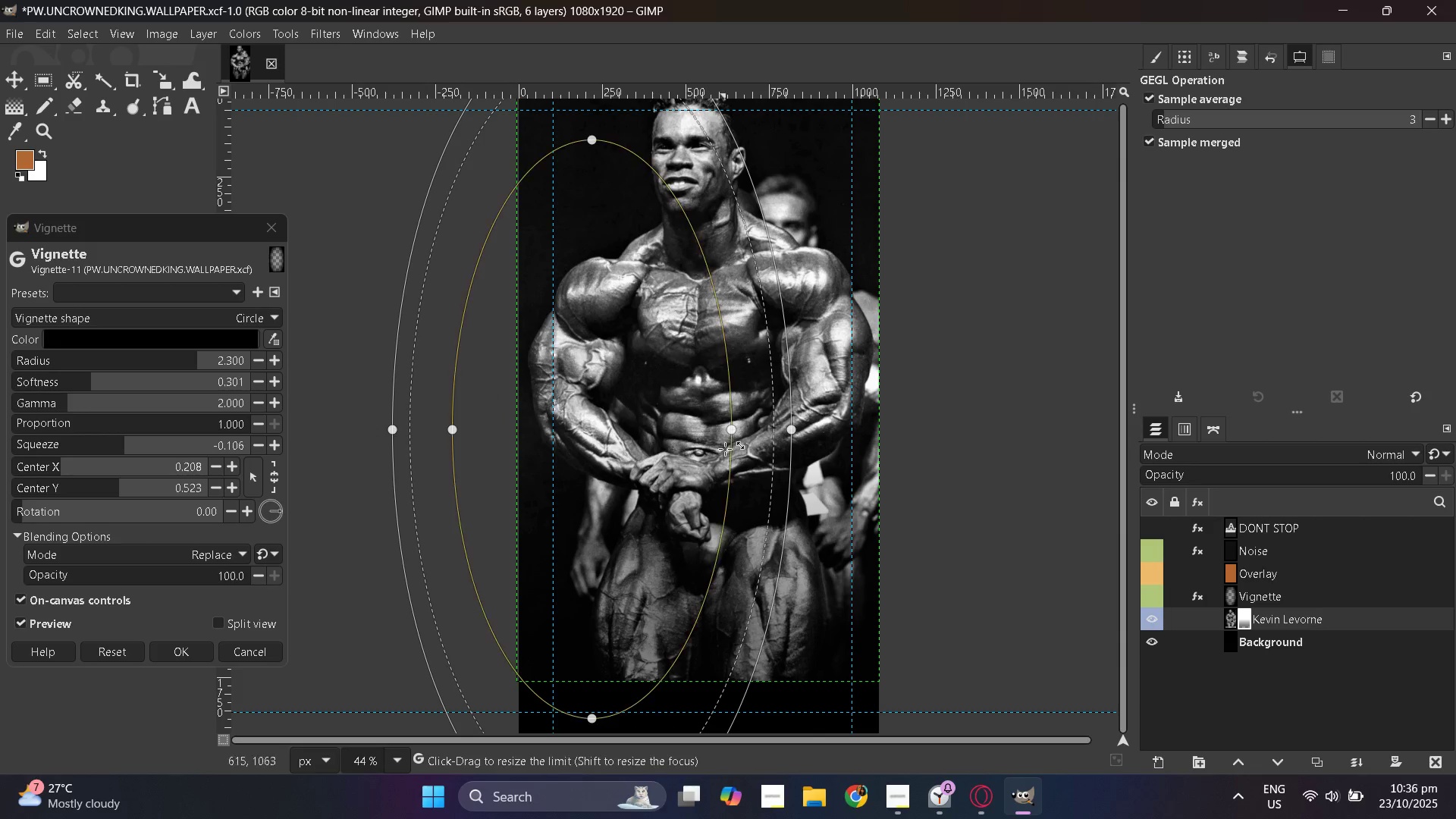 
key(Control+ControlLeft)
 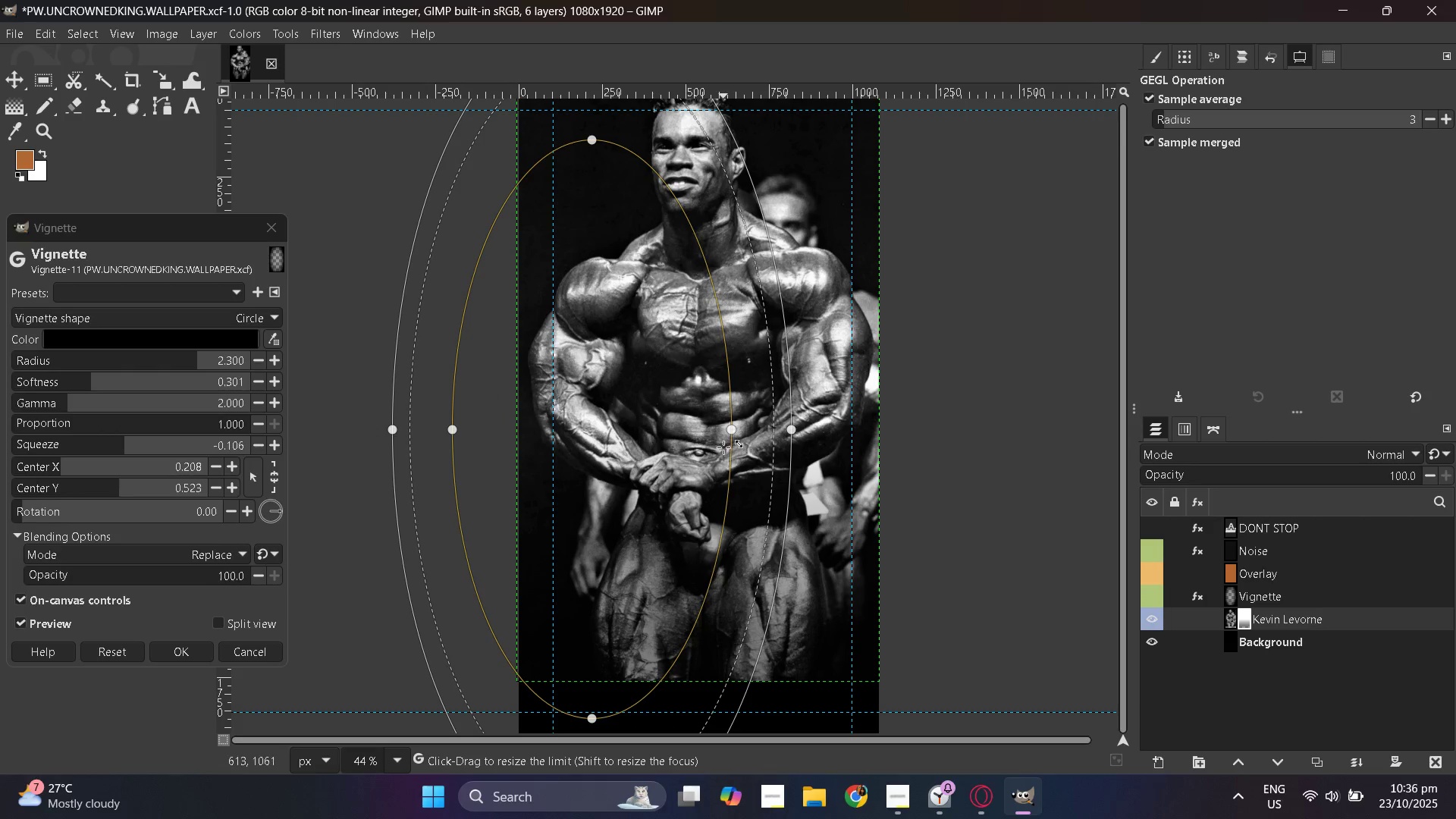 
key(Control+Z)
 